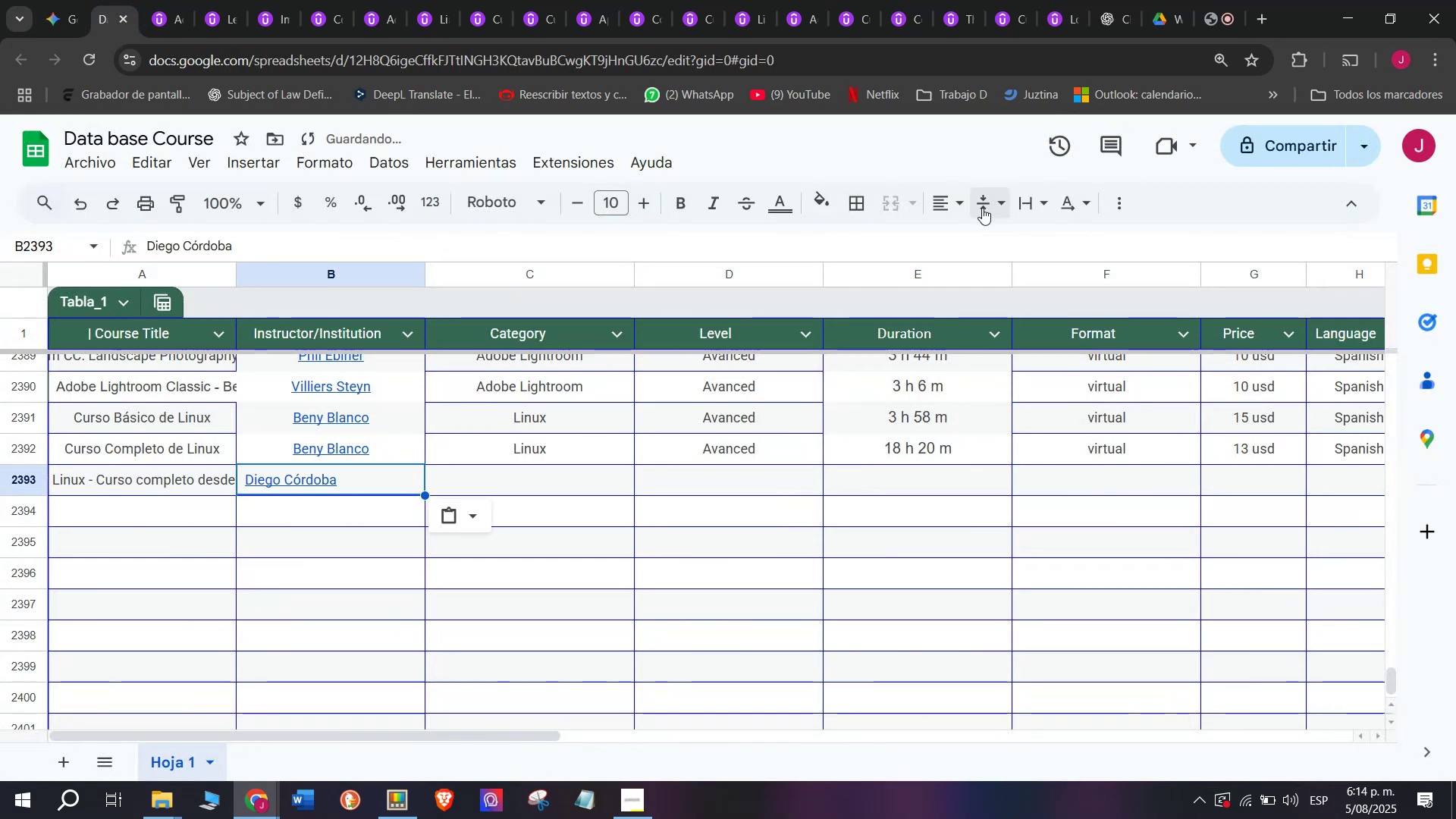 
left_click([959, 202])
 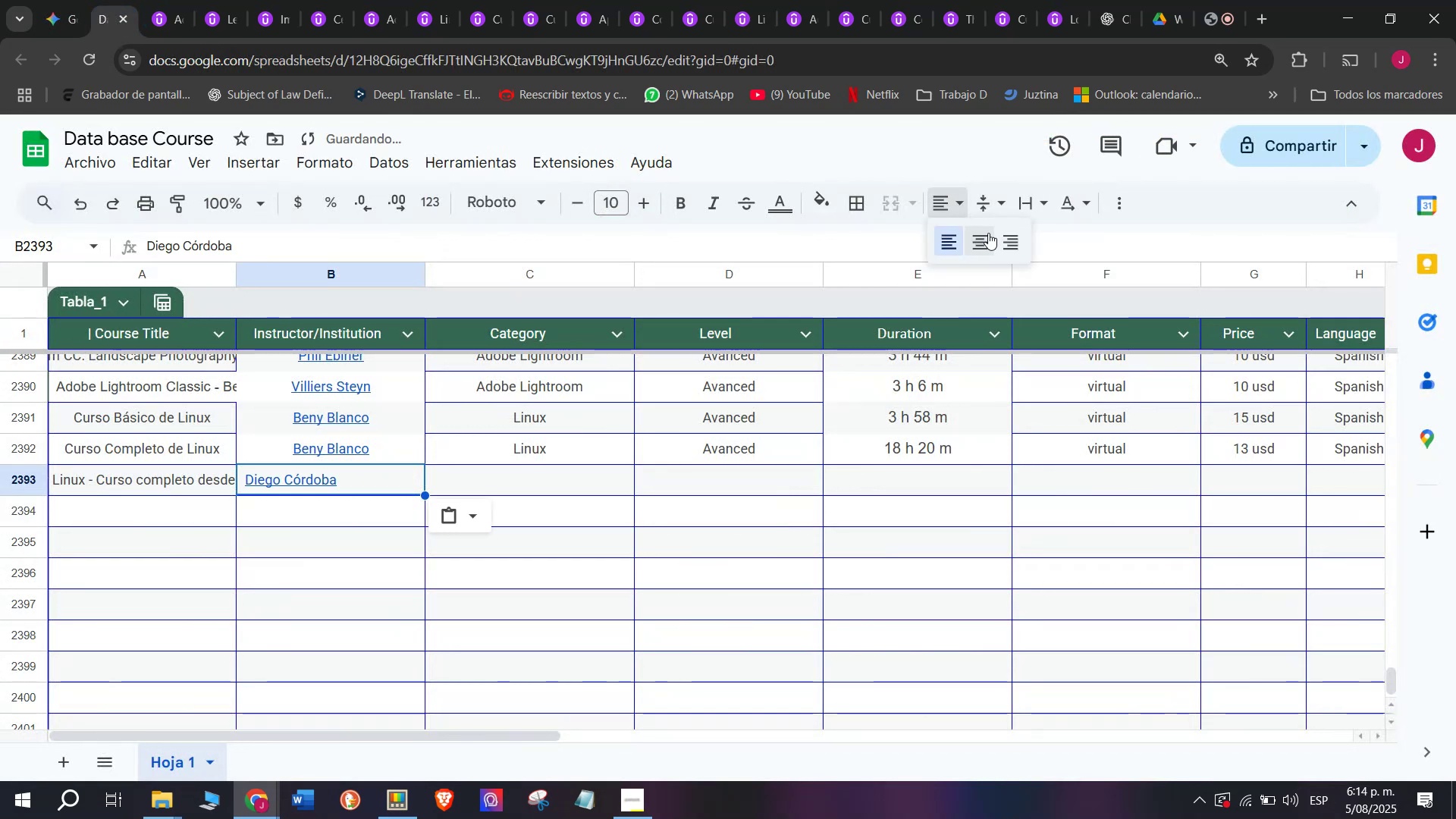 
left_click([988, 233])
 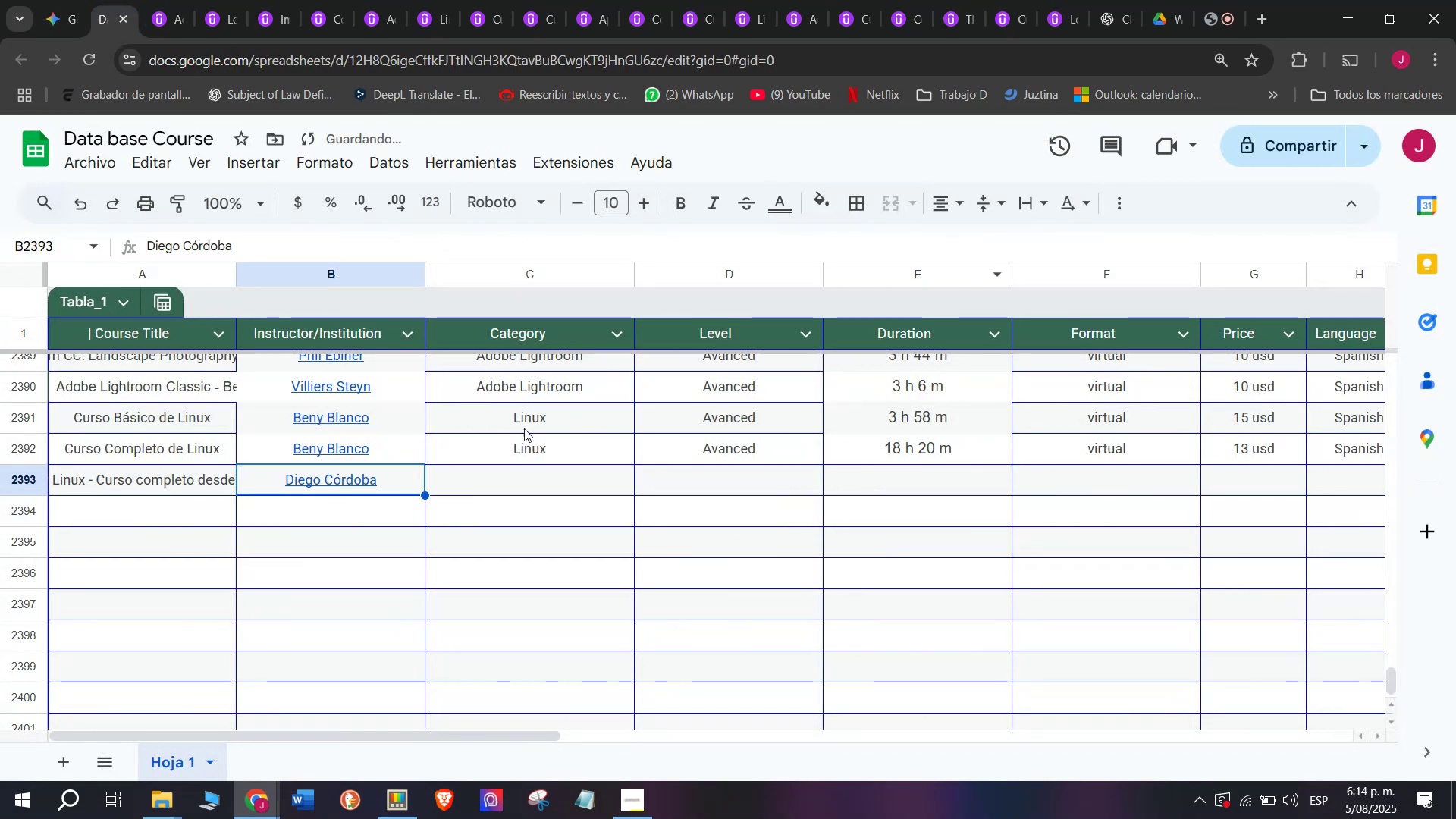 
left_click([538, 451])
 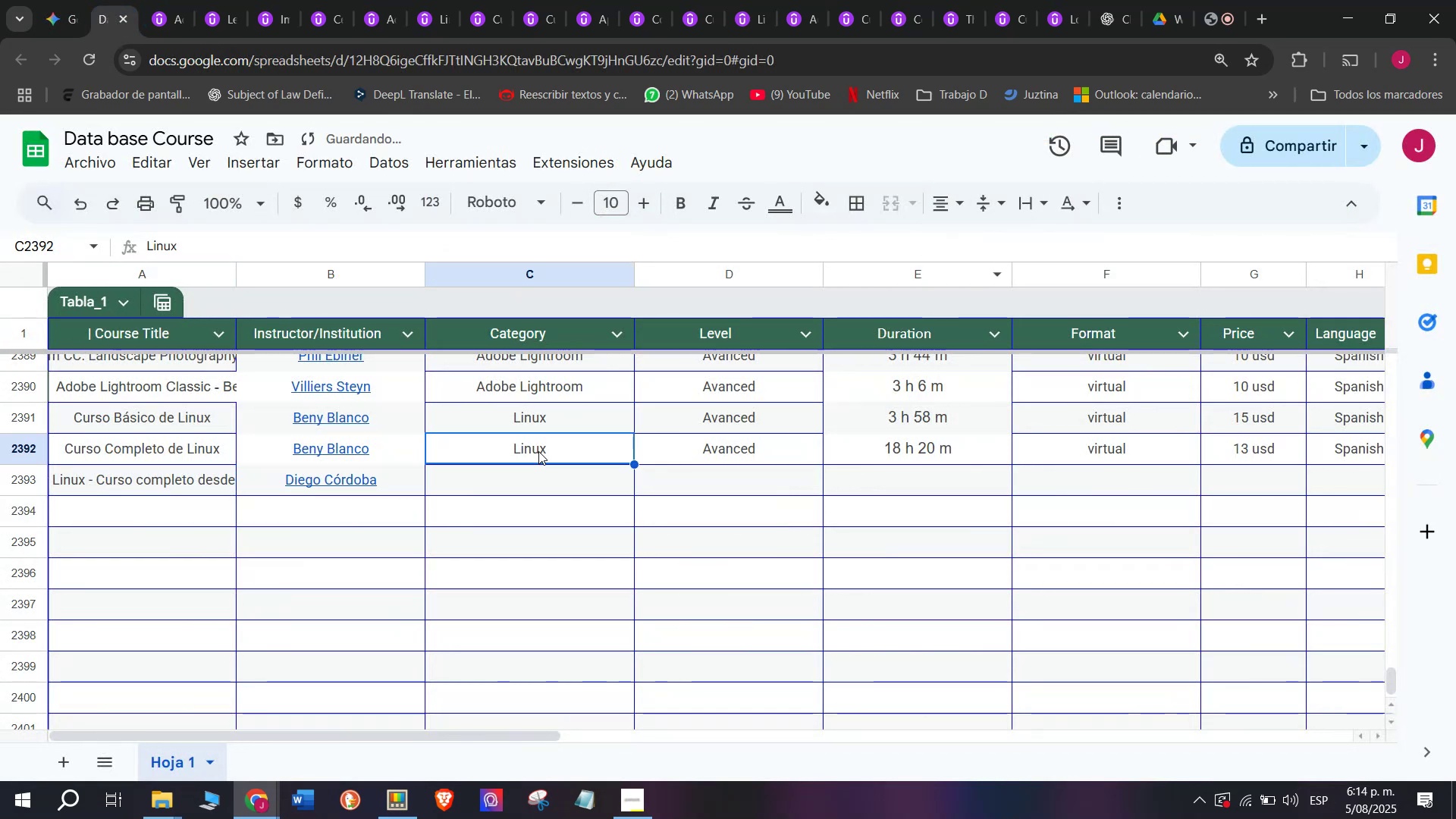 
key(Break)
 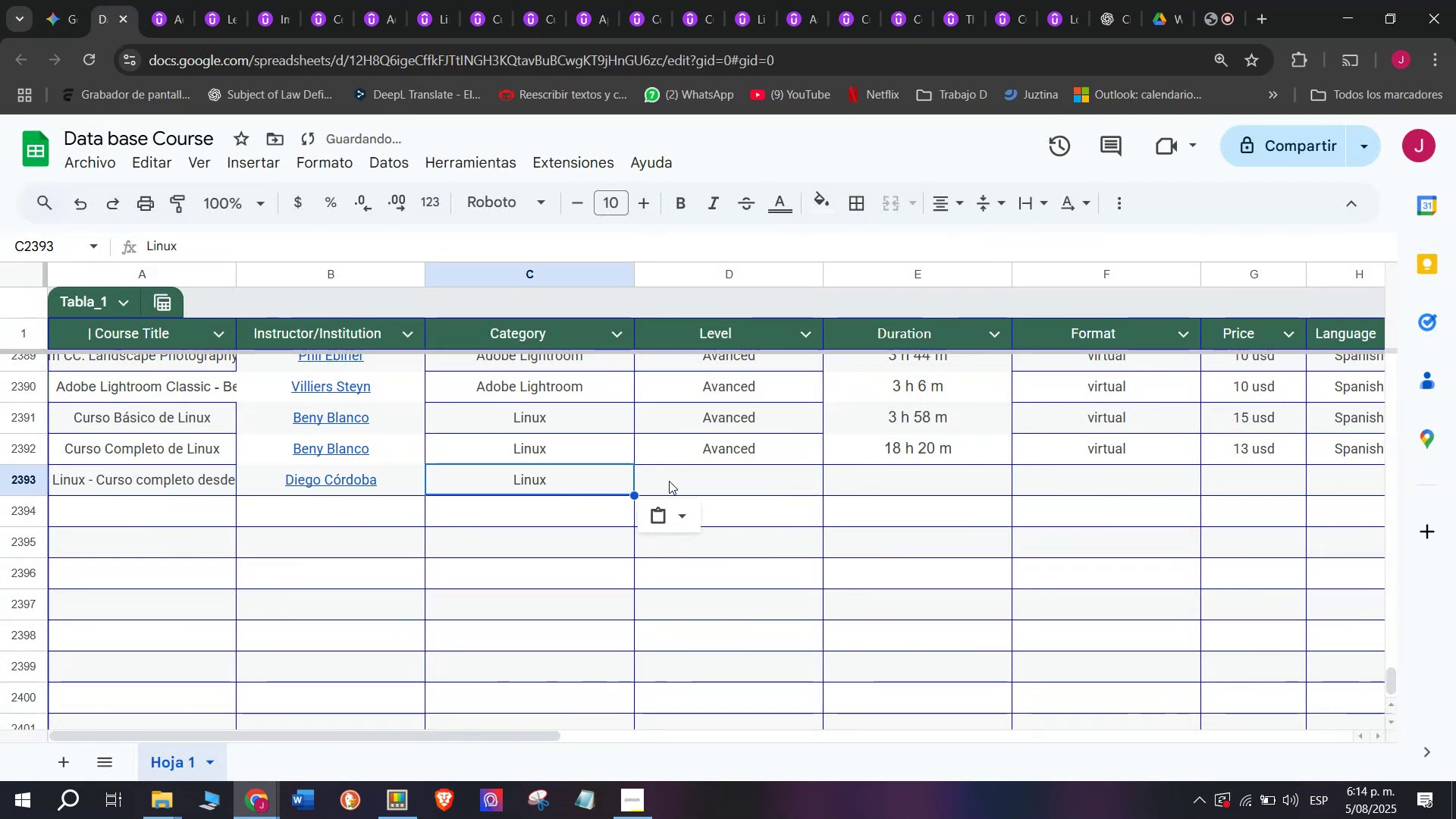 
key(Control+ControlLeft)
 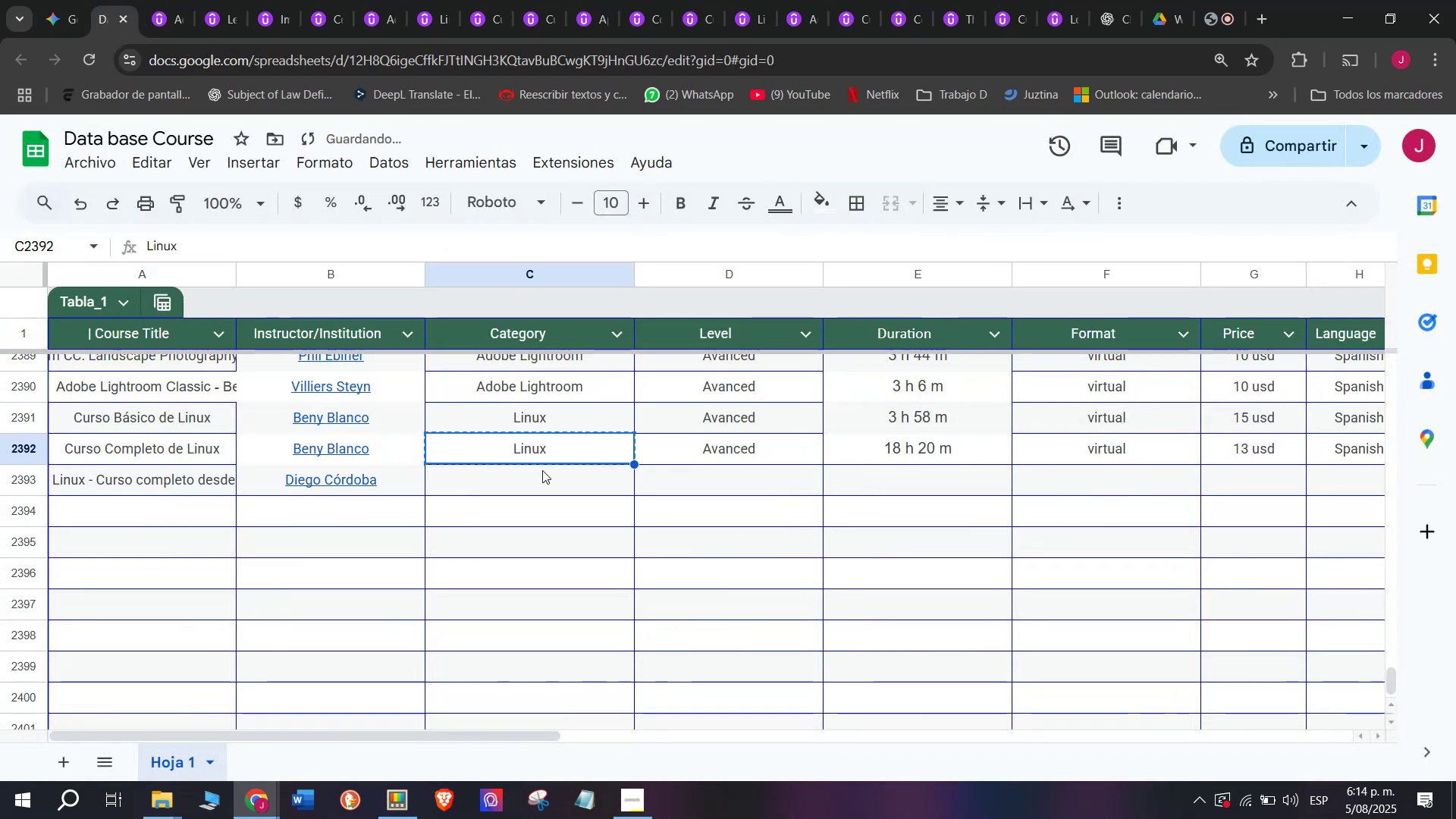 
key(Control+C)
 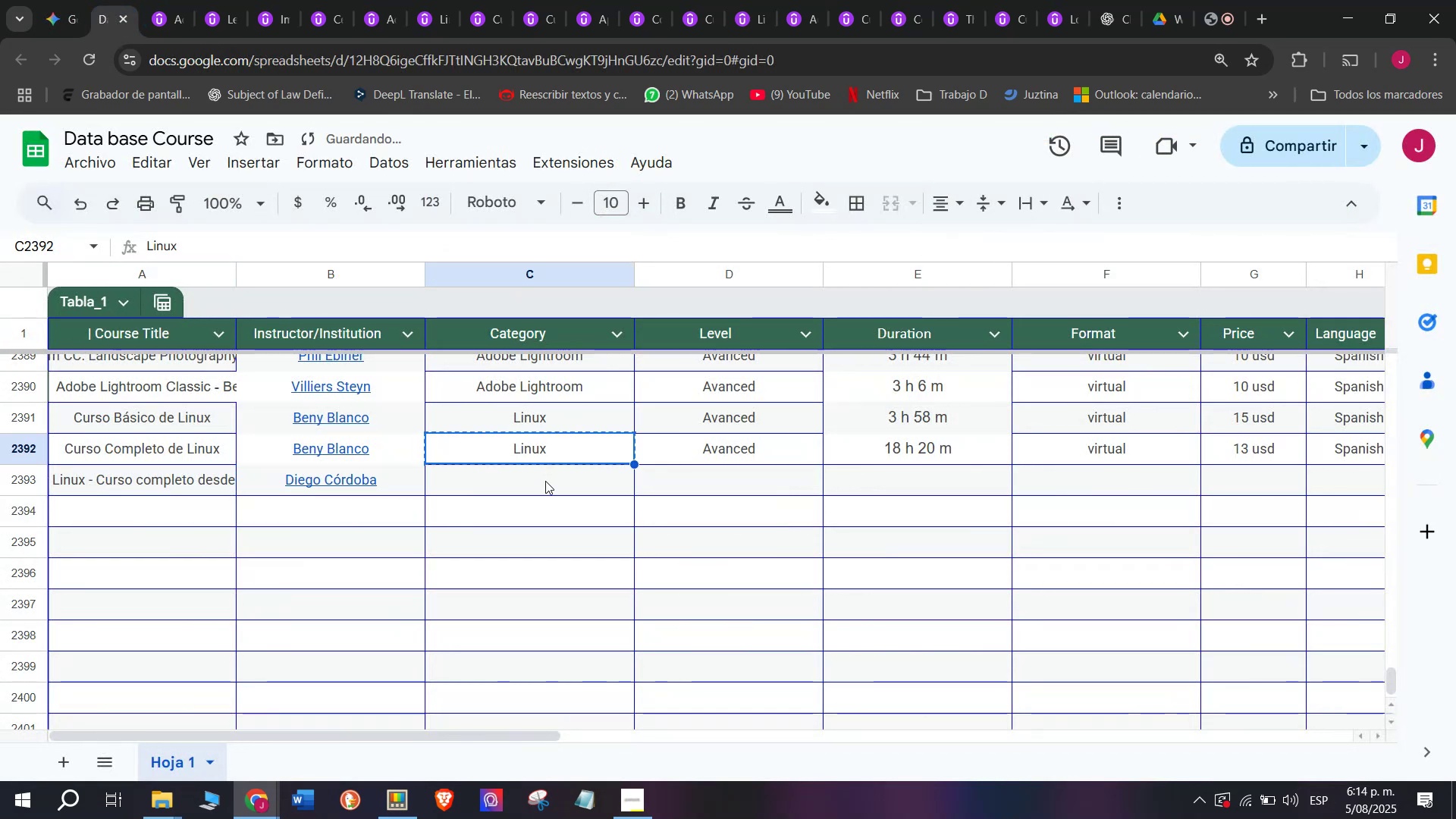 
double_click([545, 481])
 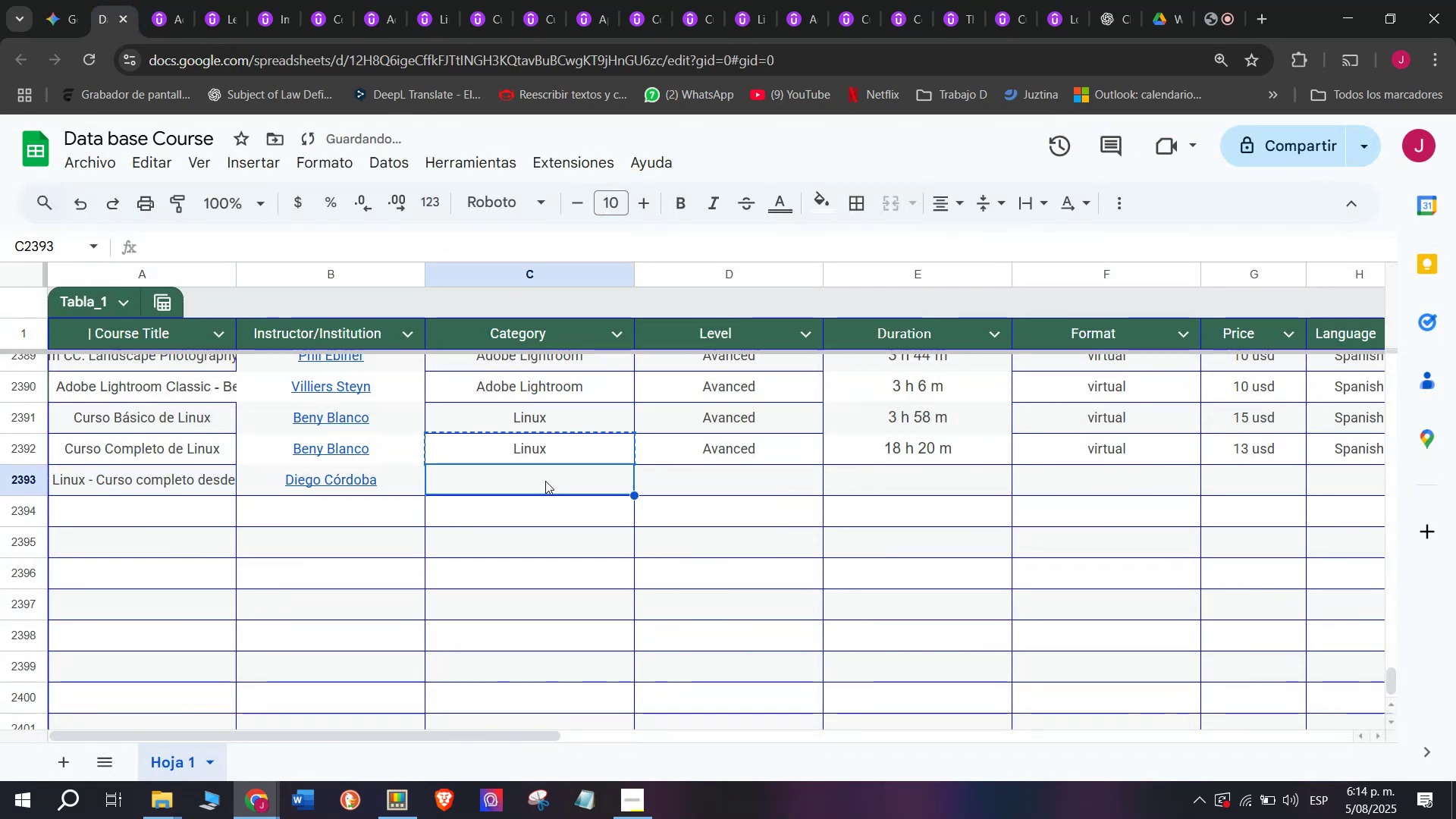 
key(Control+ControlLeft)
 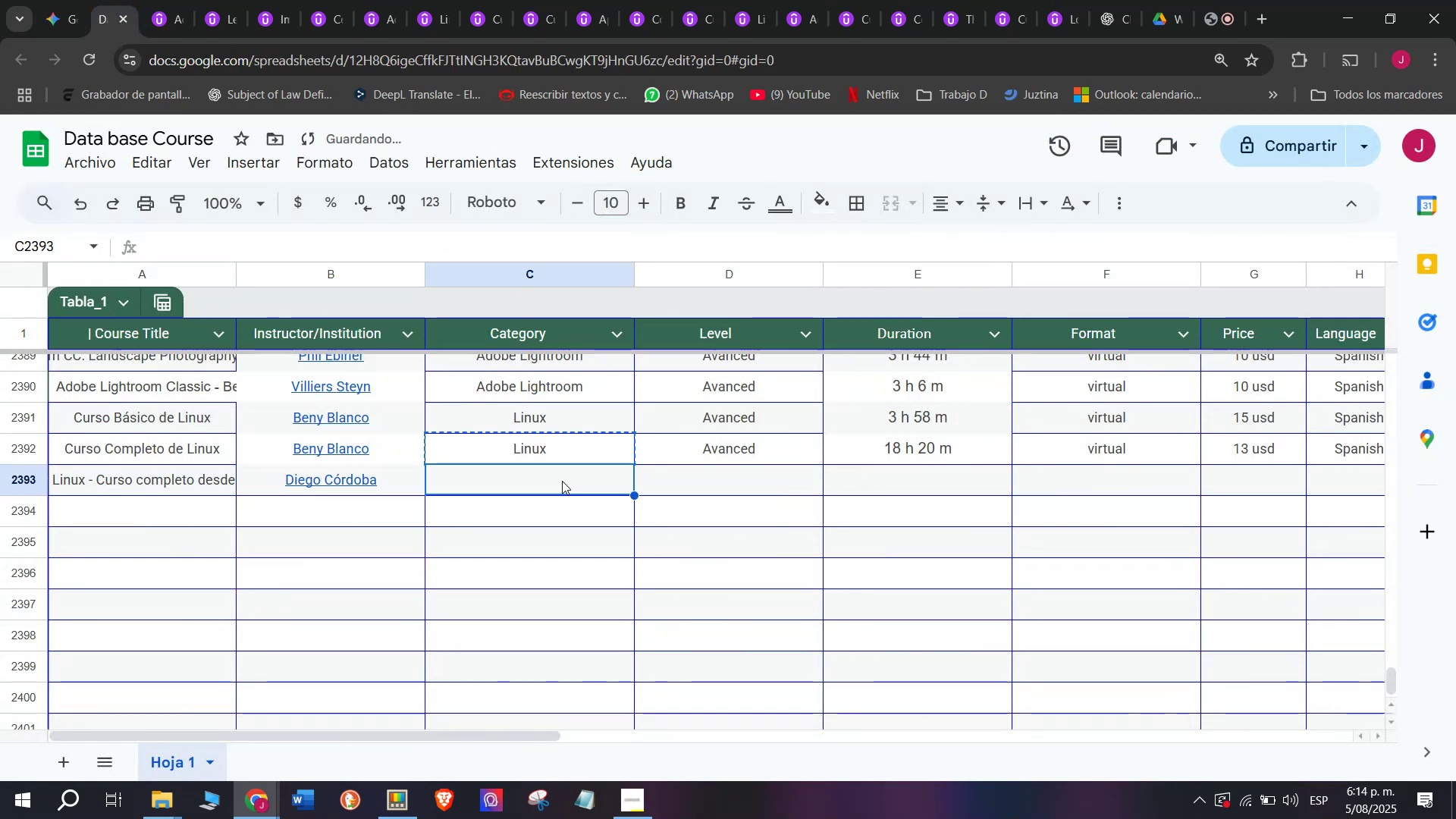 
key(Z)
 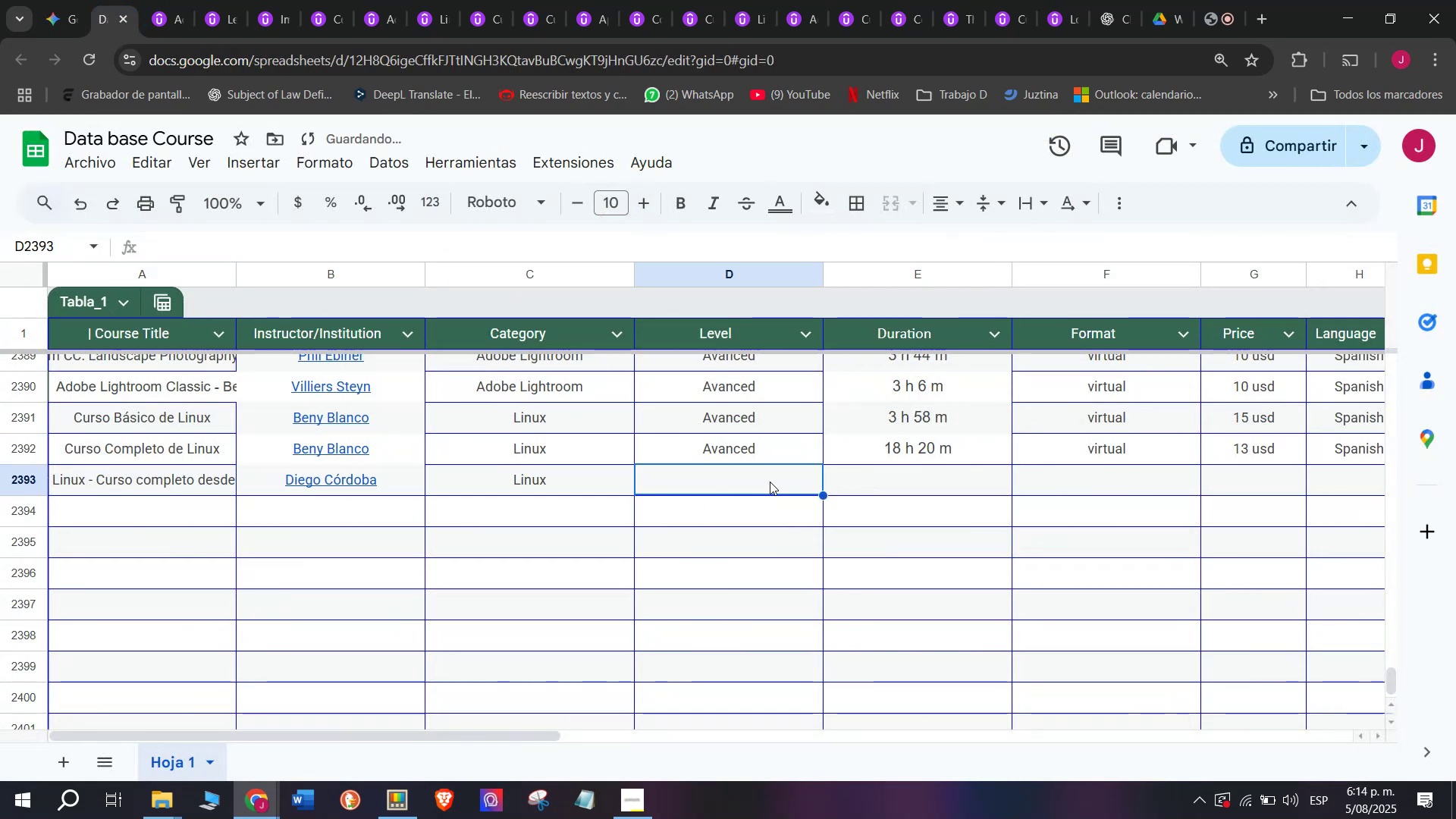 
key(Control+V)
 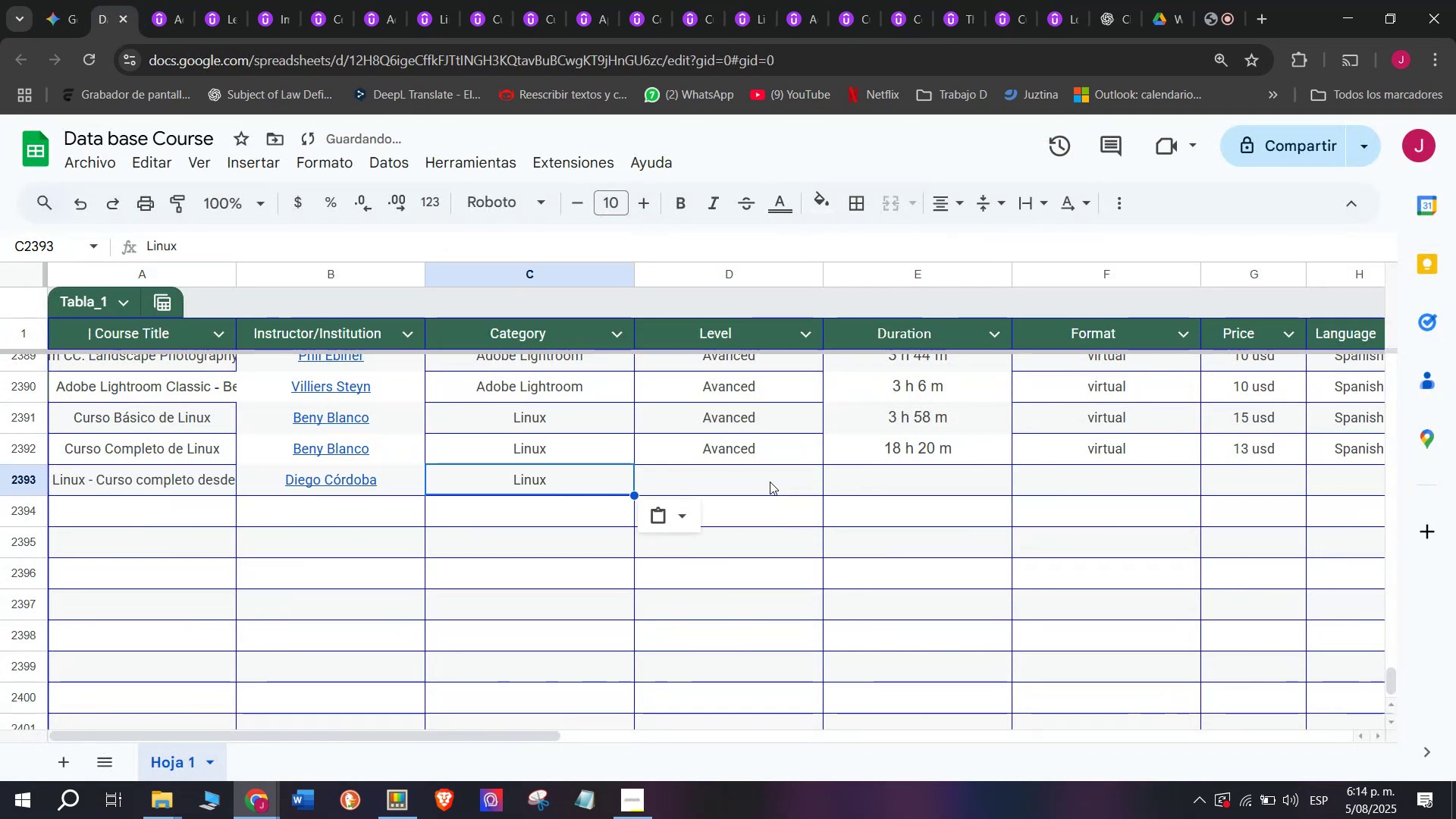 
triple_click([770, 482])
 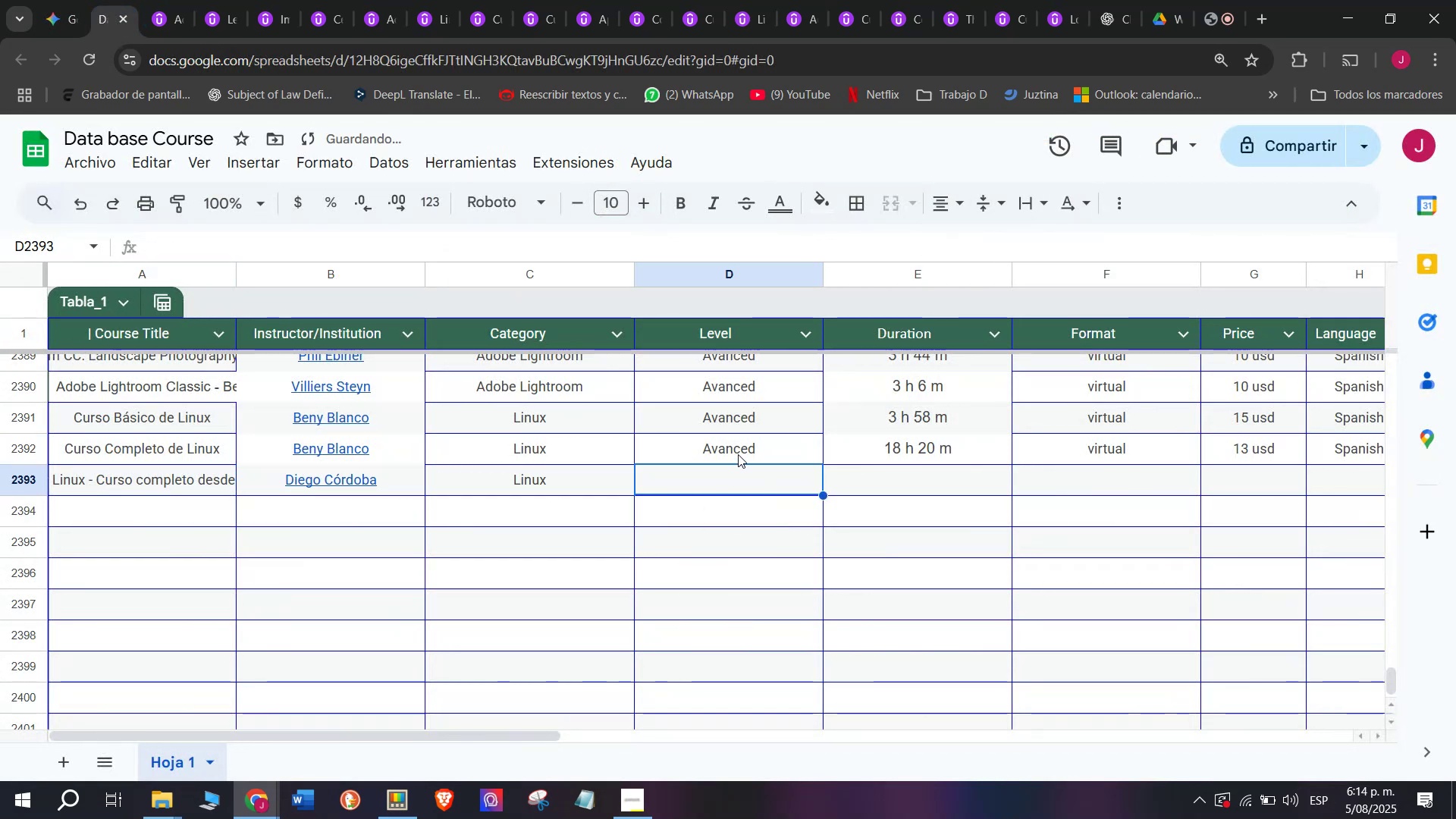 
triple_click([738, 454])
 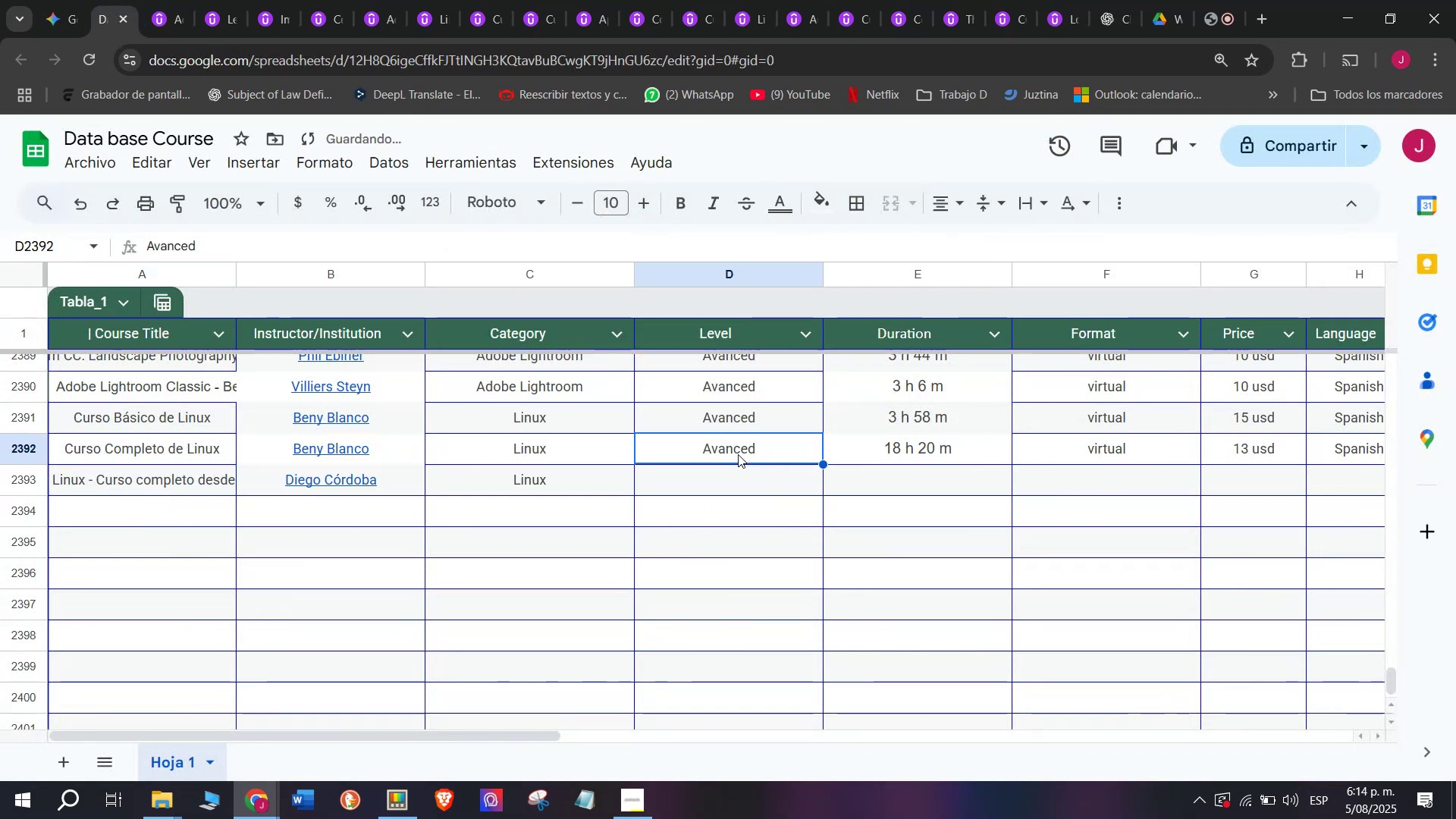 
key(Control+ControlLeft)
 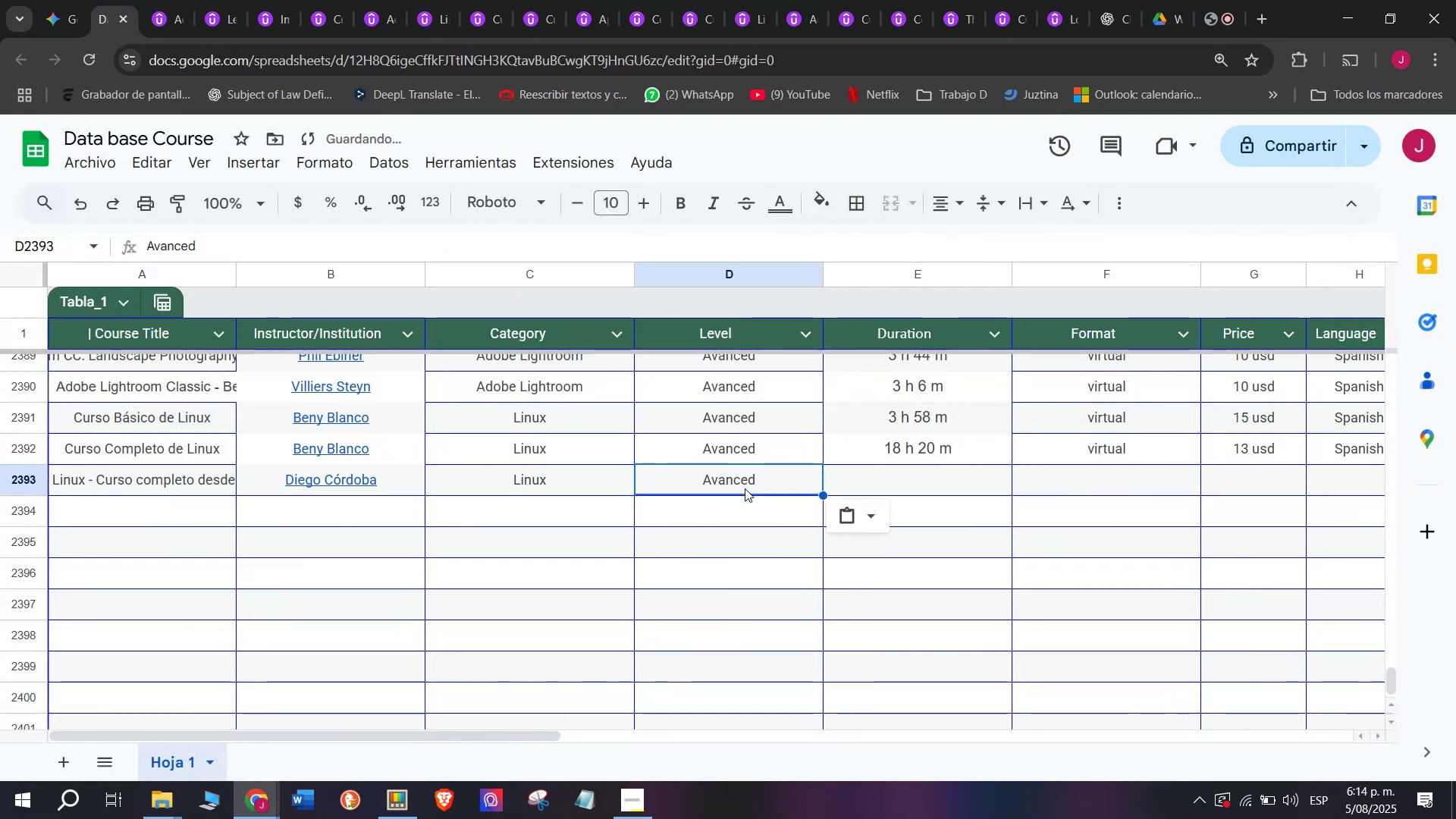 
key(Break)
 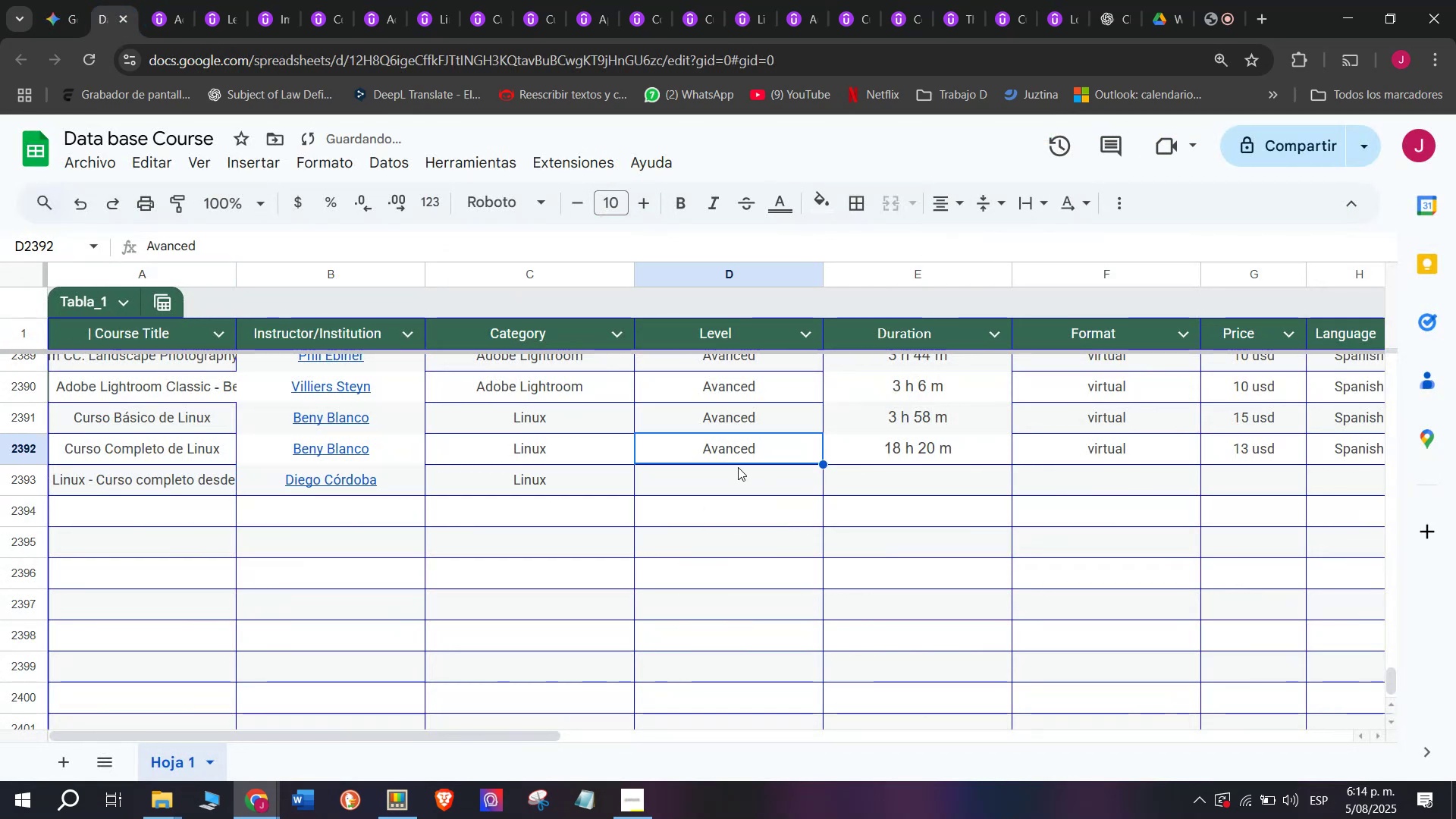 
key(Control+C)
 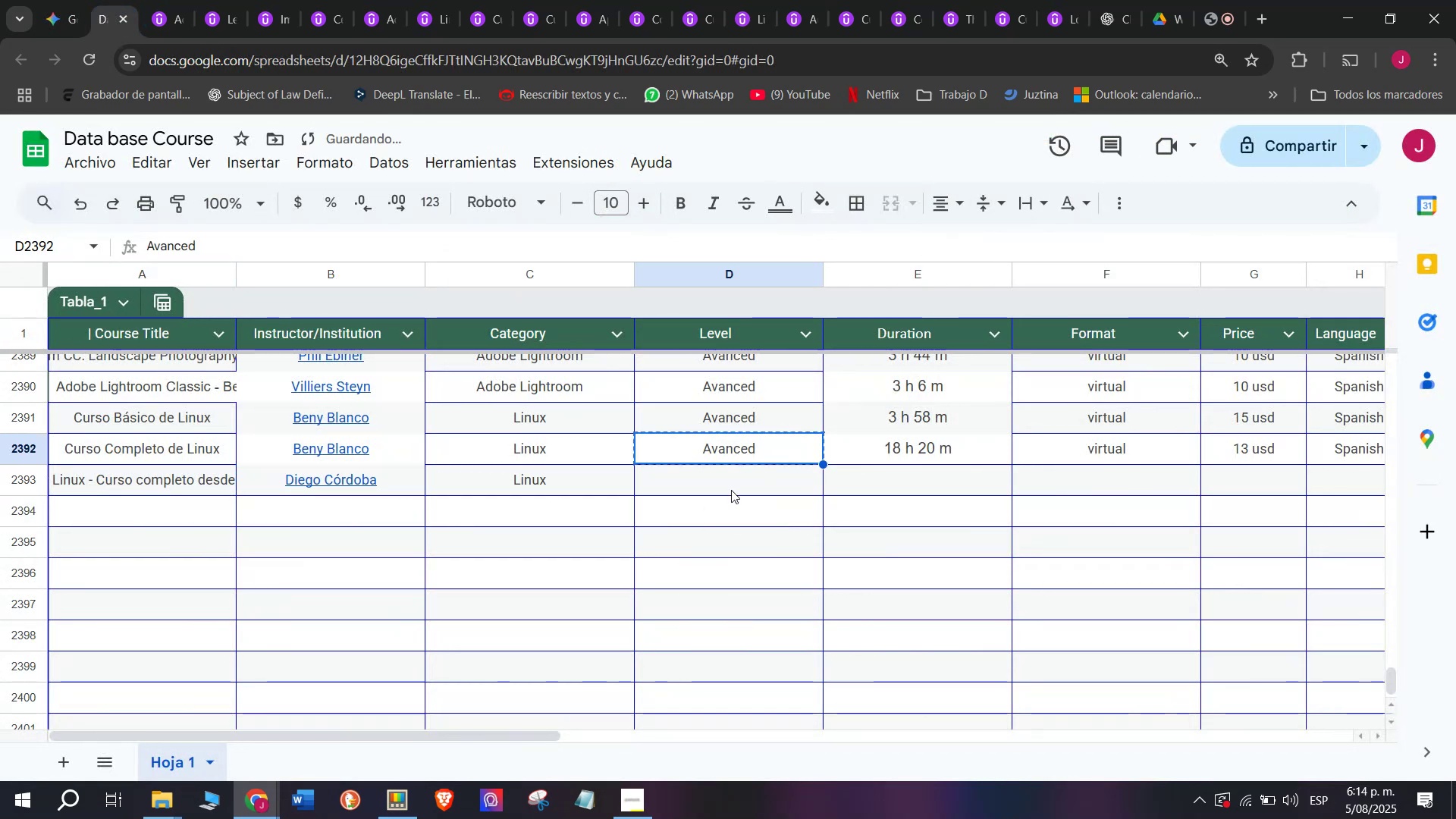 
triple_click([731, 490])
 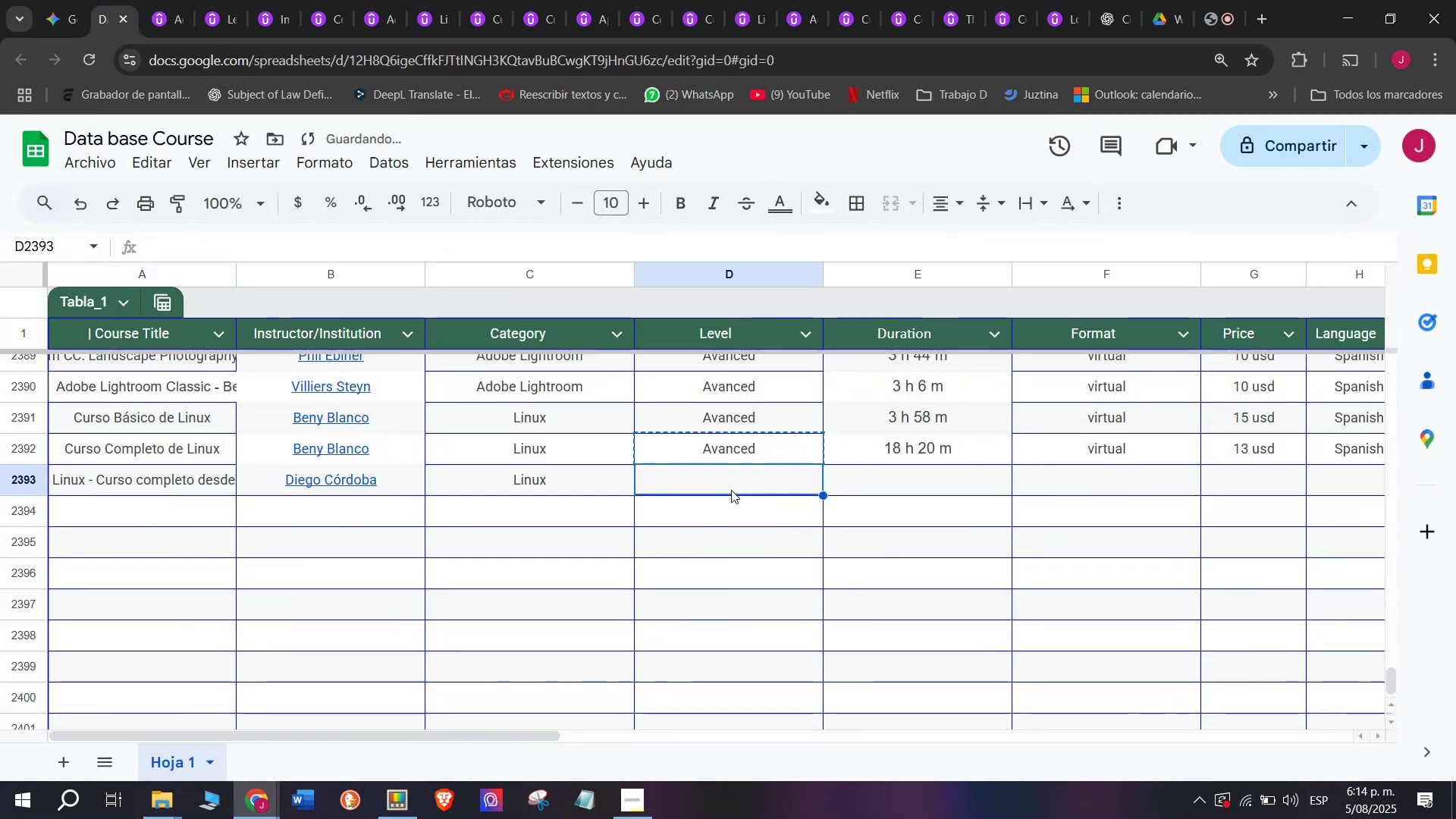 
key(Control+ControlLeft)
 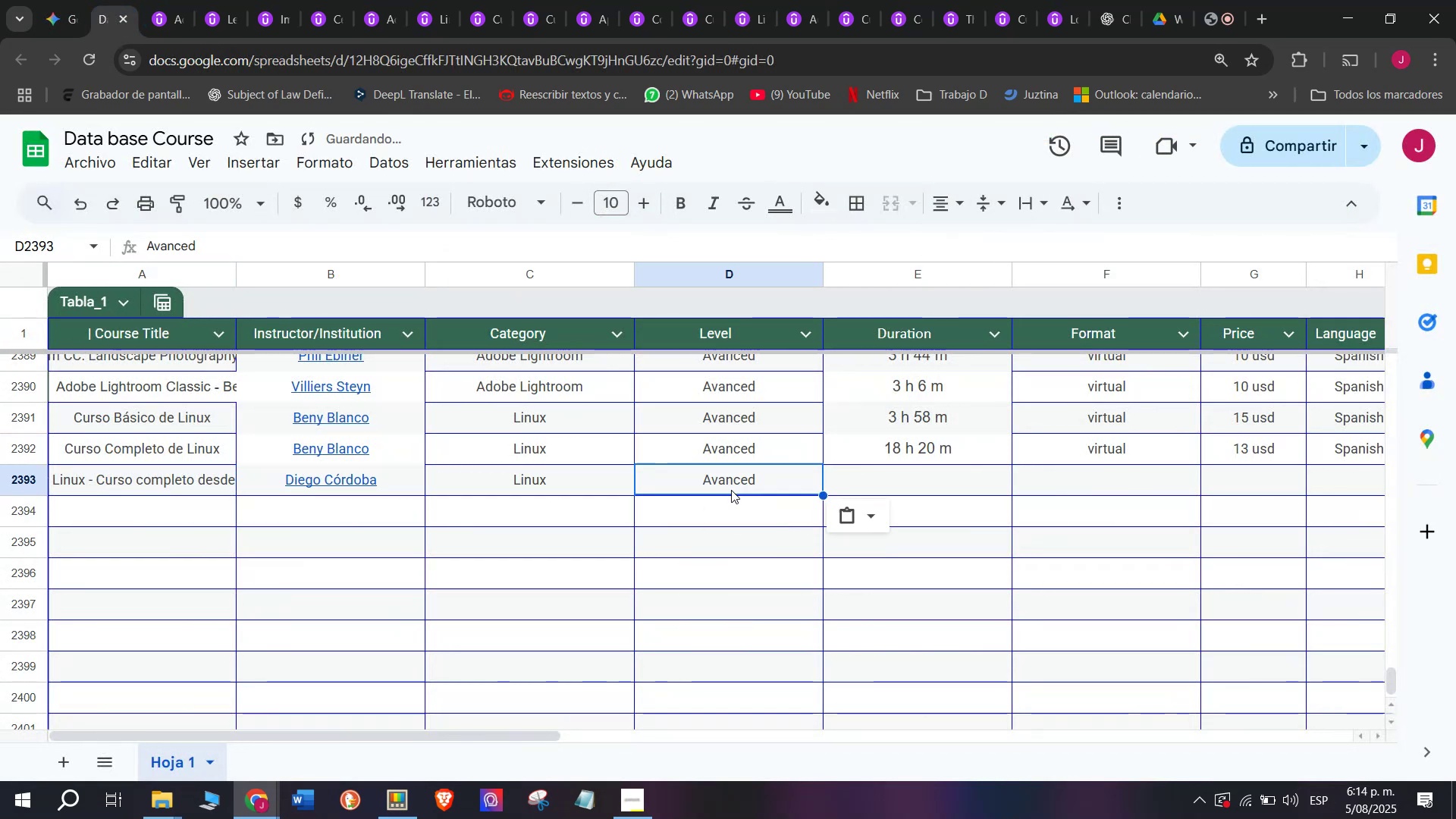 
key(Z)
 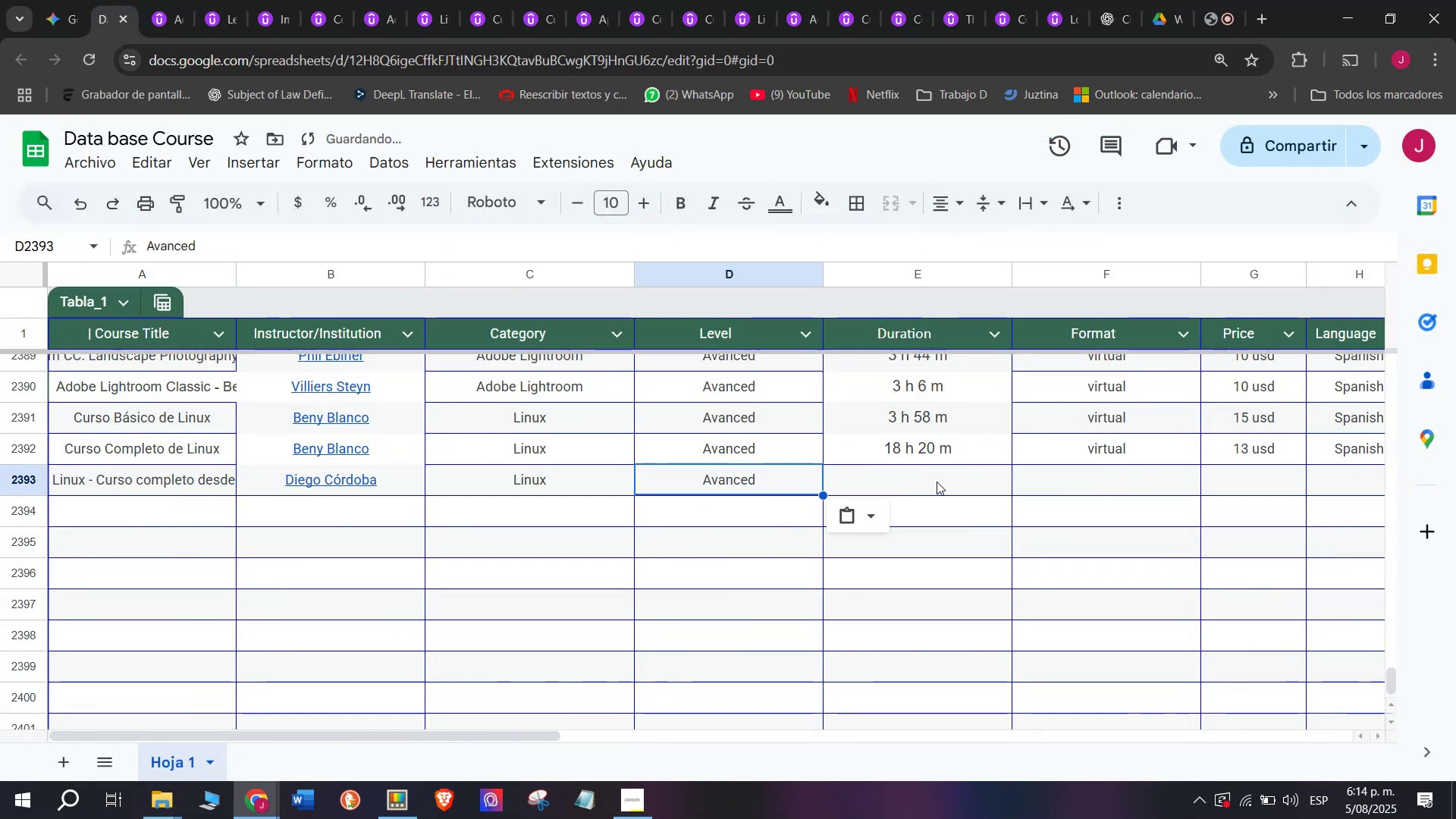 
key(Control+V)
 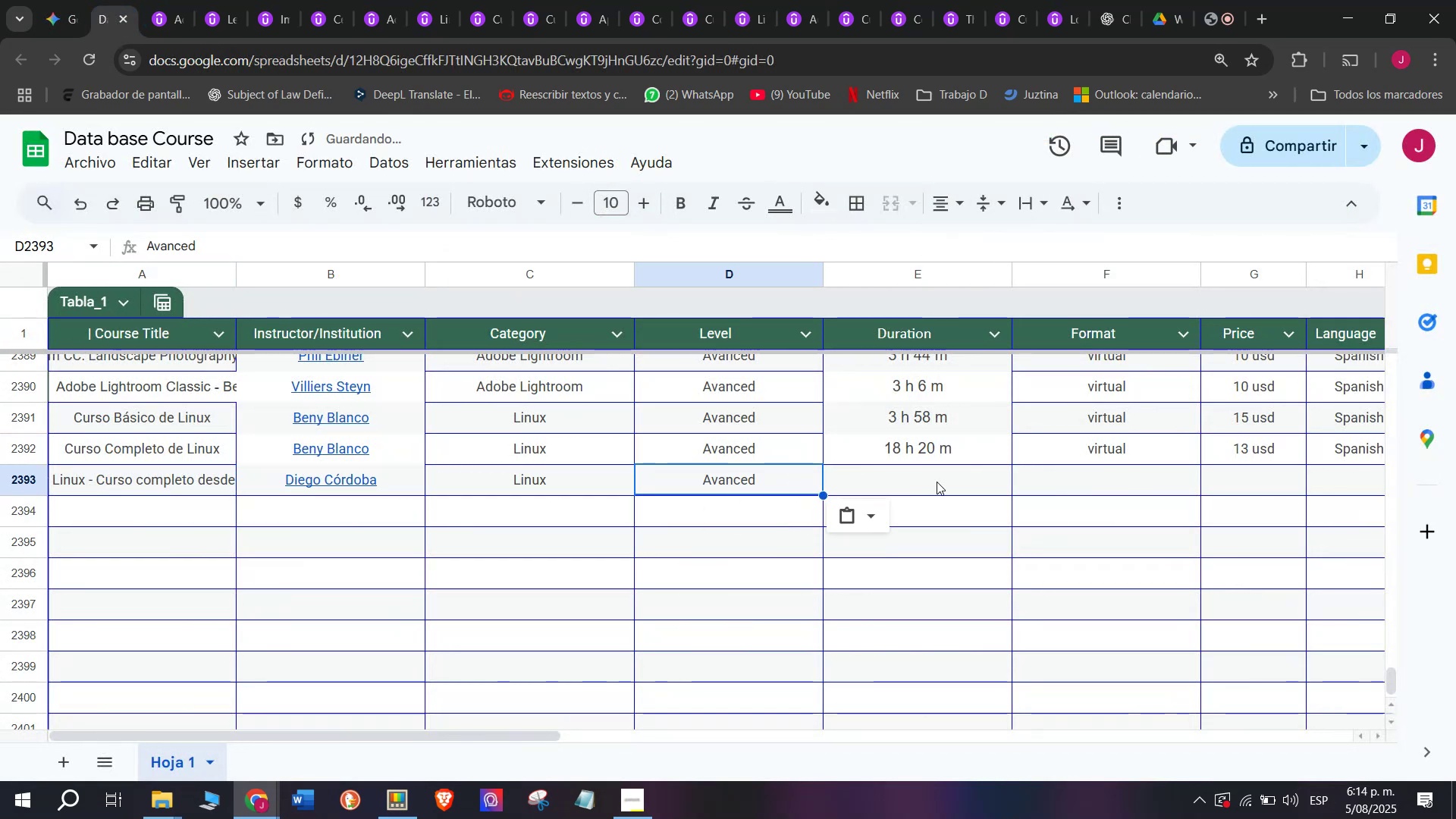 
left_click([937, 482])
 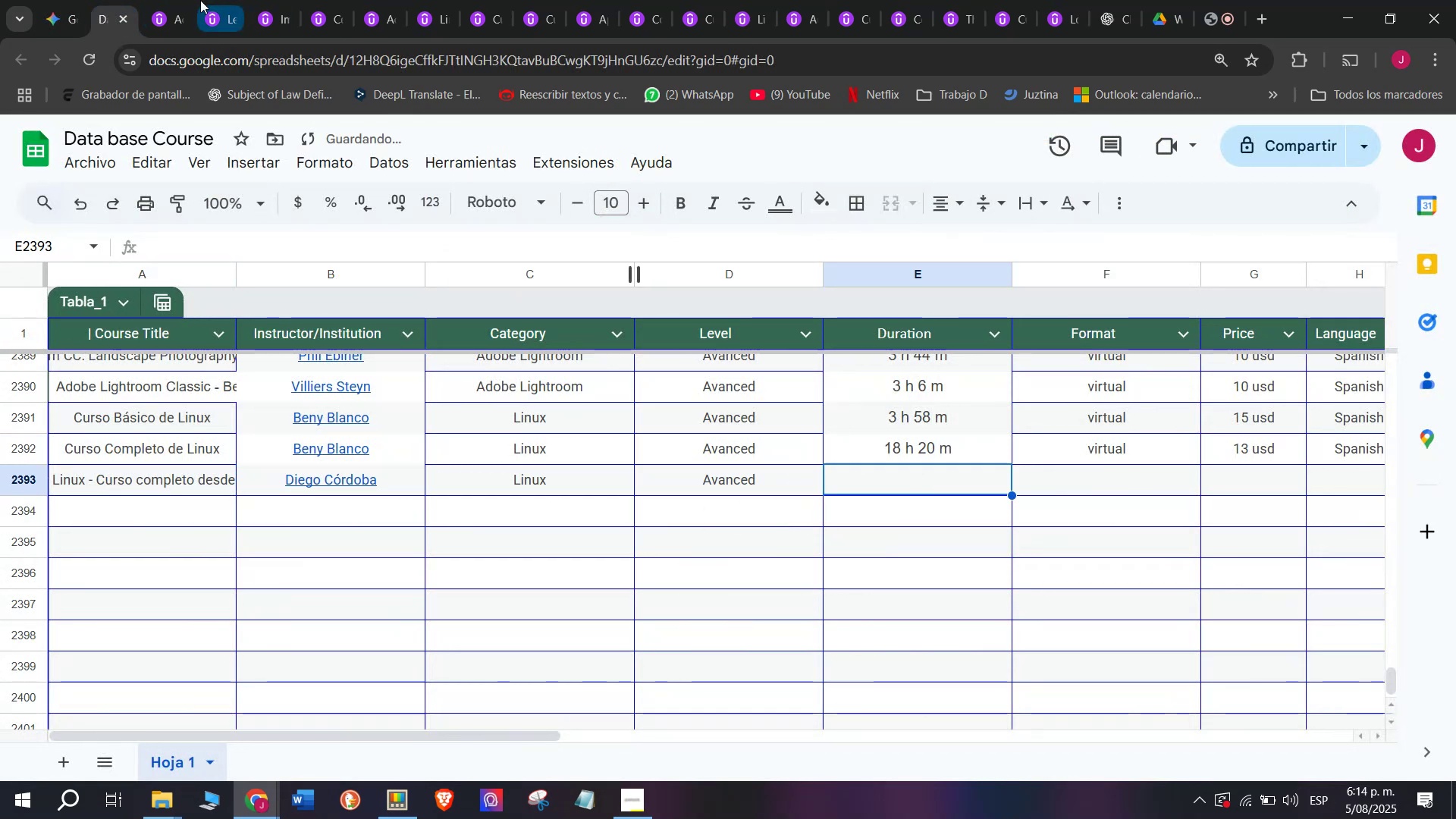 
left_click([186, 0])
 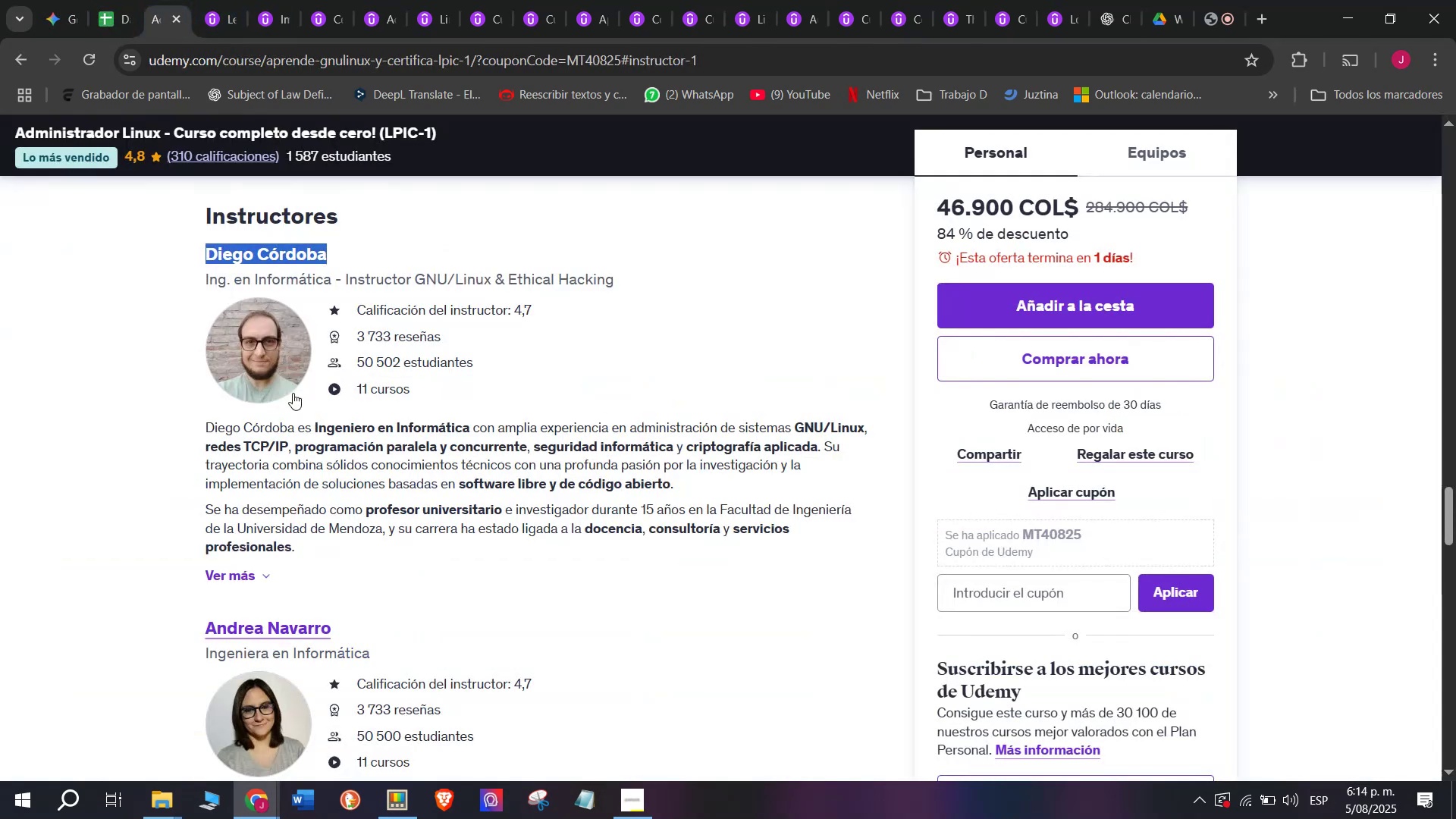 
scroll: coordinate [315, 386], scroll_direction: up, amount: 8.0
 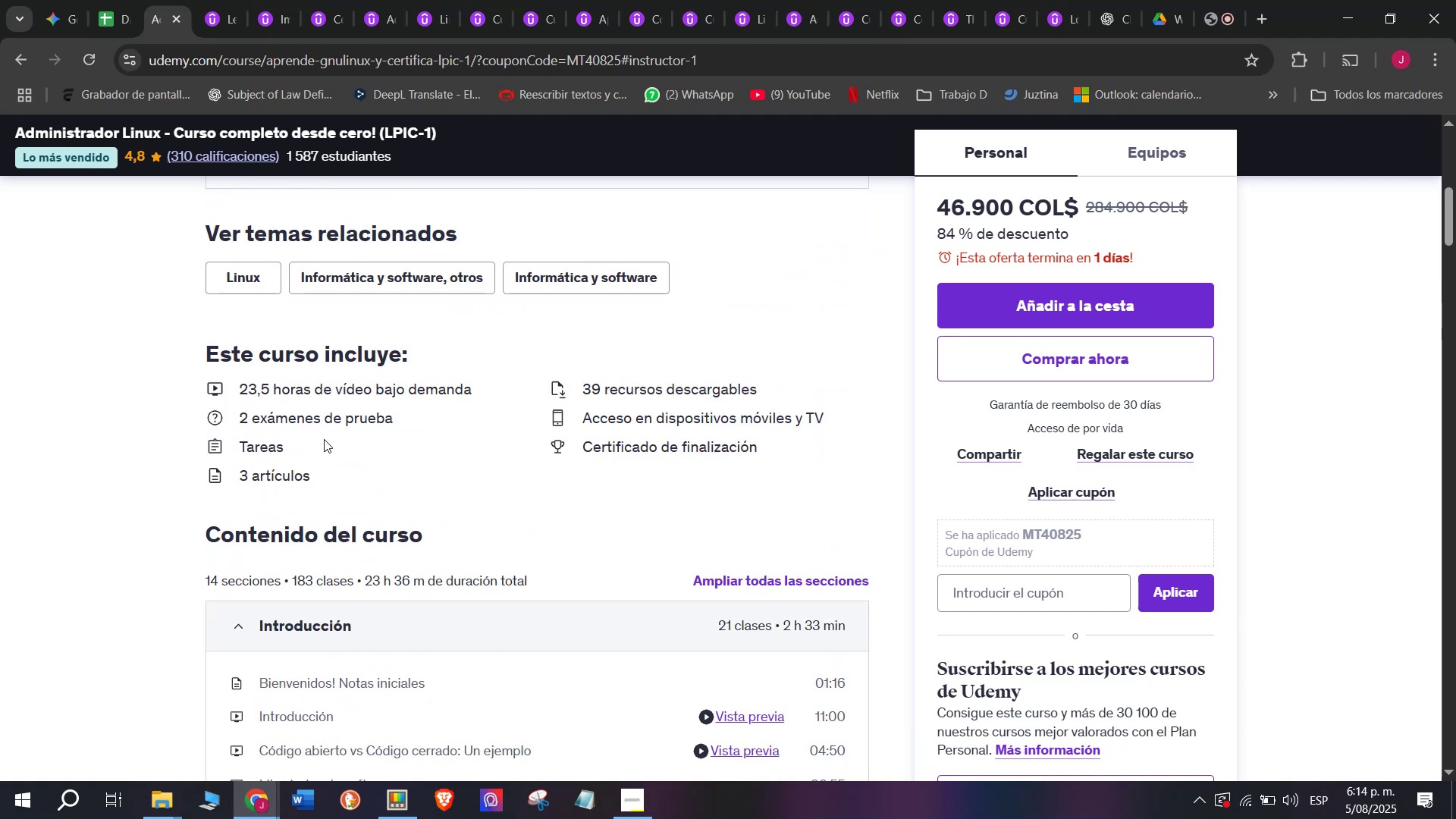 
wait(5.91)
 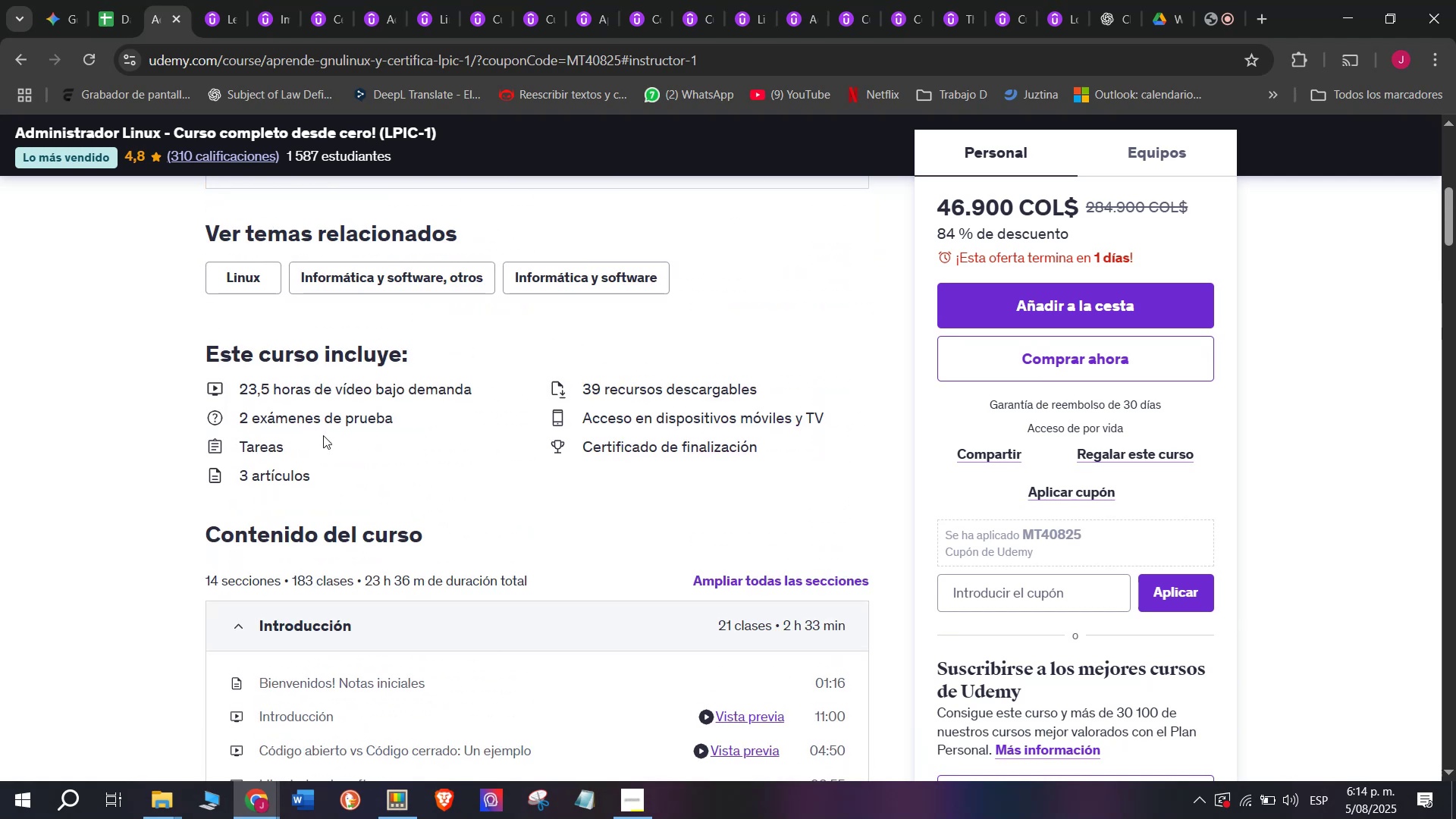 
left_click_drag(start_coordinate=[419, 582], to_coordinate=[394, 582])
 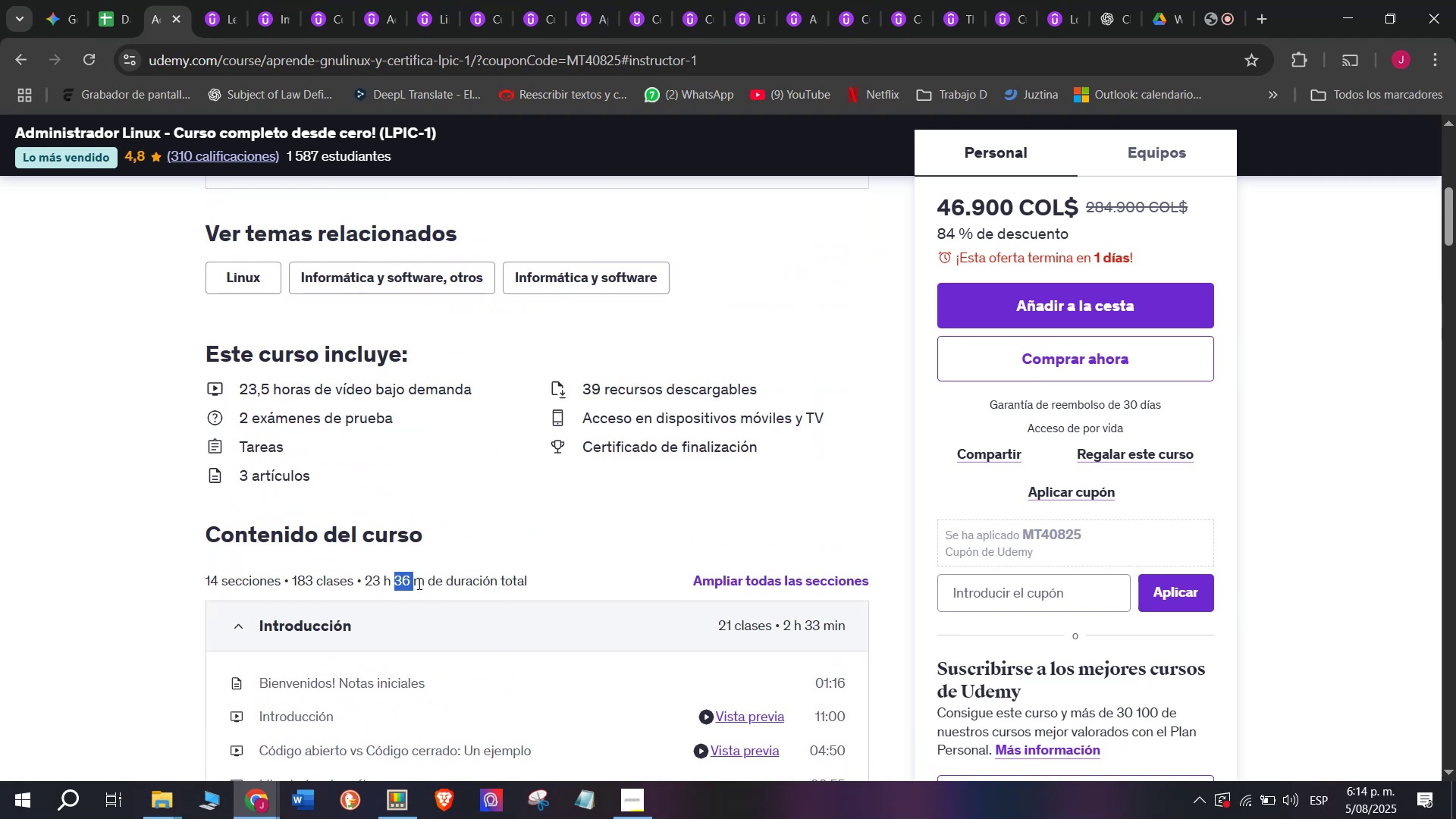 
left_click_drag(start_coordinate=[420, 583], to_coordinate=[365, 580])
 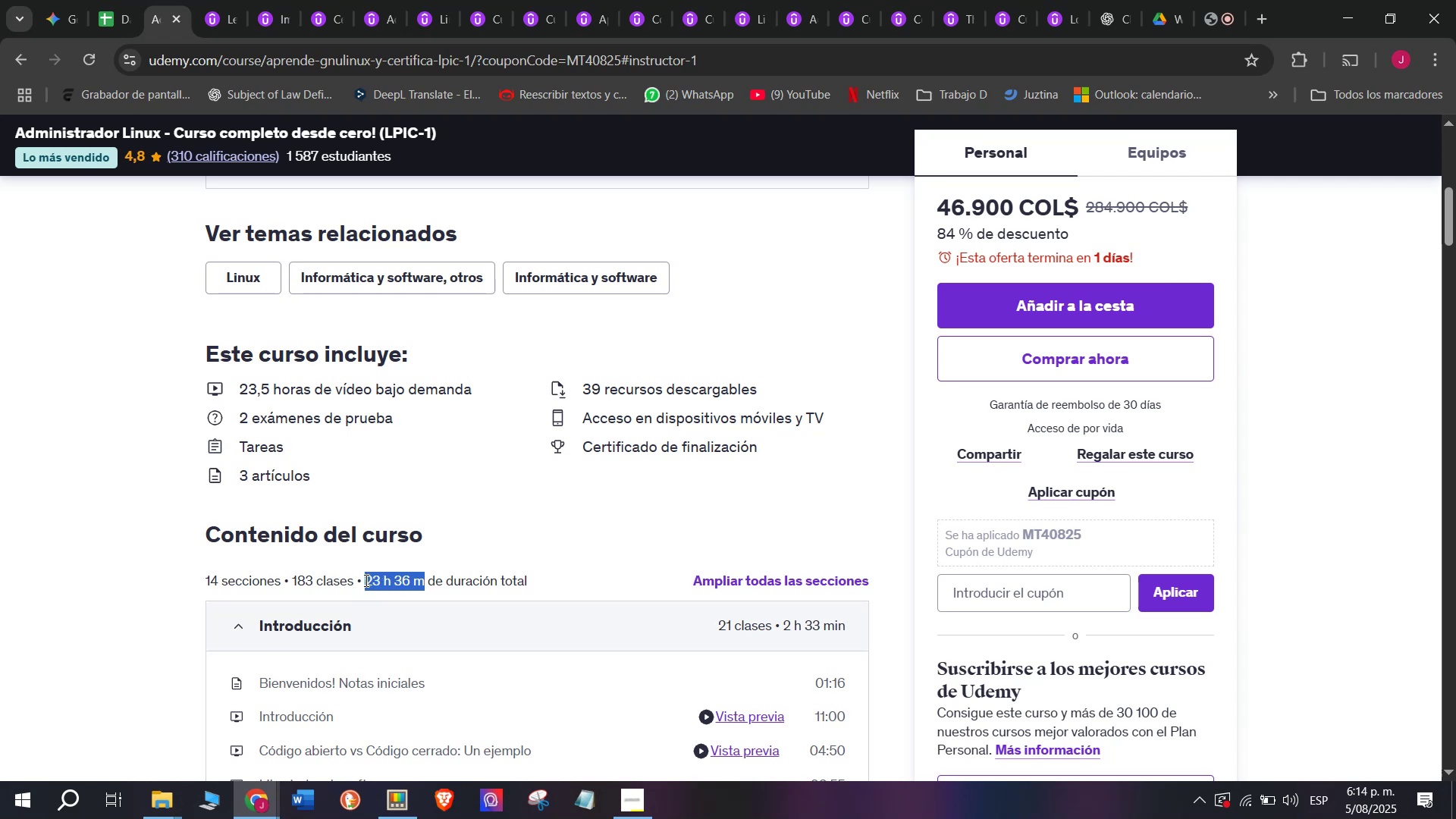 
key(Break)
 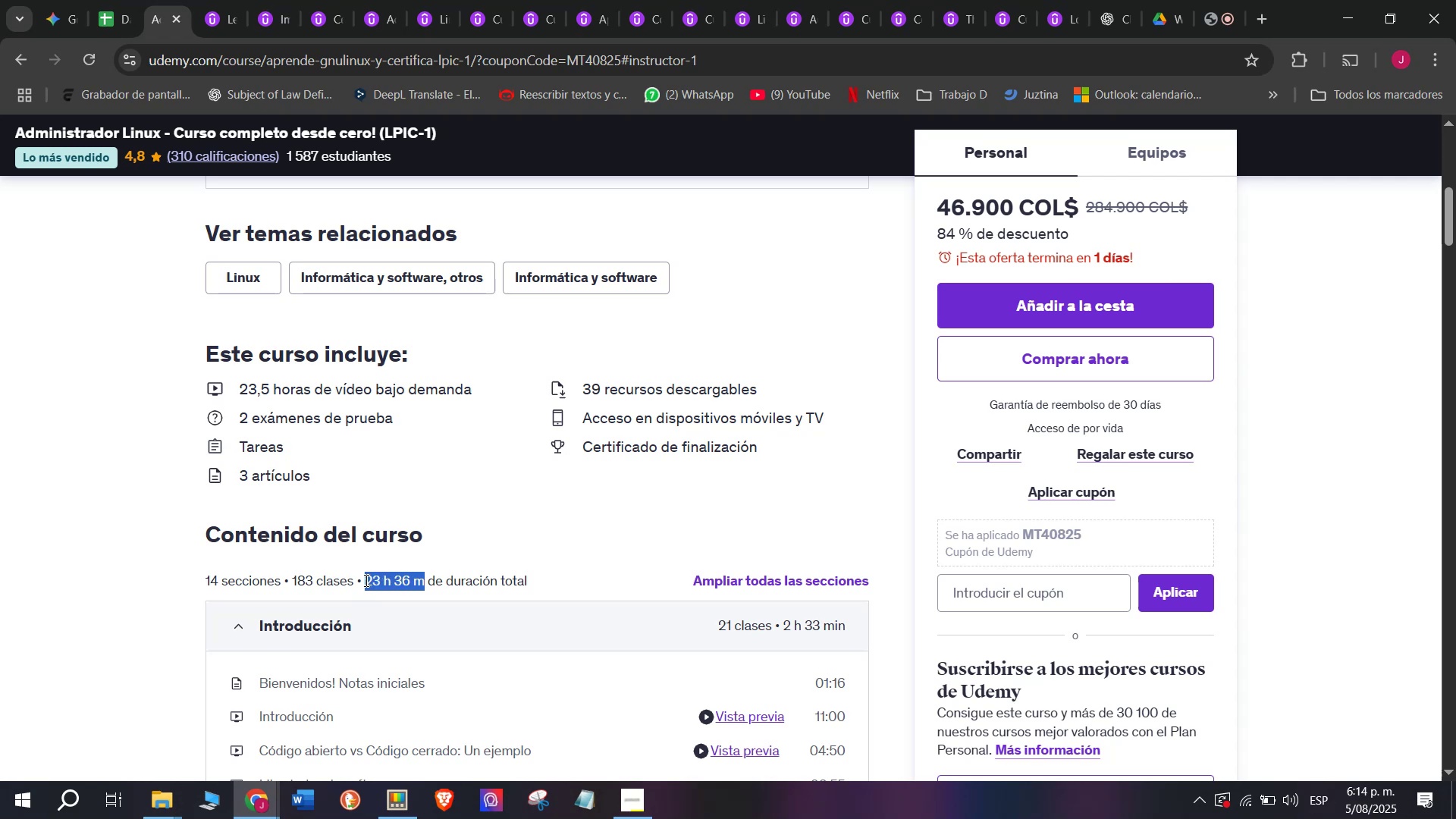 
key(Control+ControlLeft)
 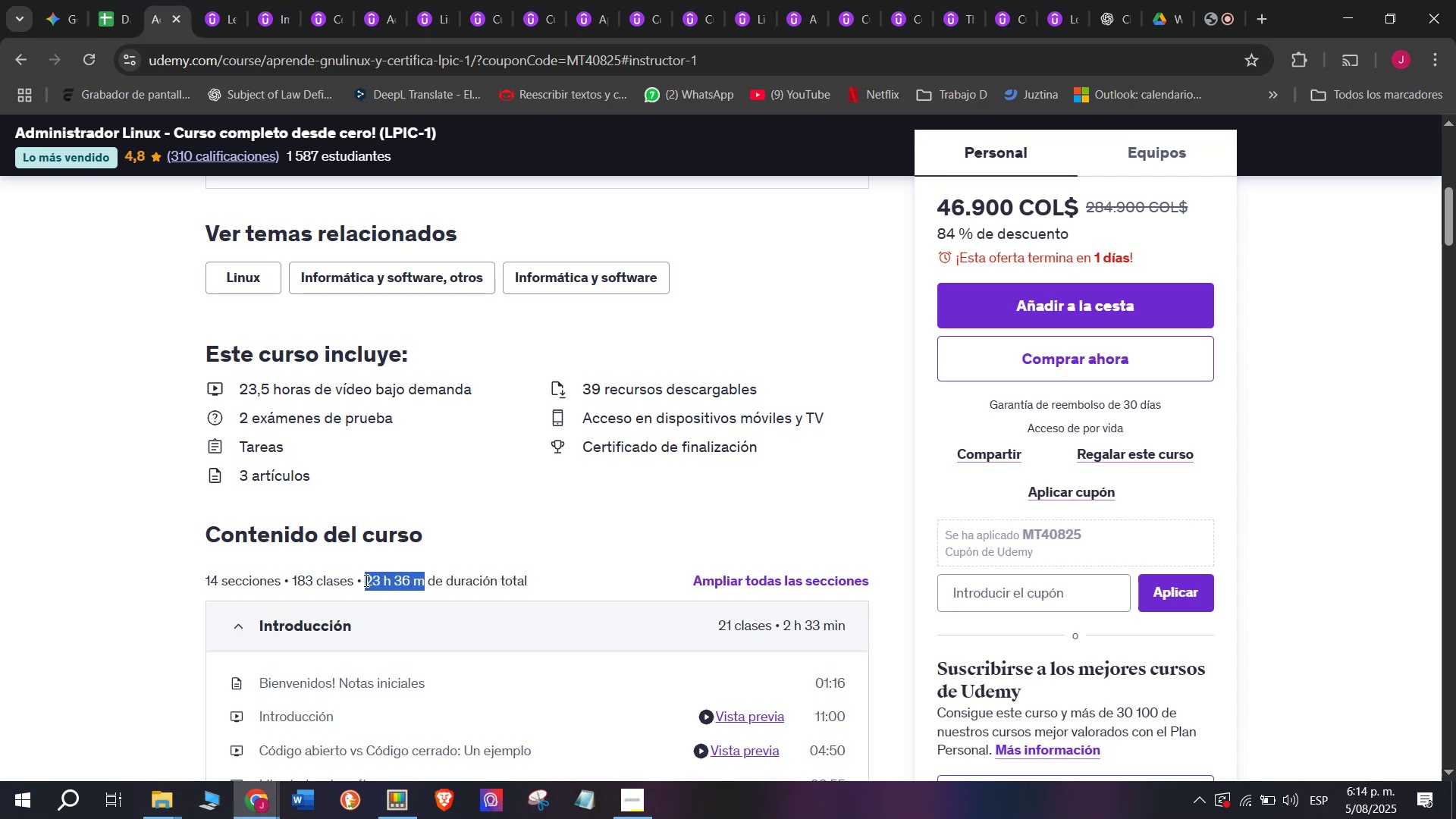 
key(Control+C)
 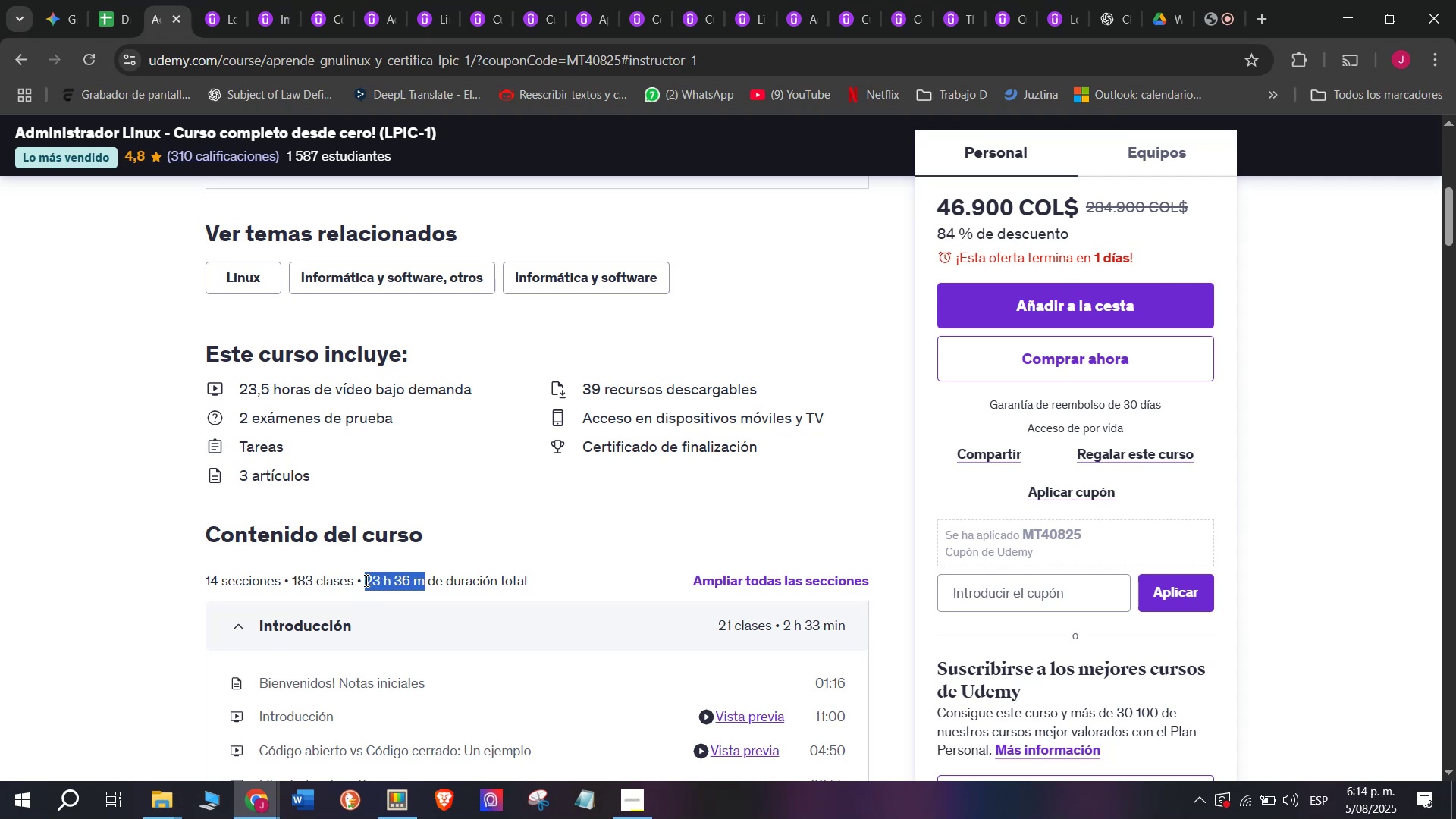 
key(Break)
 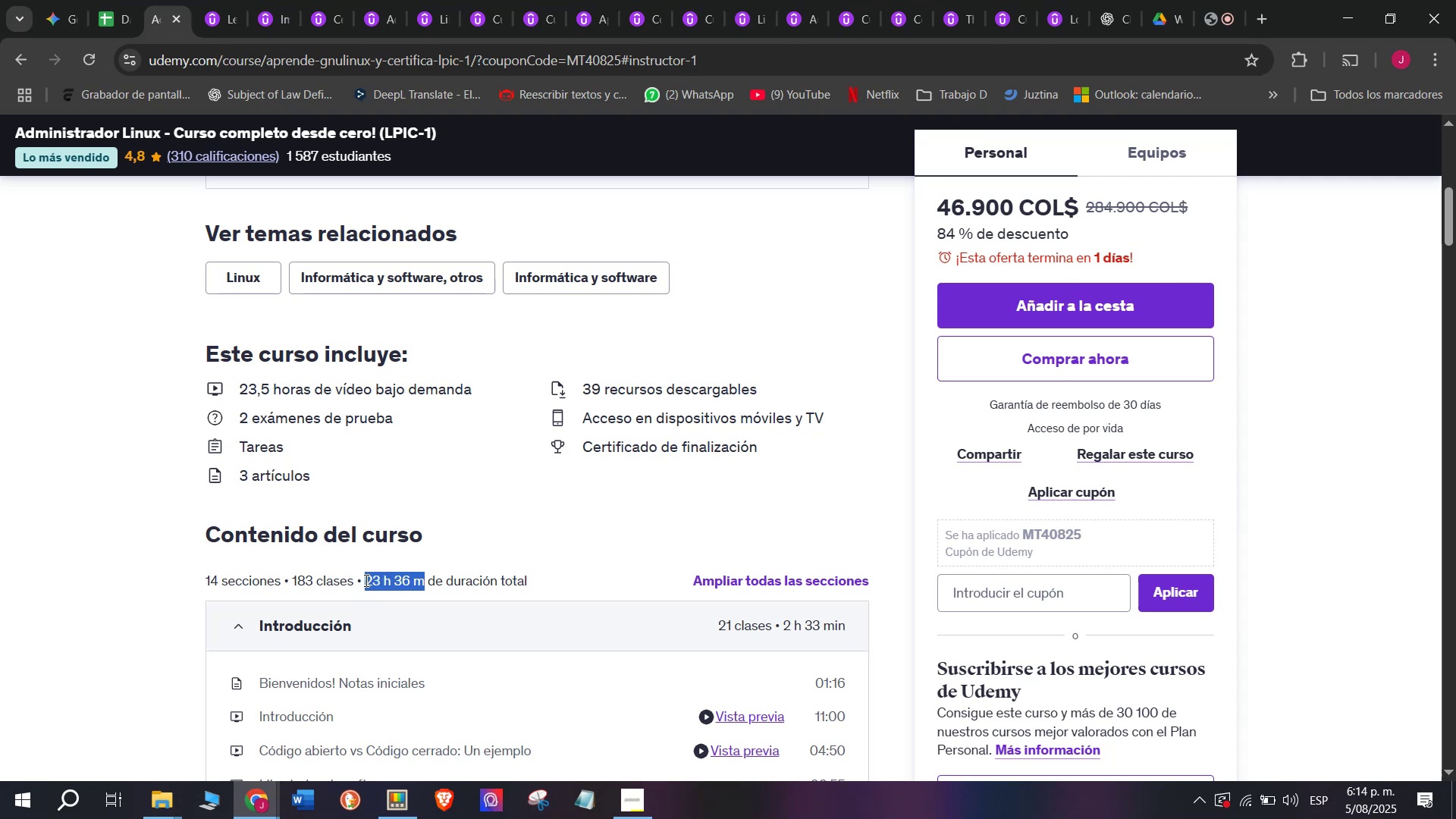 
key(Control+ControlLeft)
 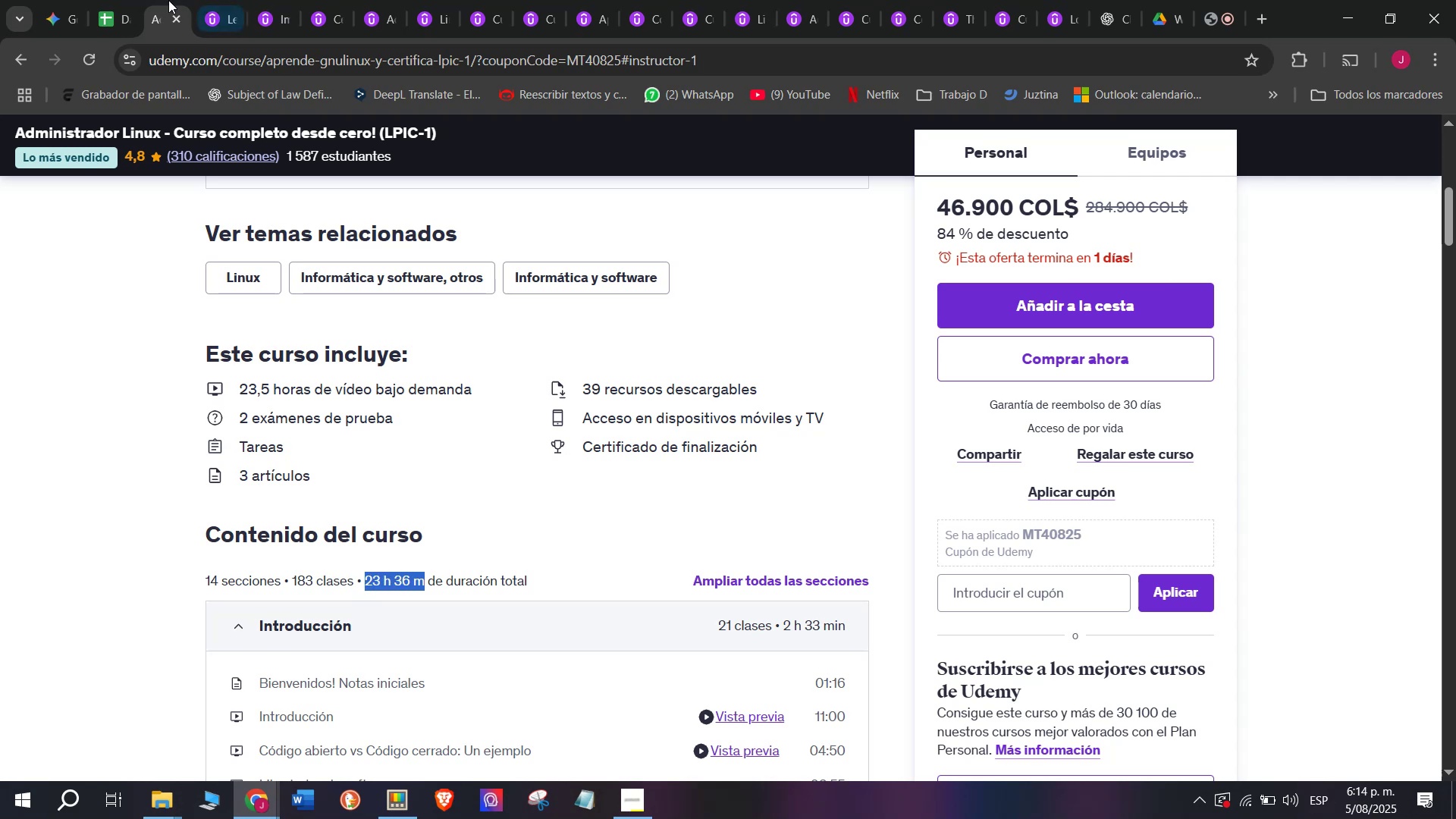 
key(Control+C)
 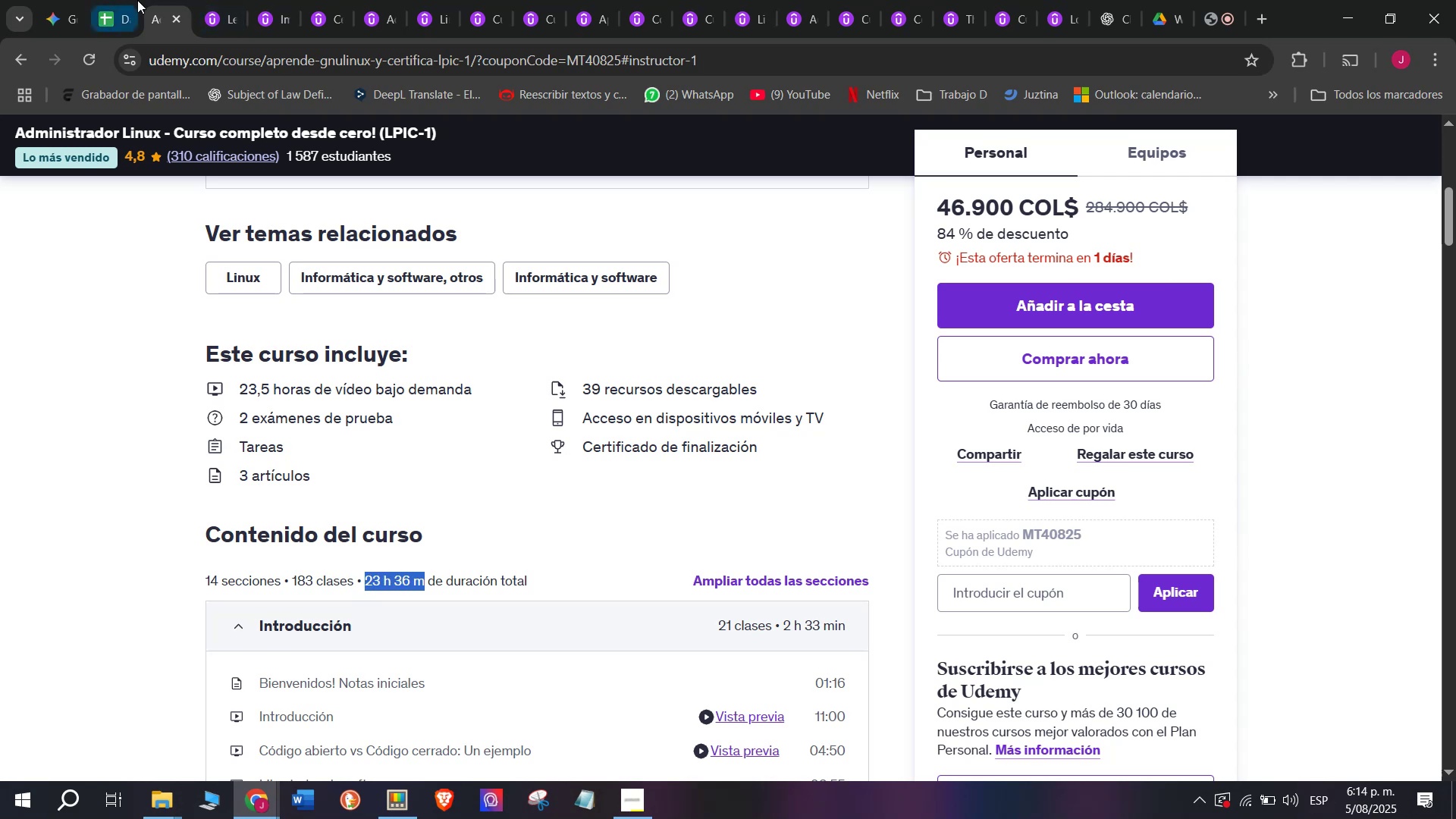 
left_click([137, 0])
 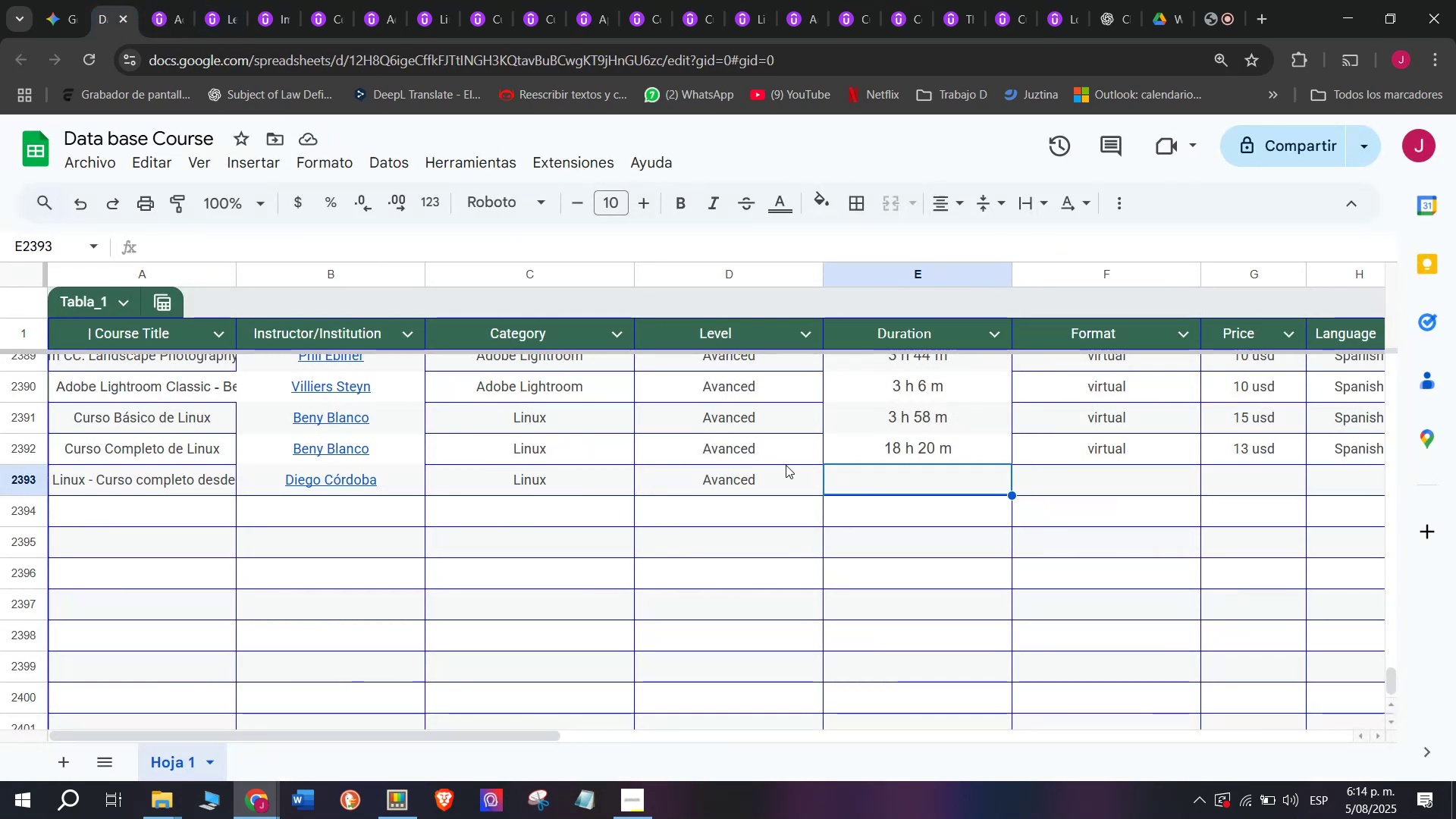 
key(Z)
 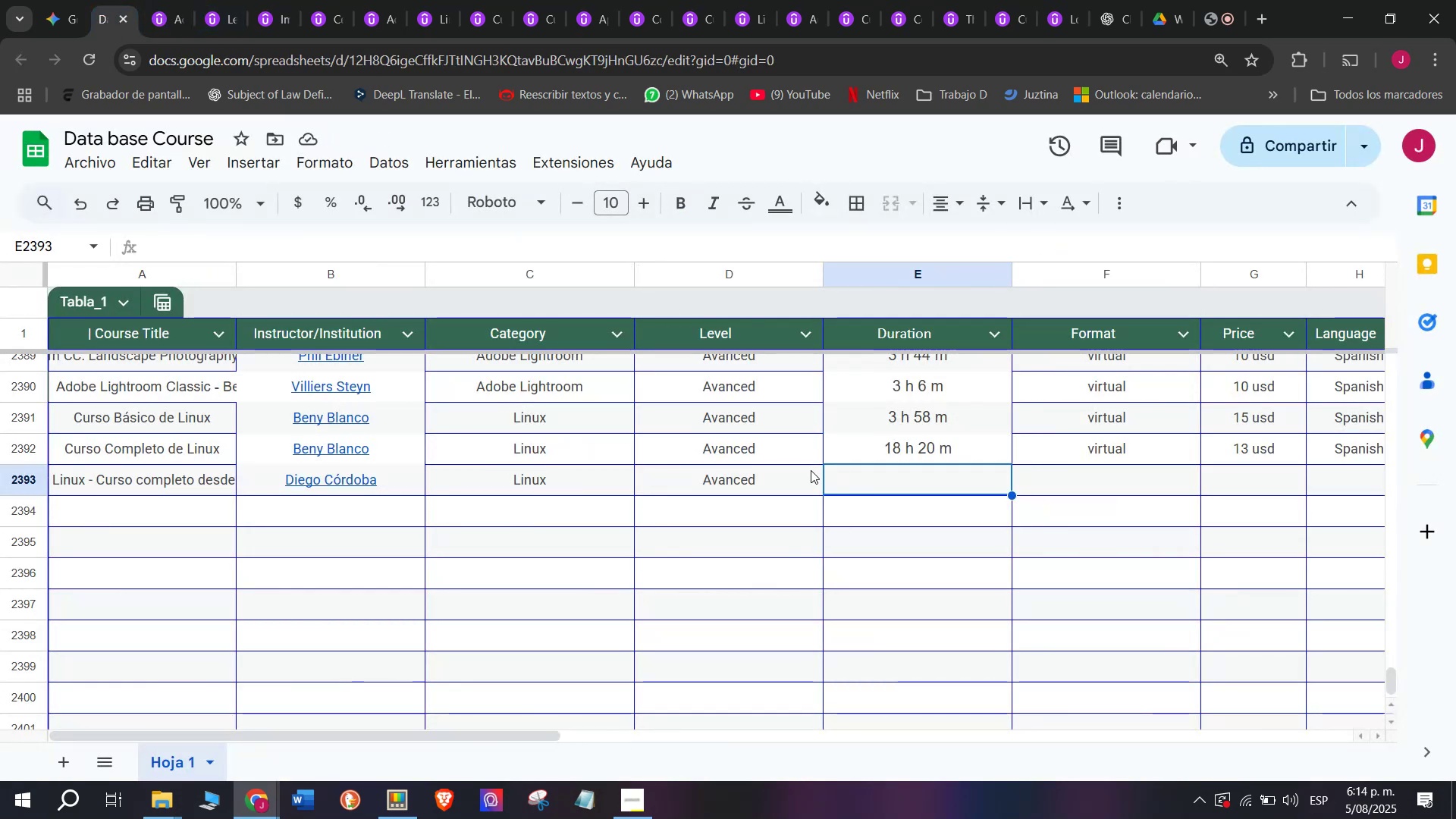 
key(Control+ControlLeft)
 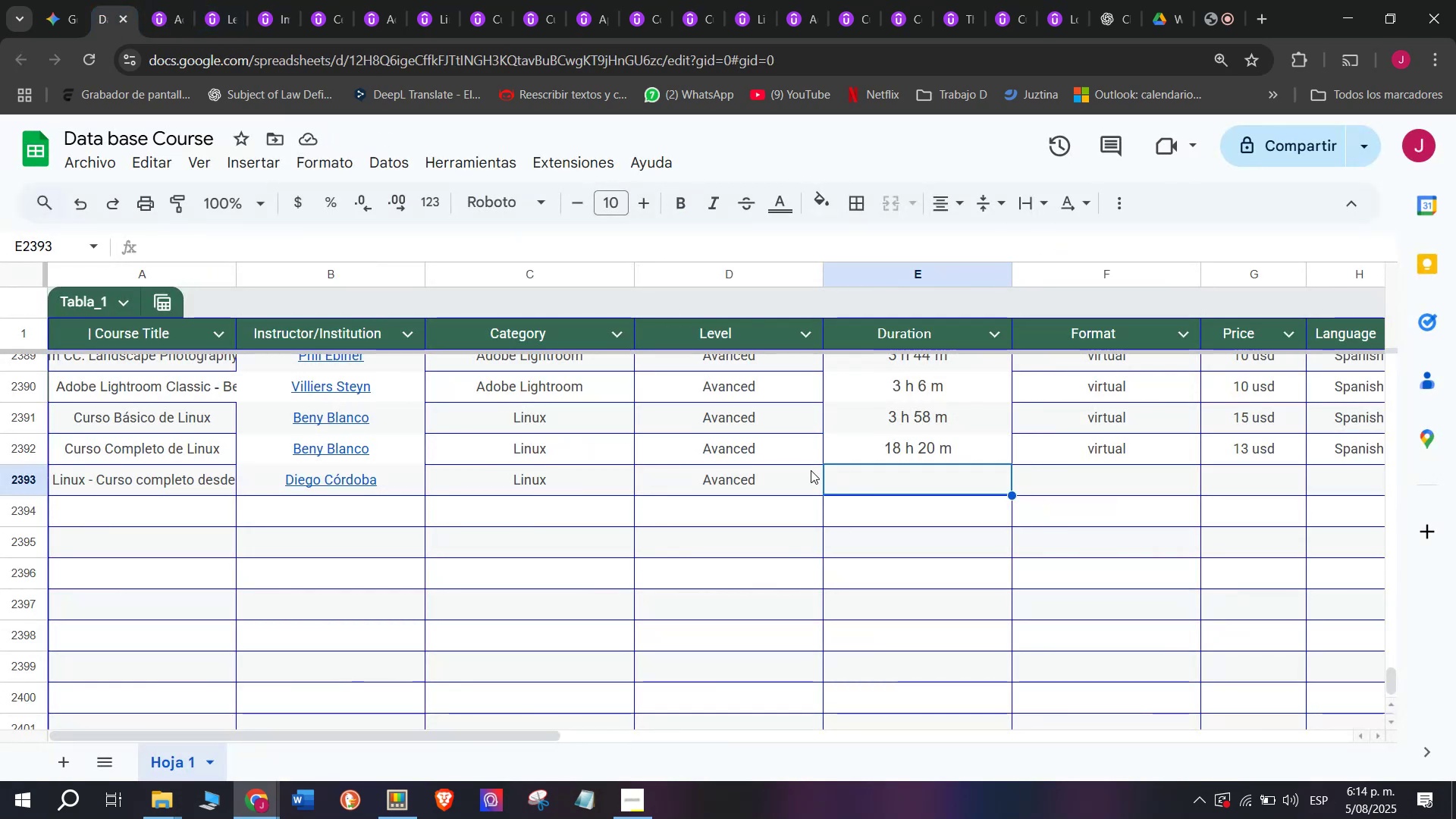 
key(Control+V)
 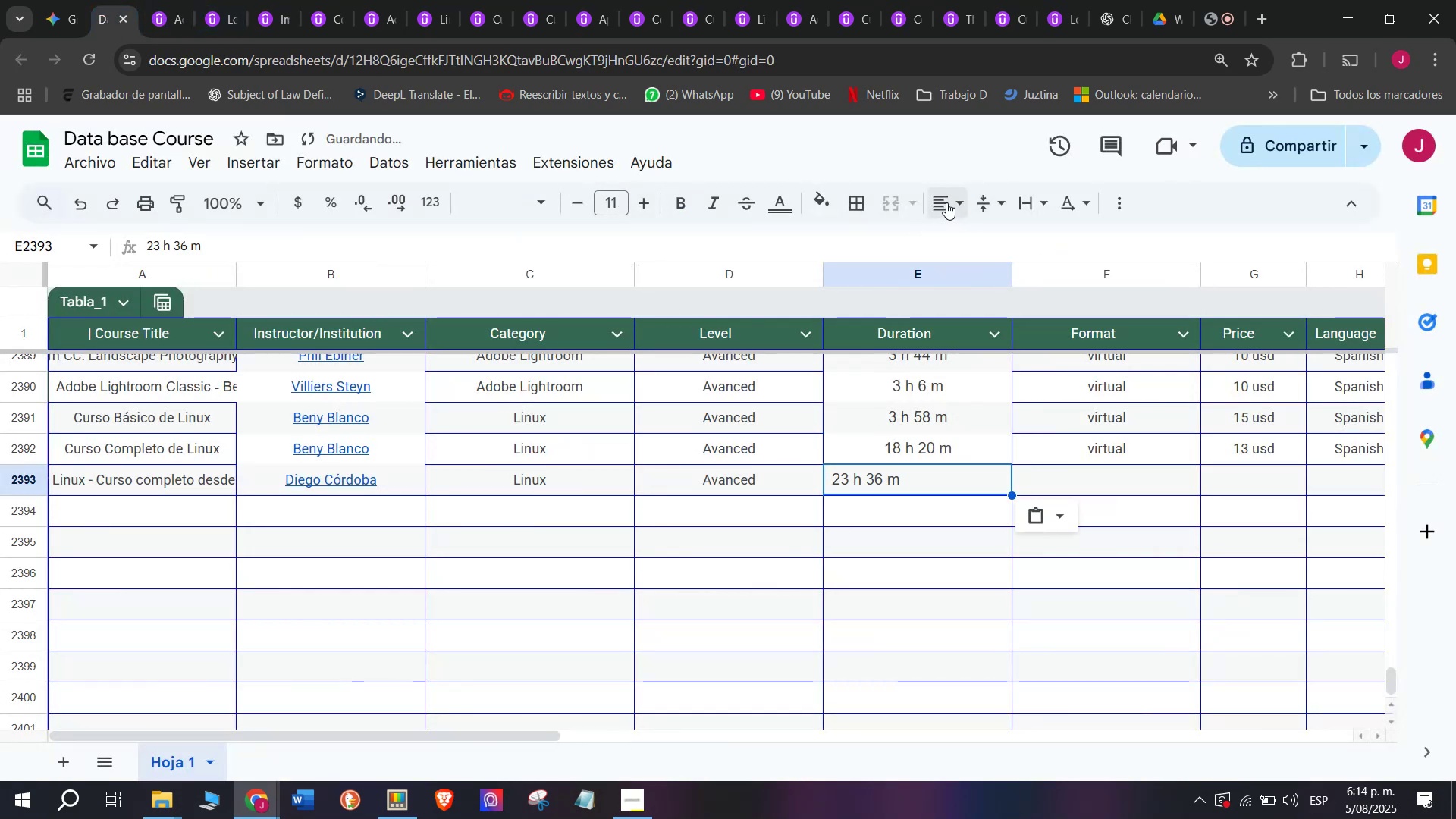 
double_click([974, 243])
 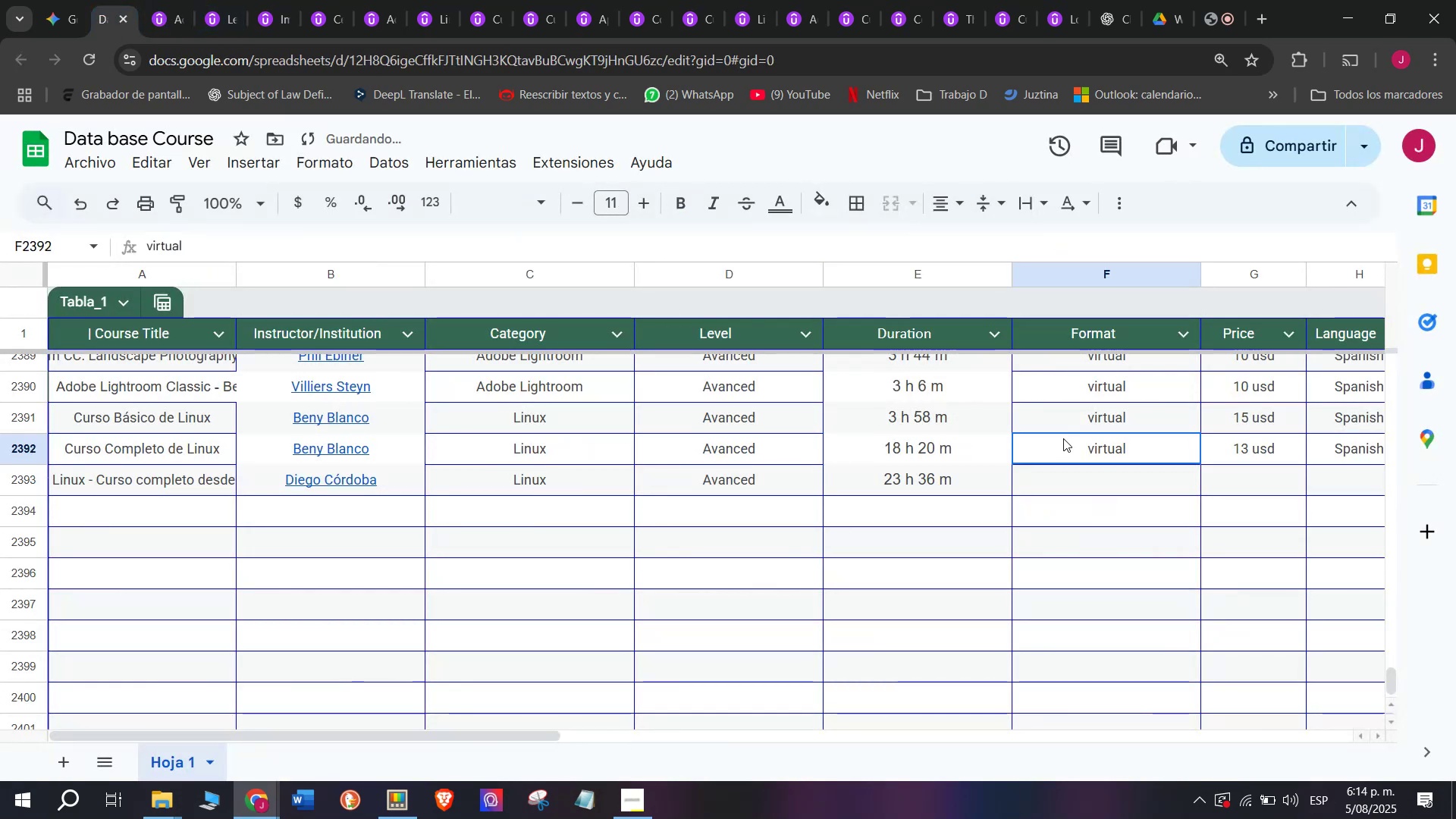 
key(Control+ControlLeft)
 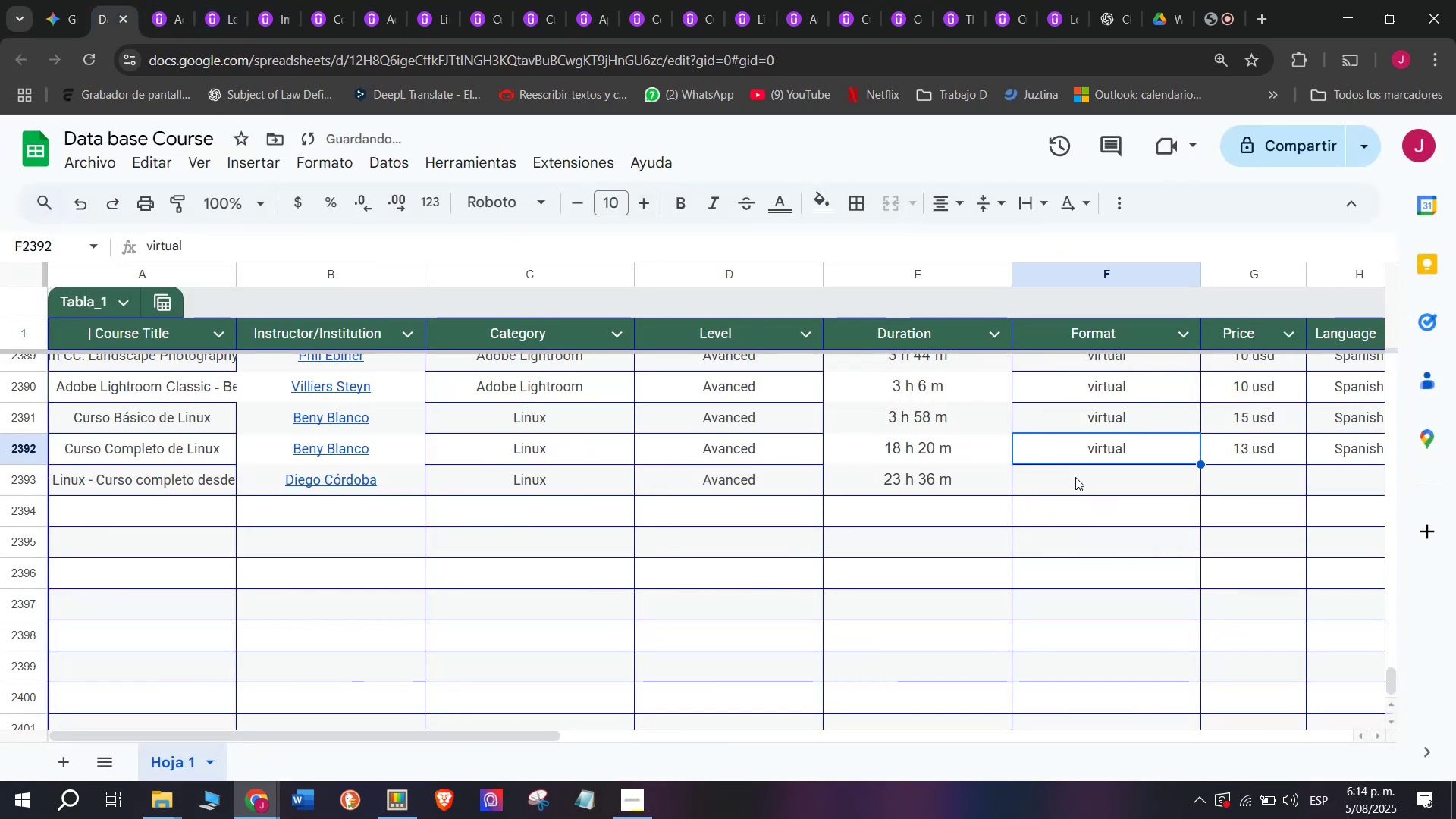 
key(Break)
 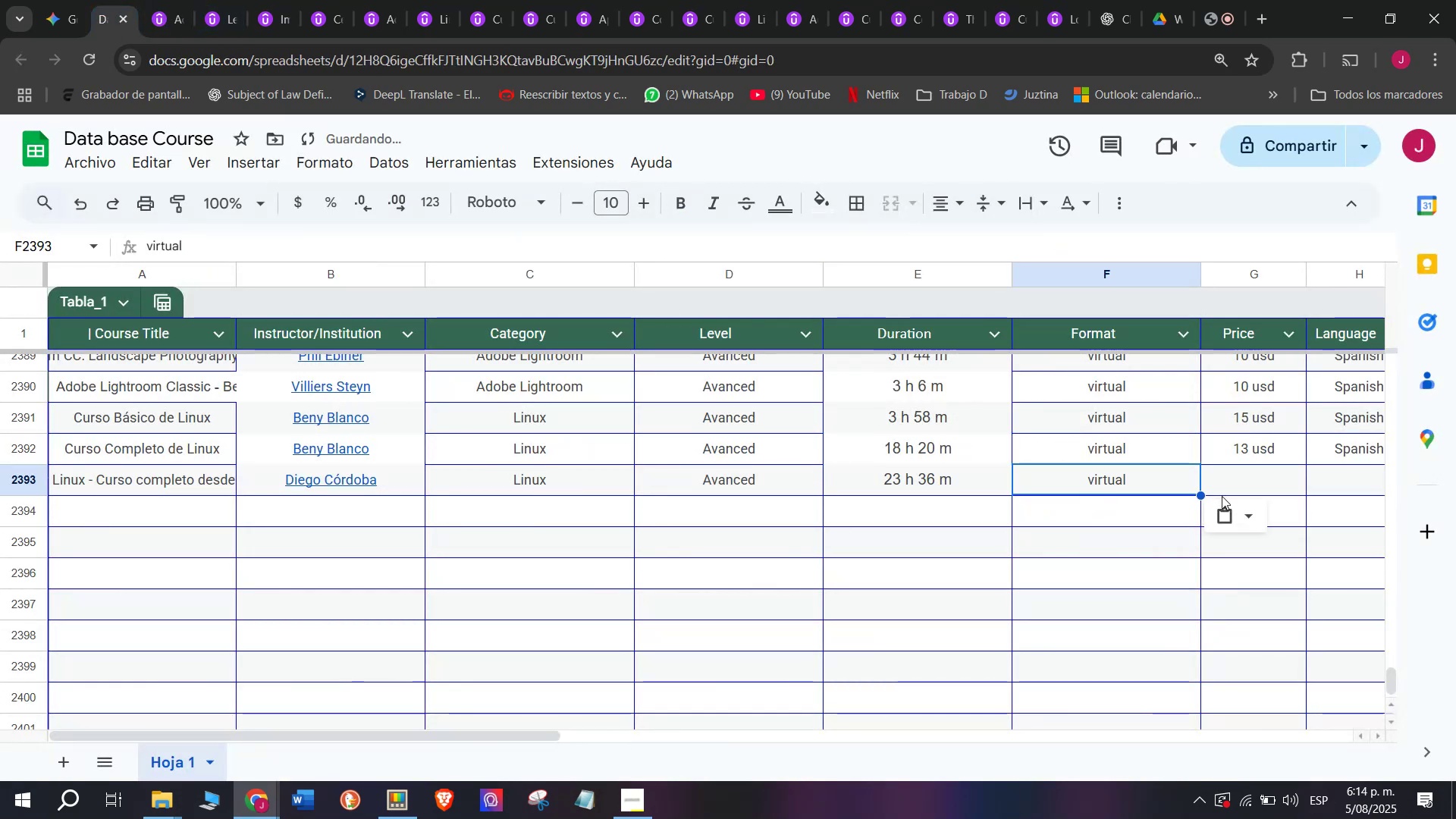 
key(Control+C)
 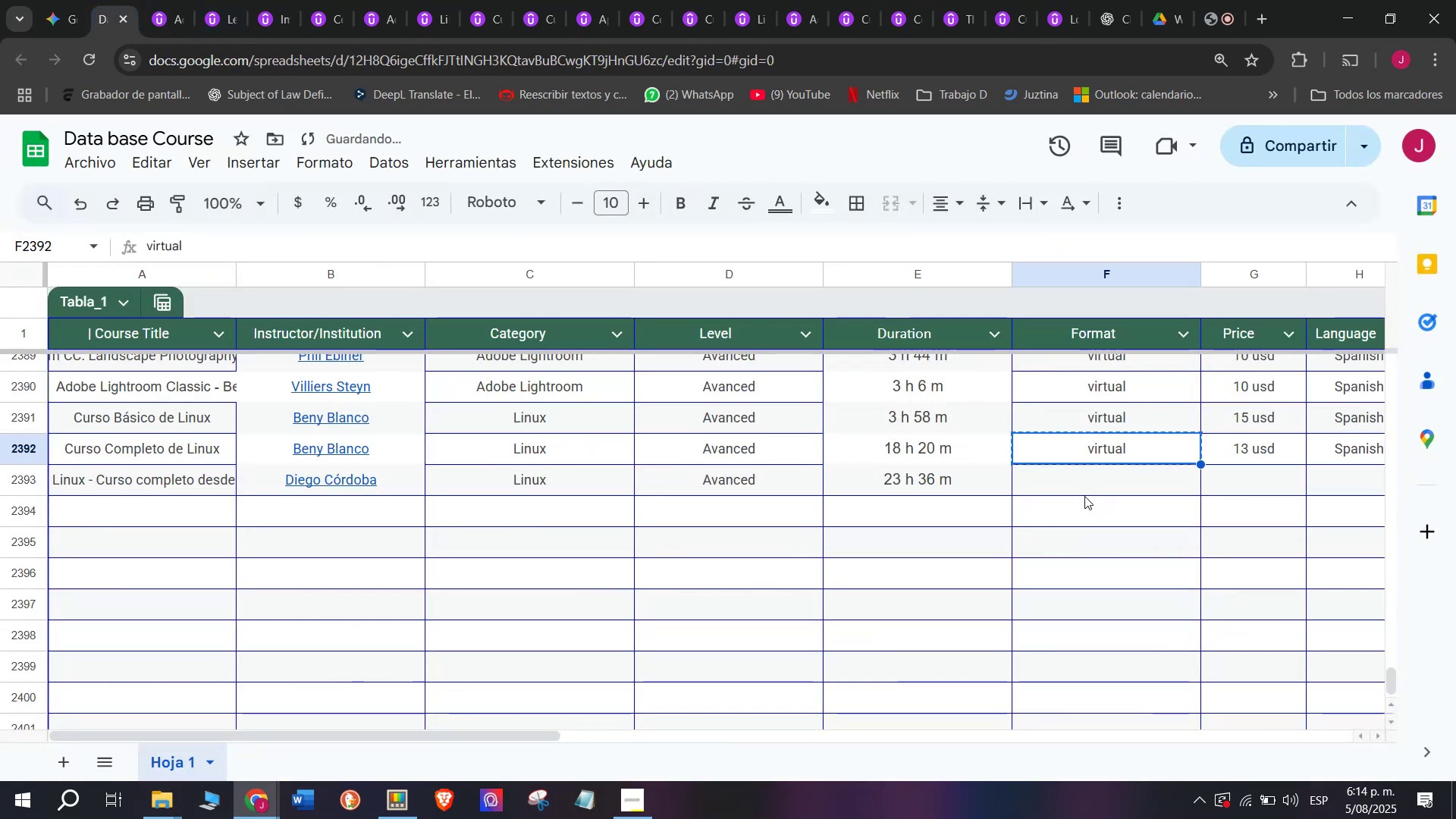 
double_click([1084, 496])
 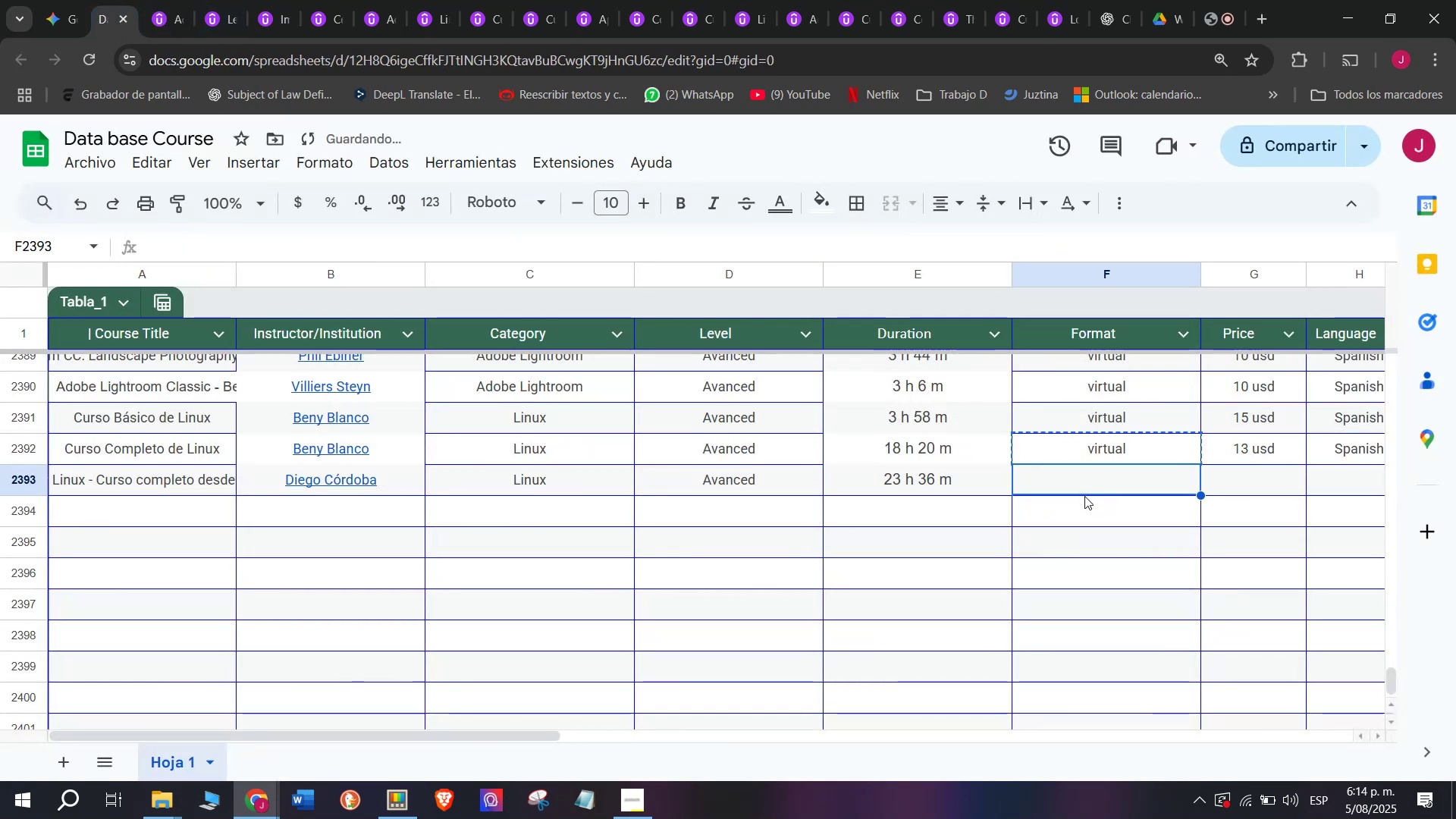 
key(Control+ControlLeft)
 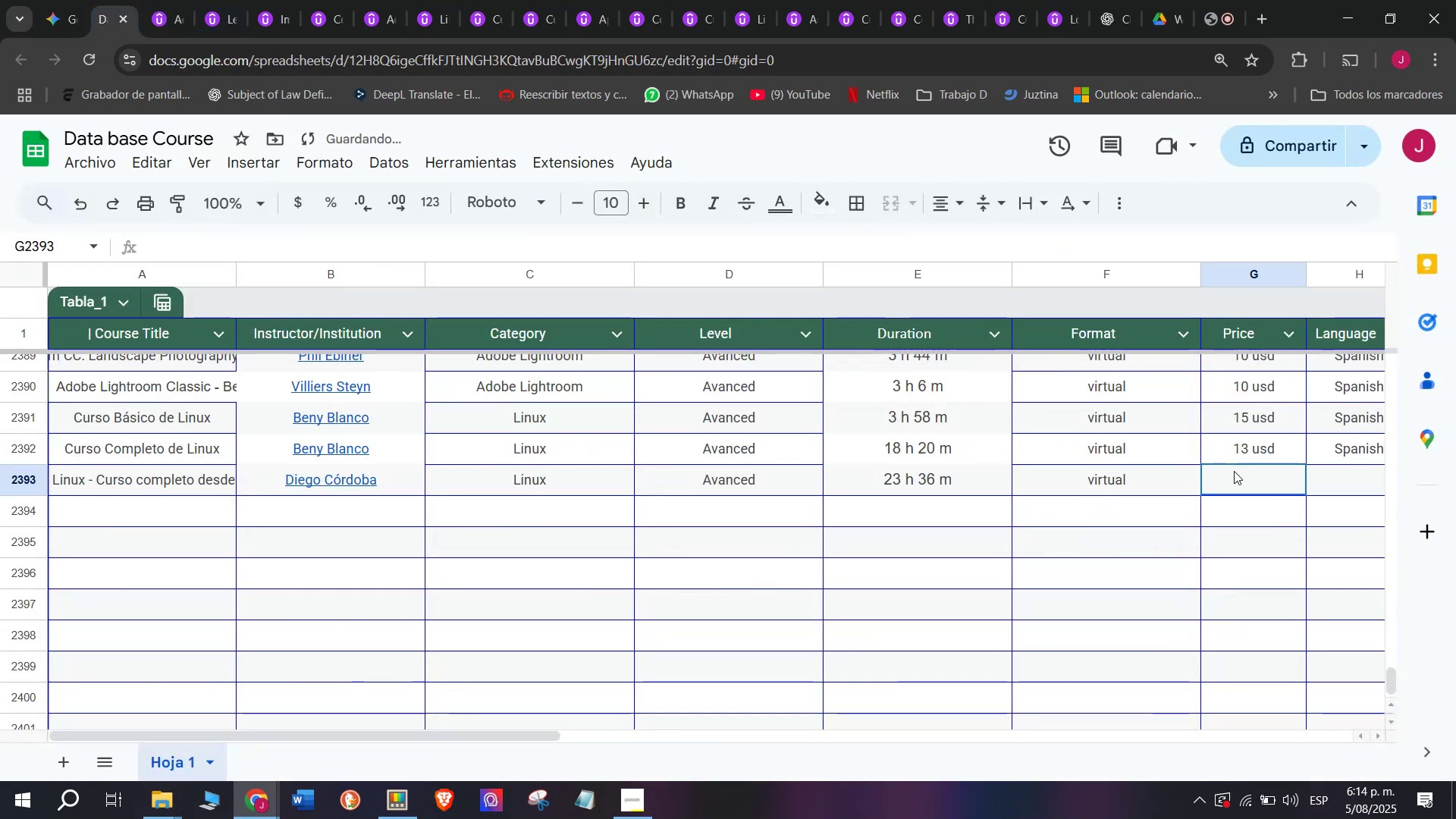 
key(Z)
 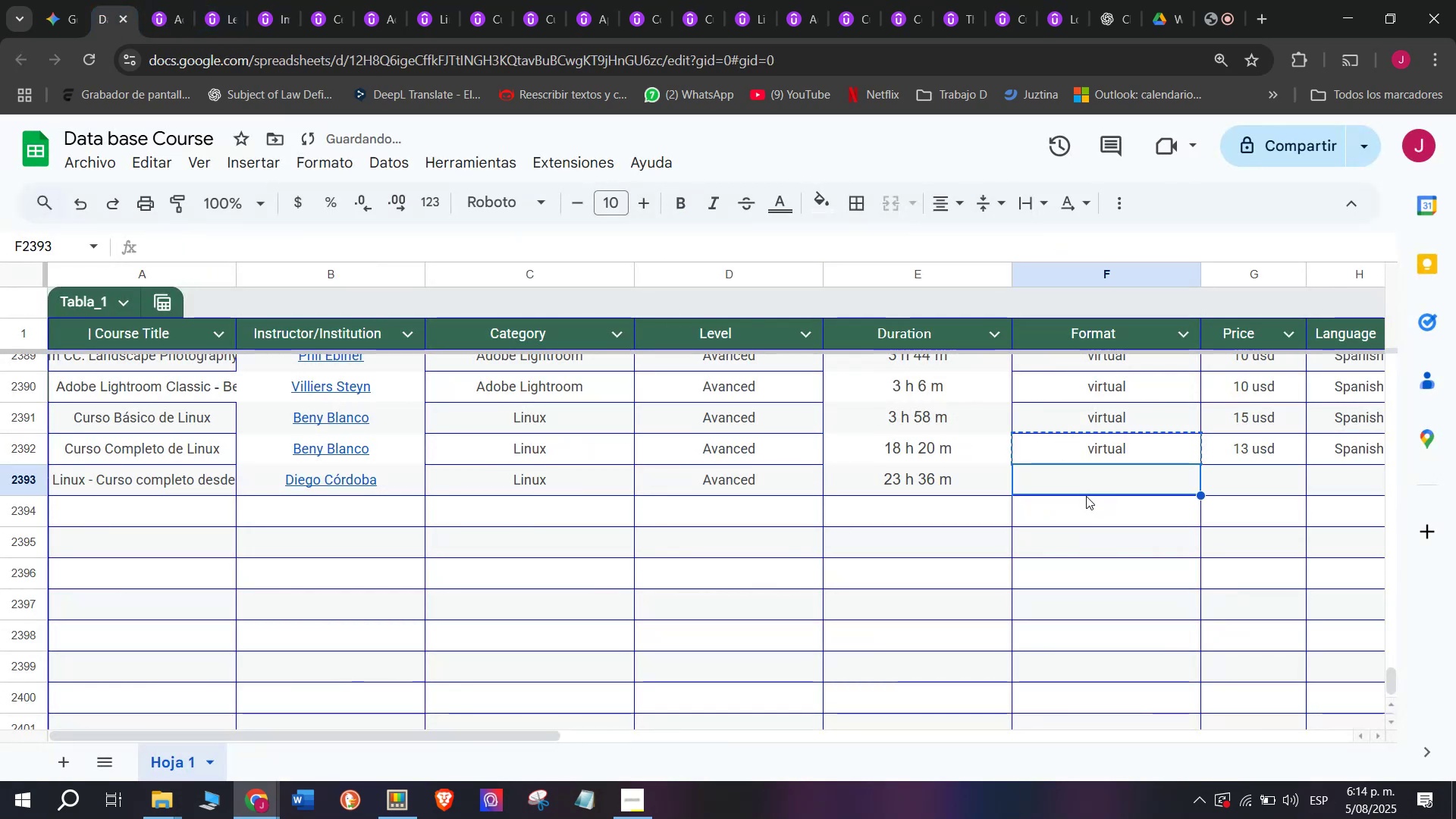 
key(Control+V)
 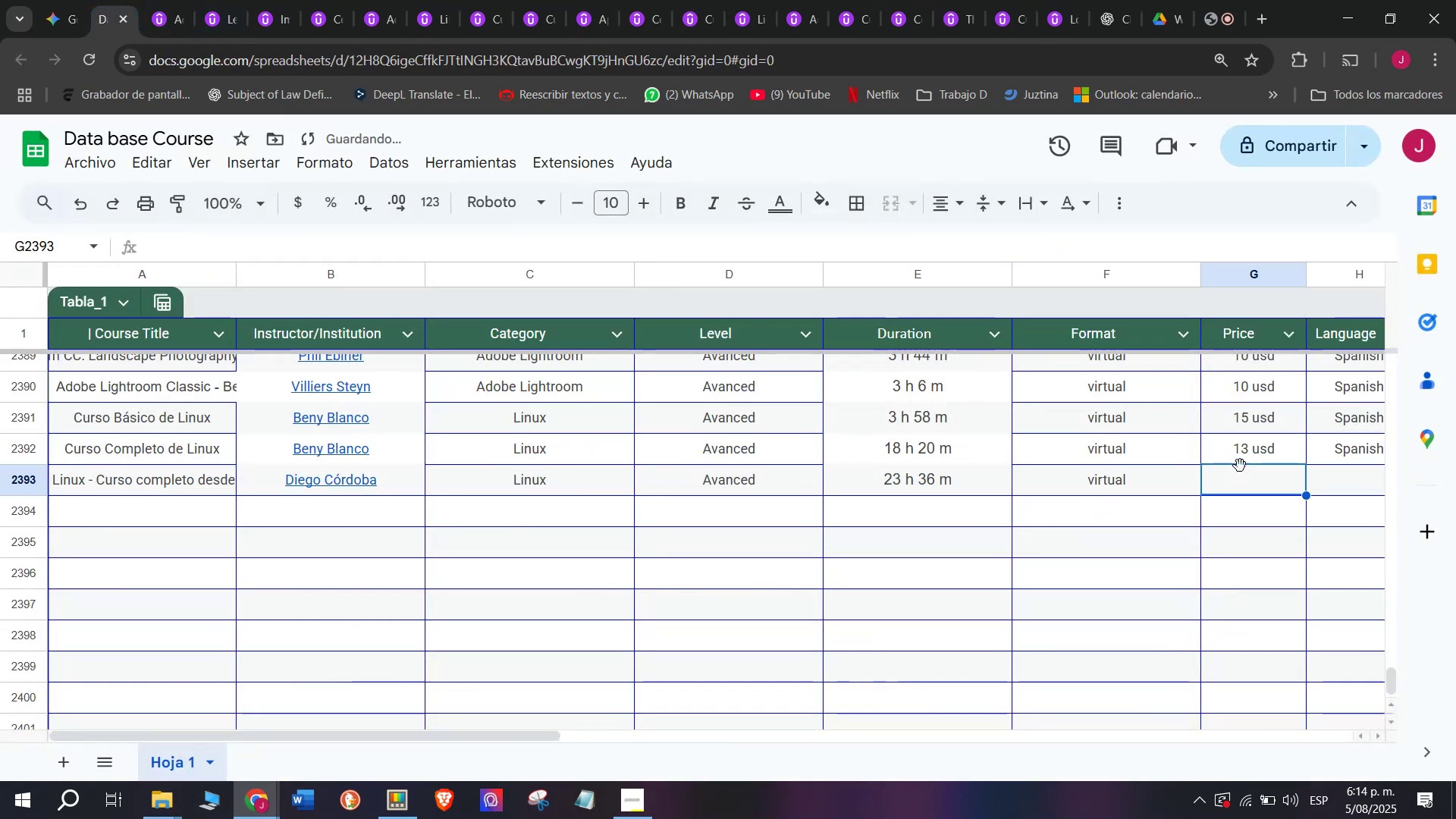 
double_click([1247, 434])
 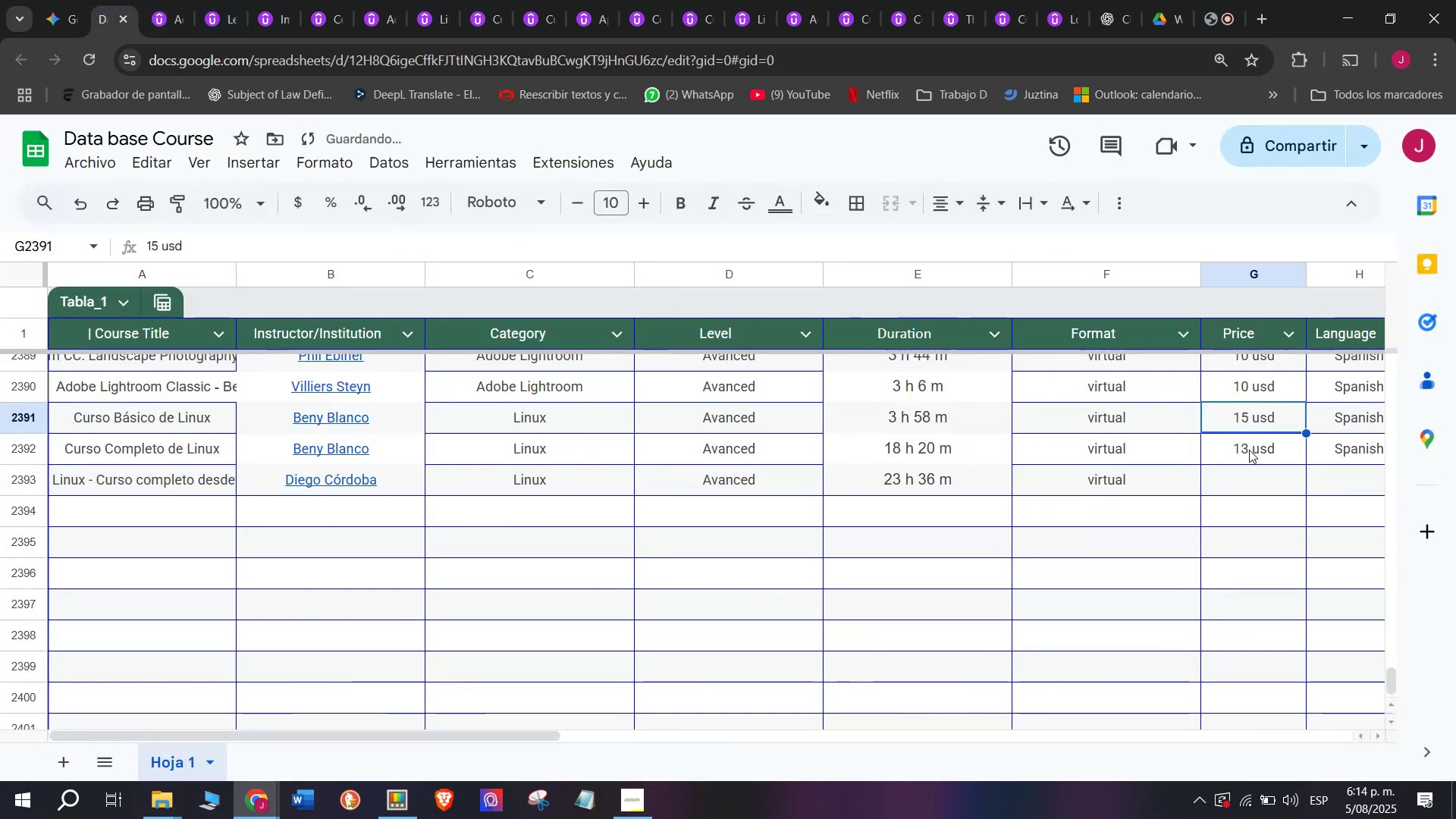 
triple_click([1249, 450])
 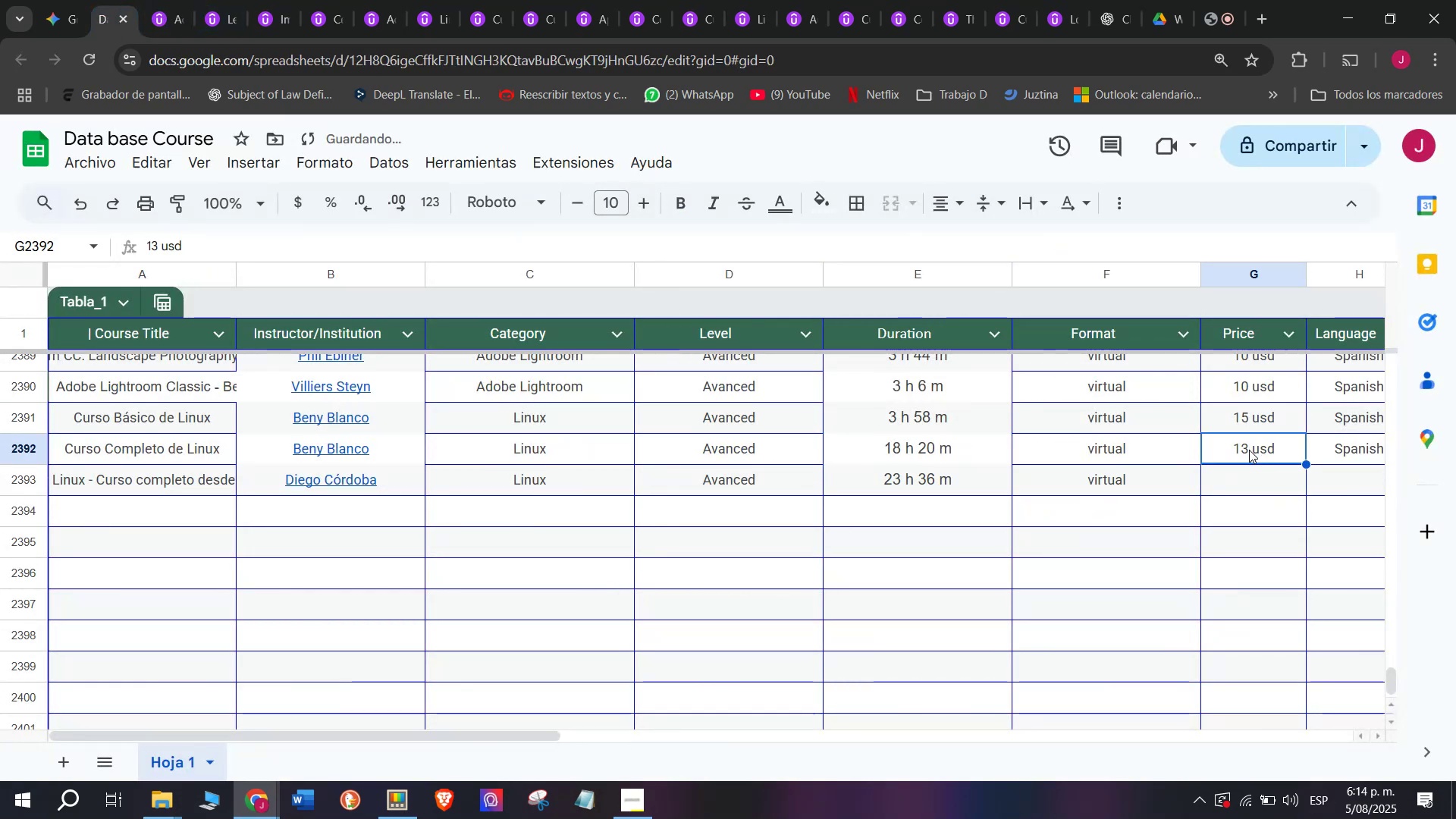 
key(Control+ControlLeft)
 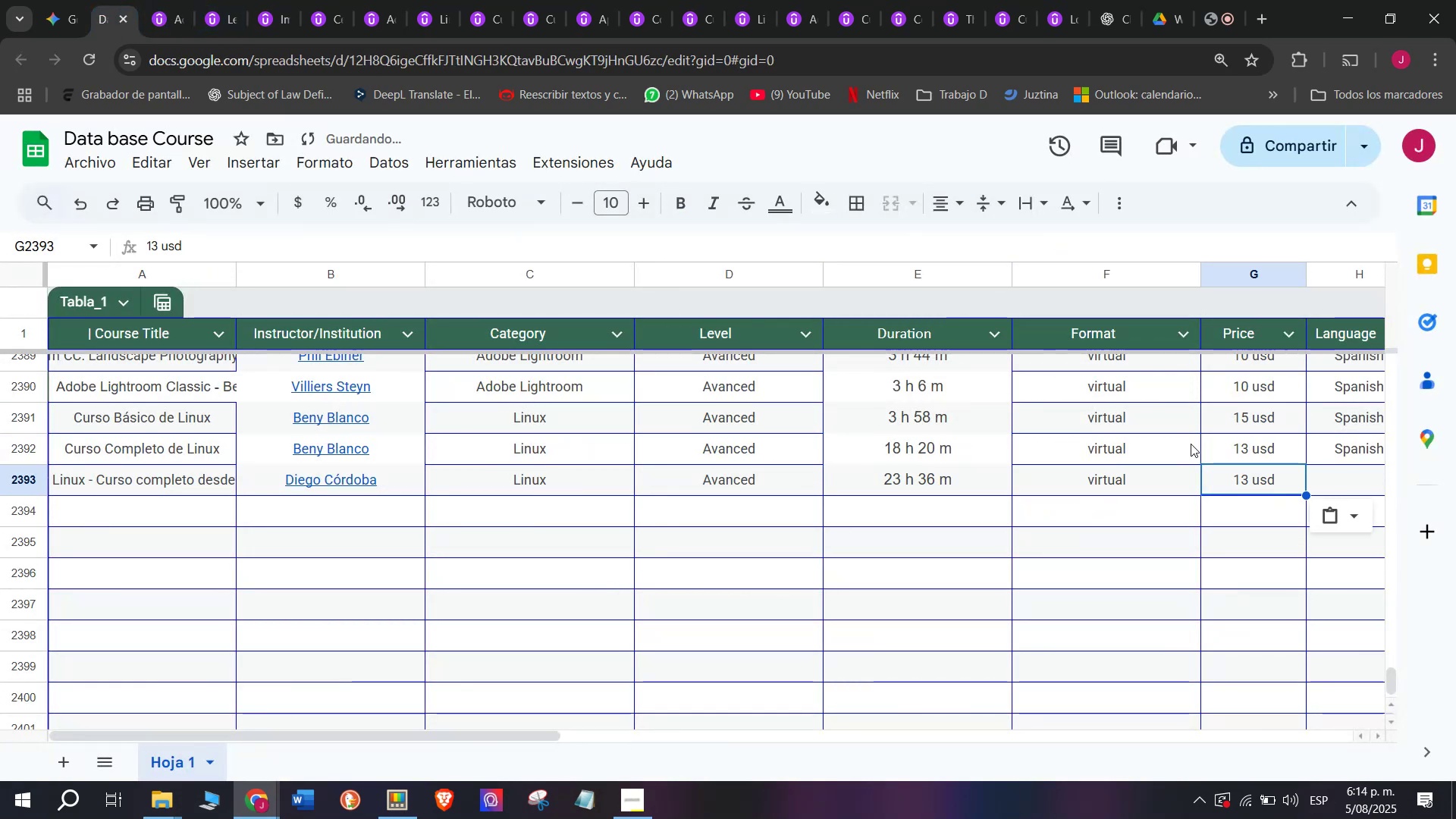 
key(Break)
 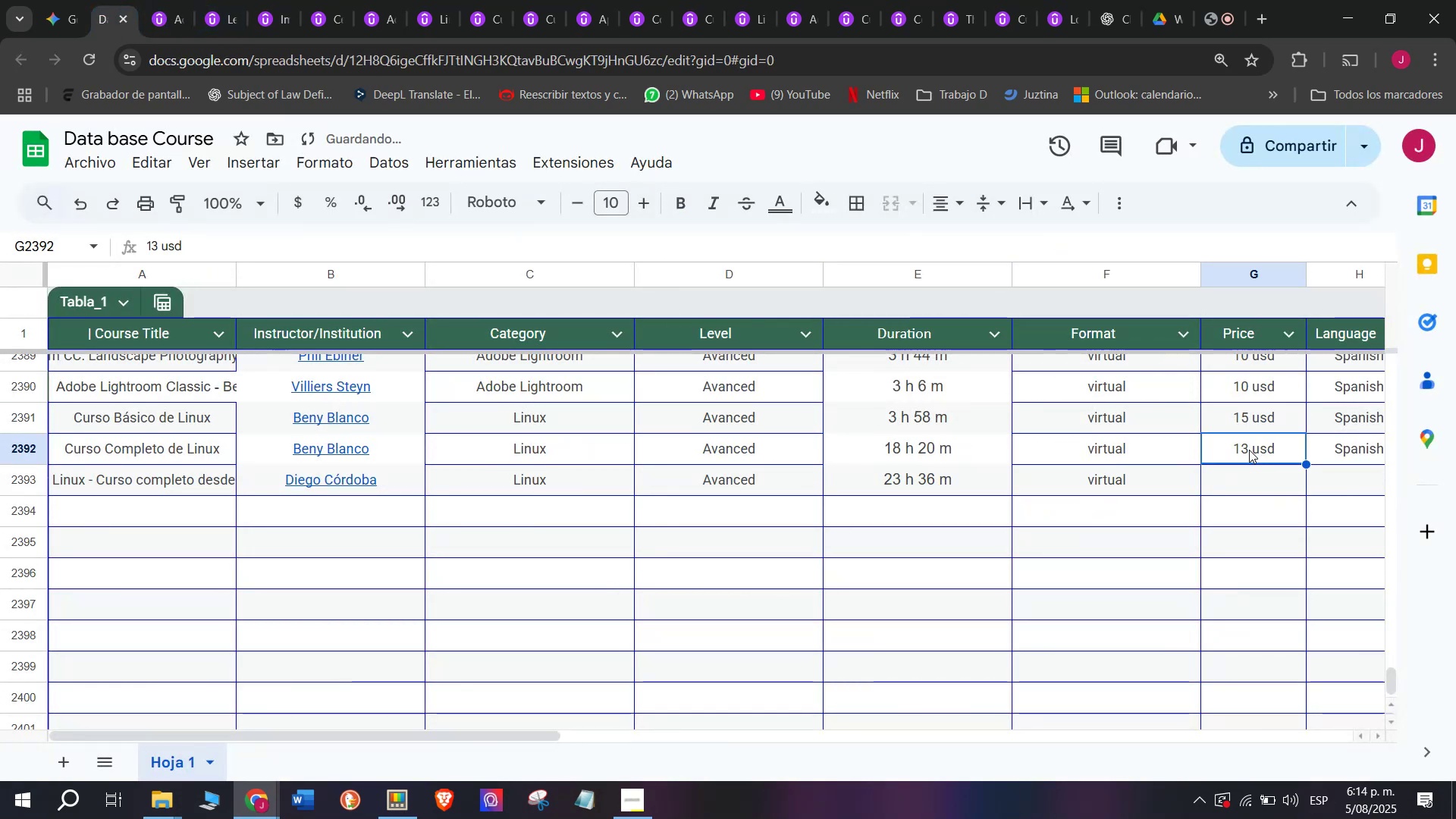 
key(Control+C)
 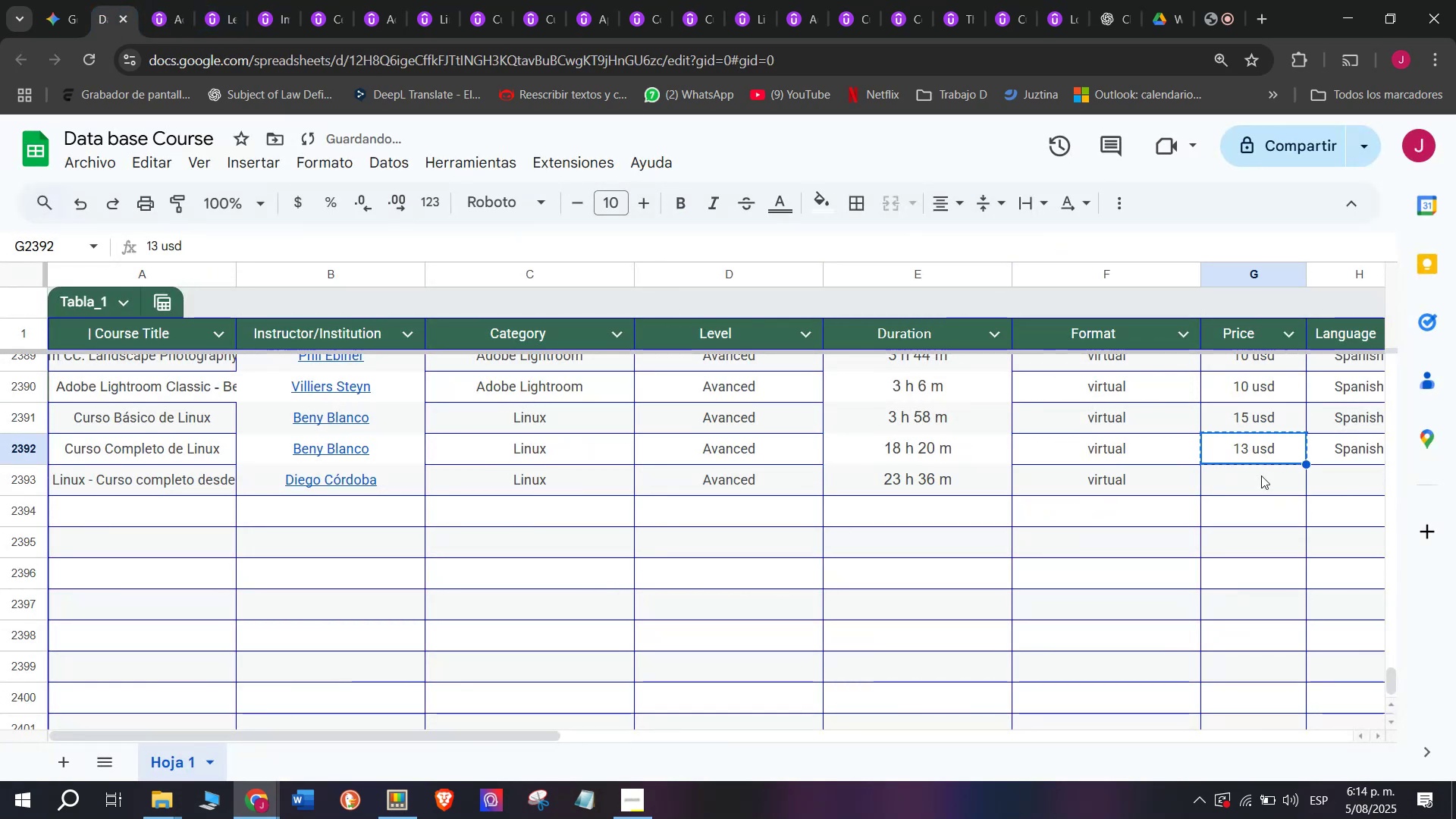 
triple_click([1261, 475])
 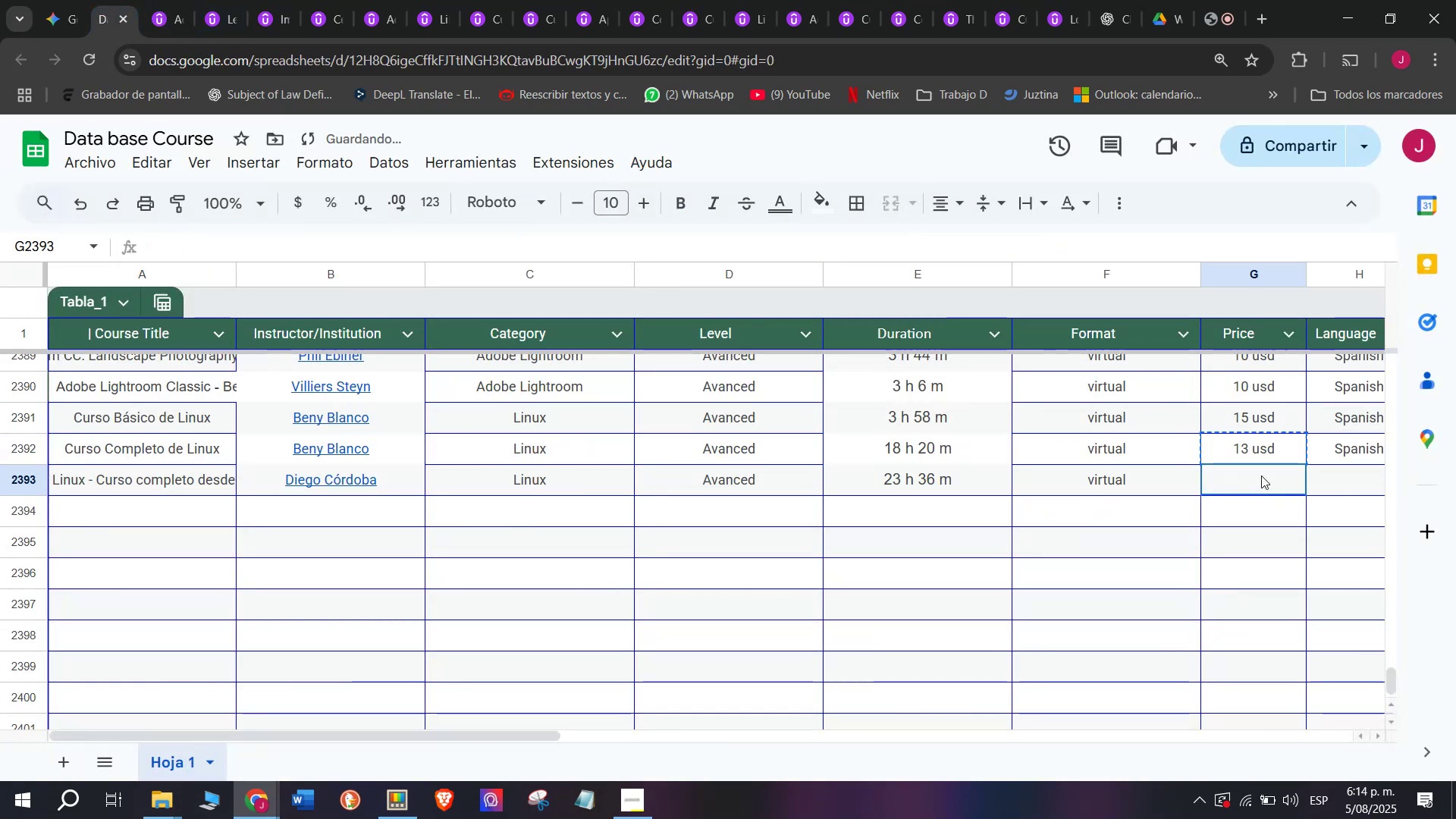 
key(Z)
 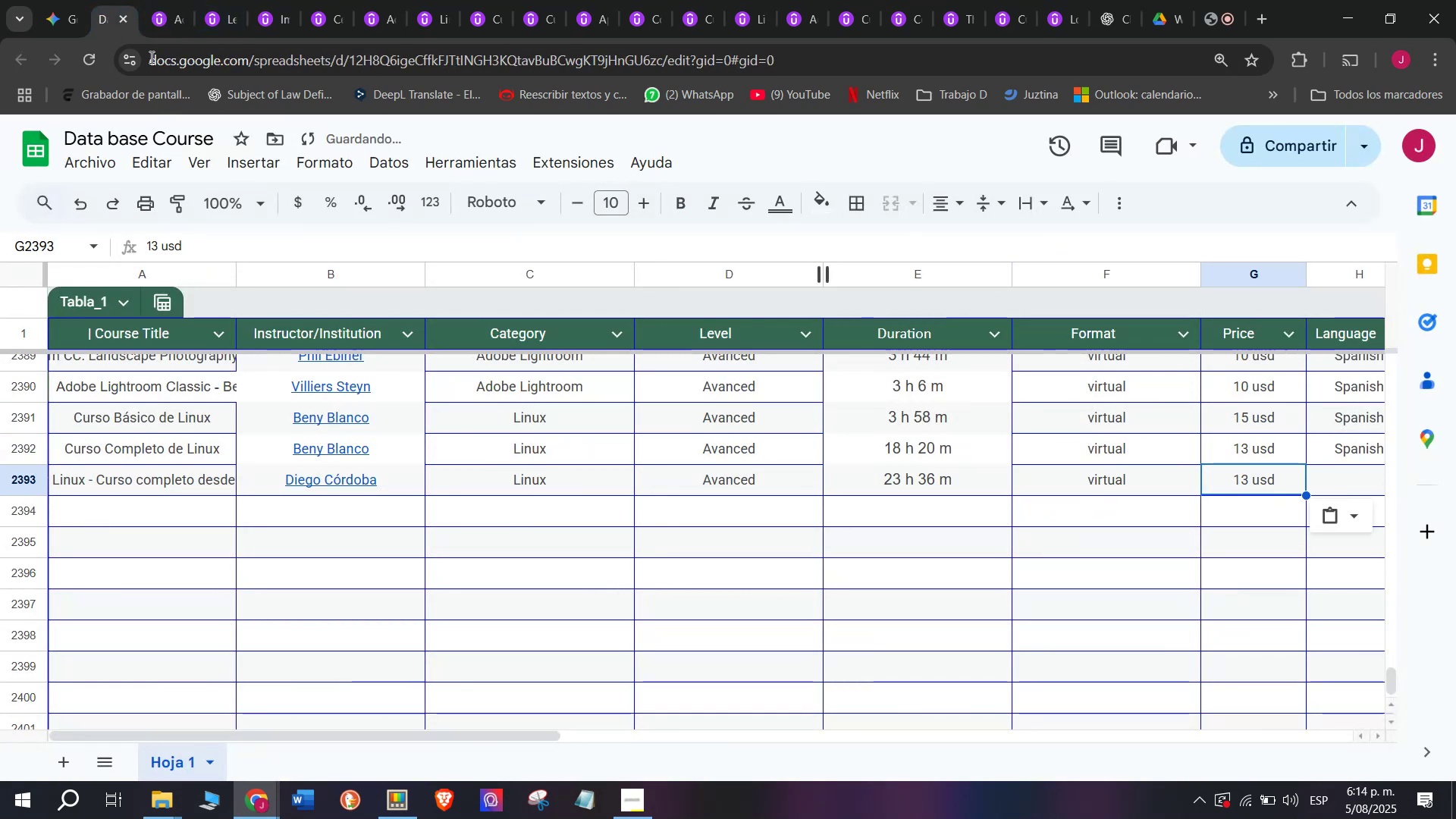 
key(Control+ControlLeft)
 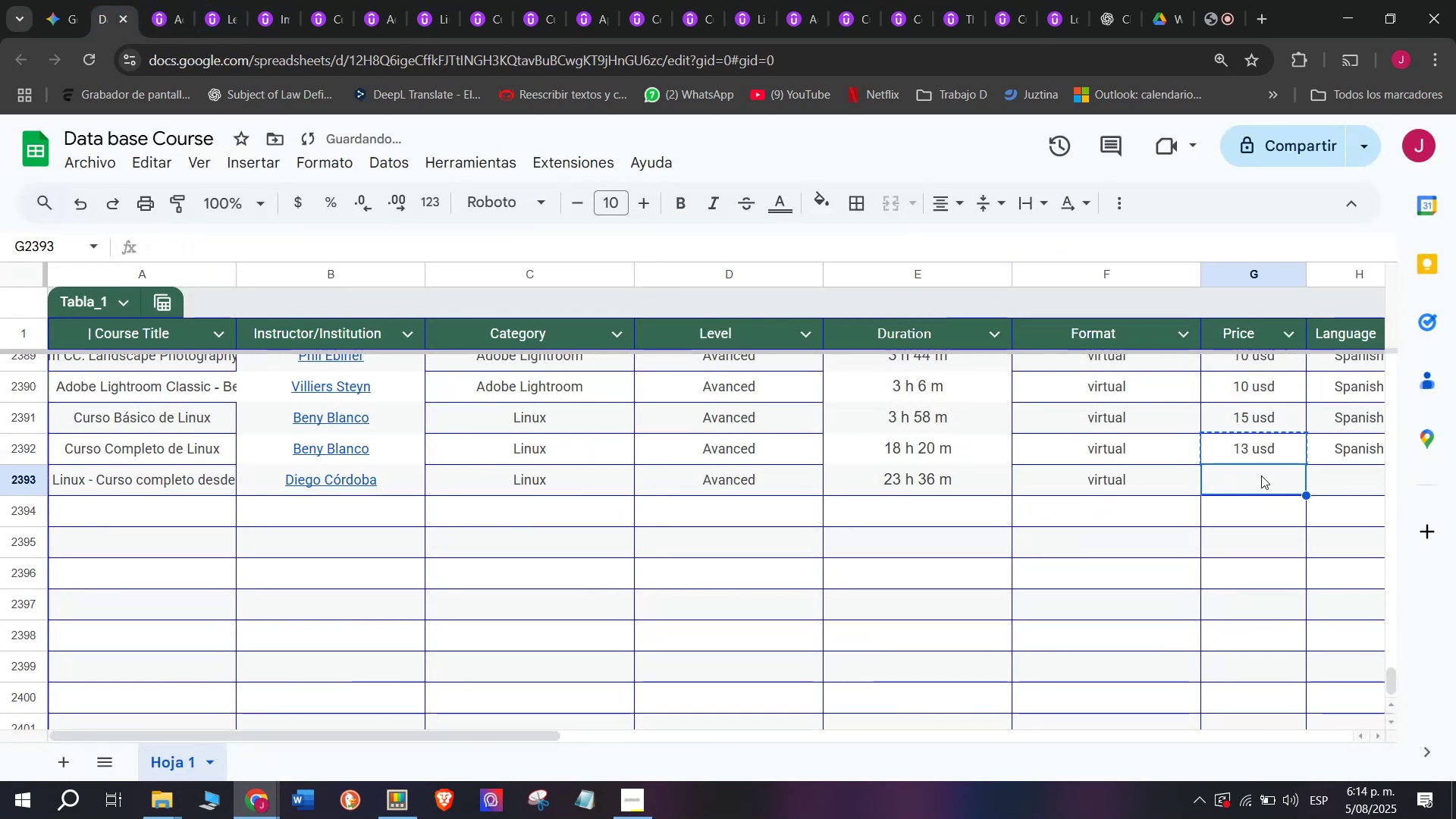 
key(Control+V)
 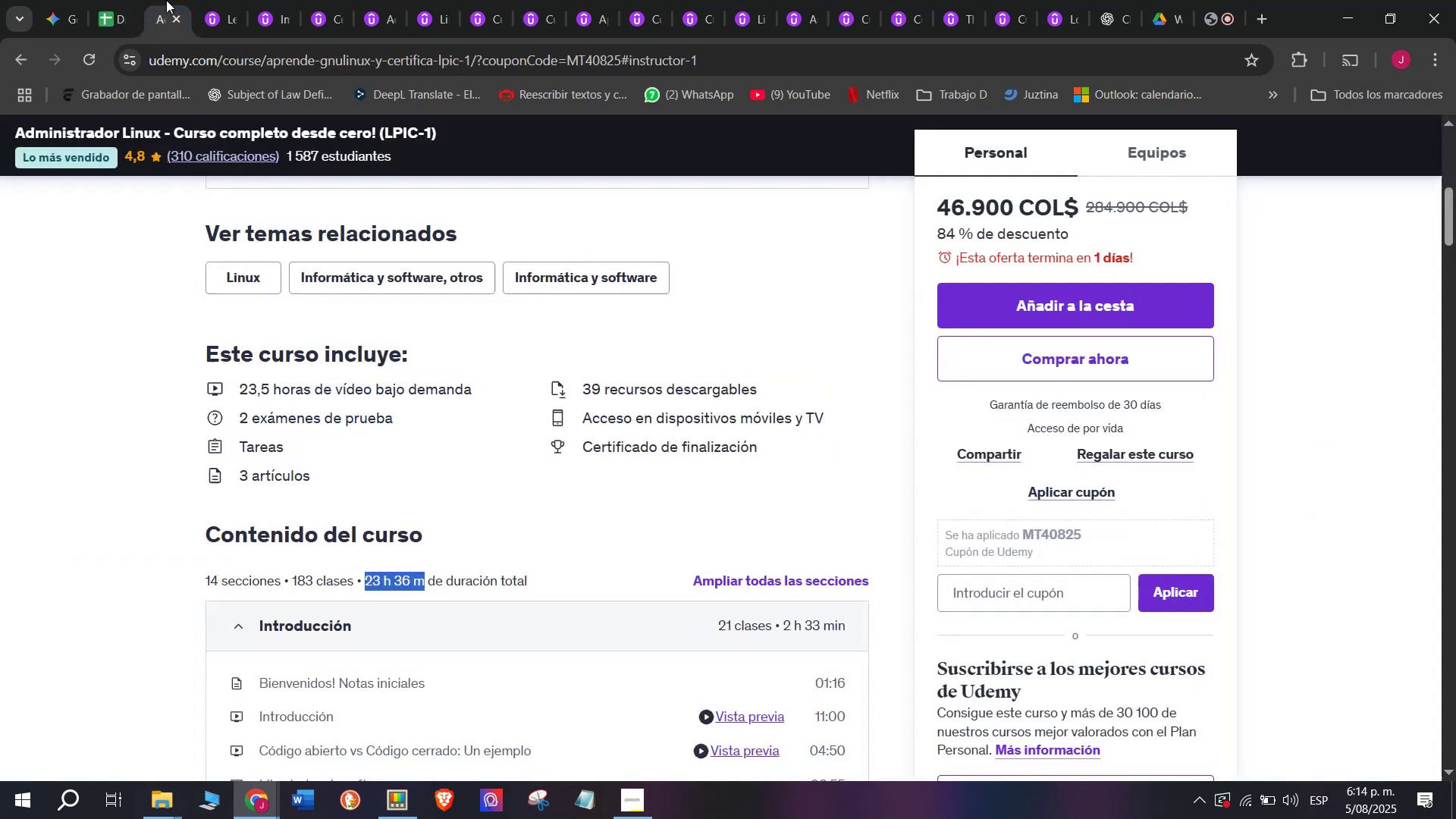 
scroll: coordinate [334, 553], scroll_direction: up, amount: 5.0
 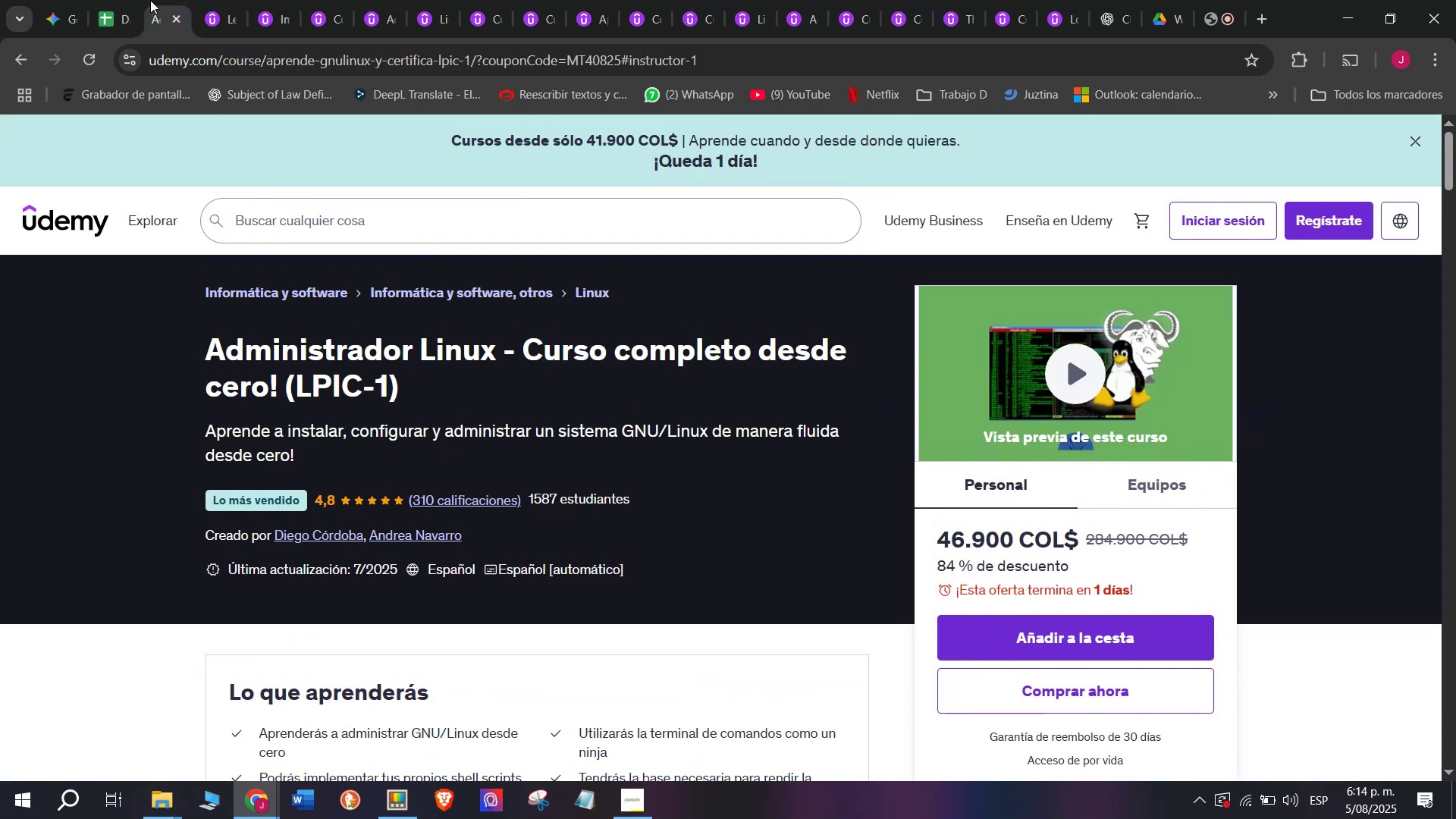 
left_click([118, 0])
 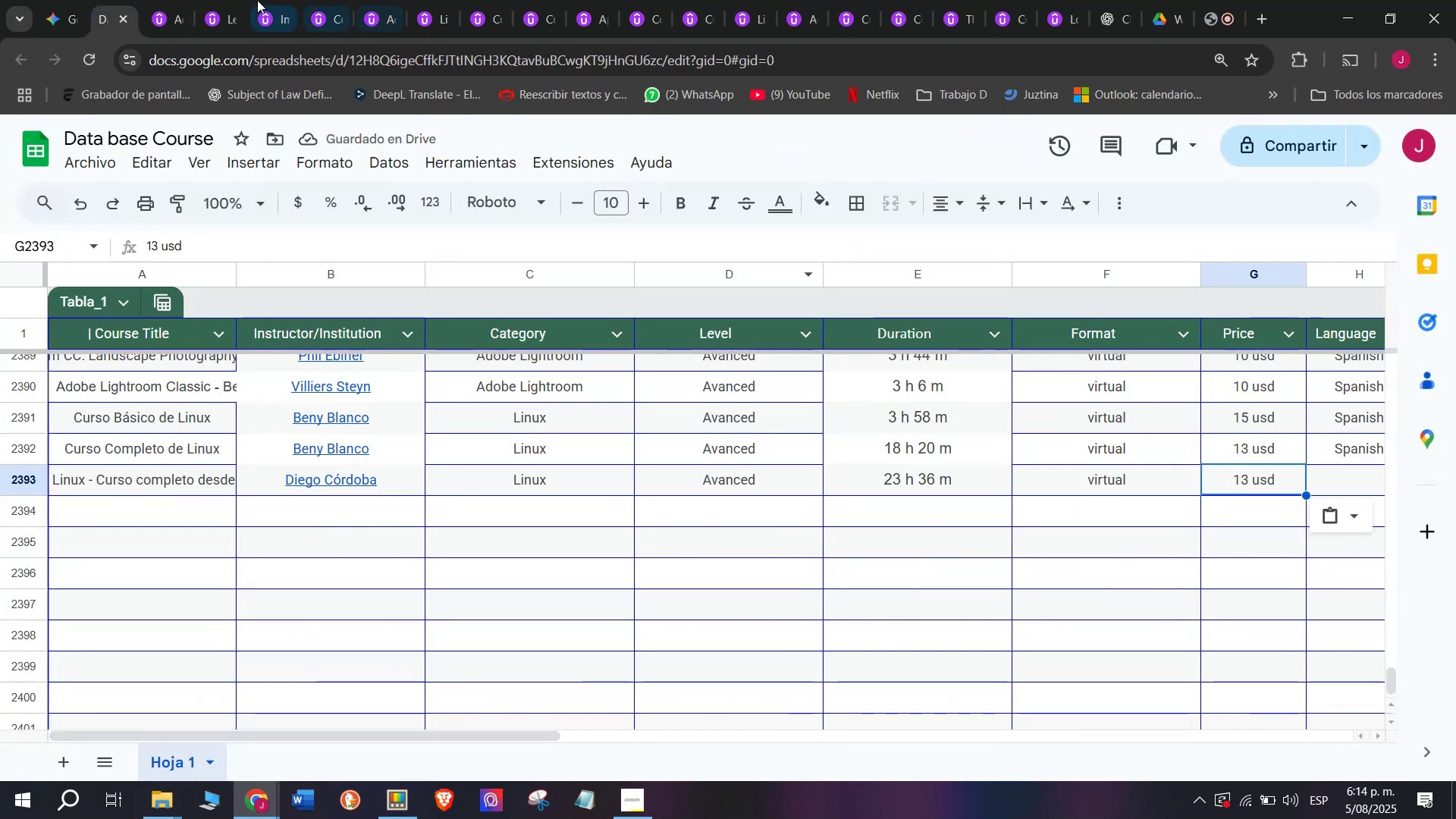 
left_click([167, 0])
 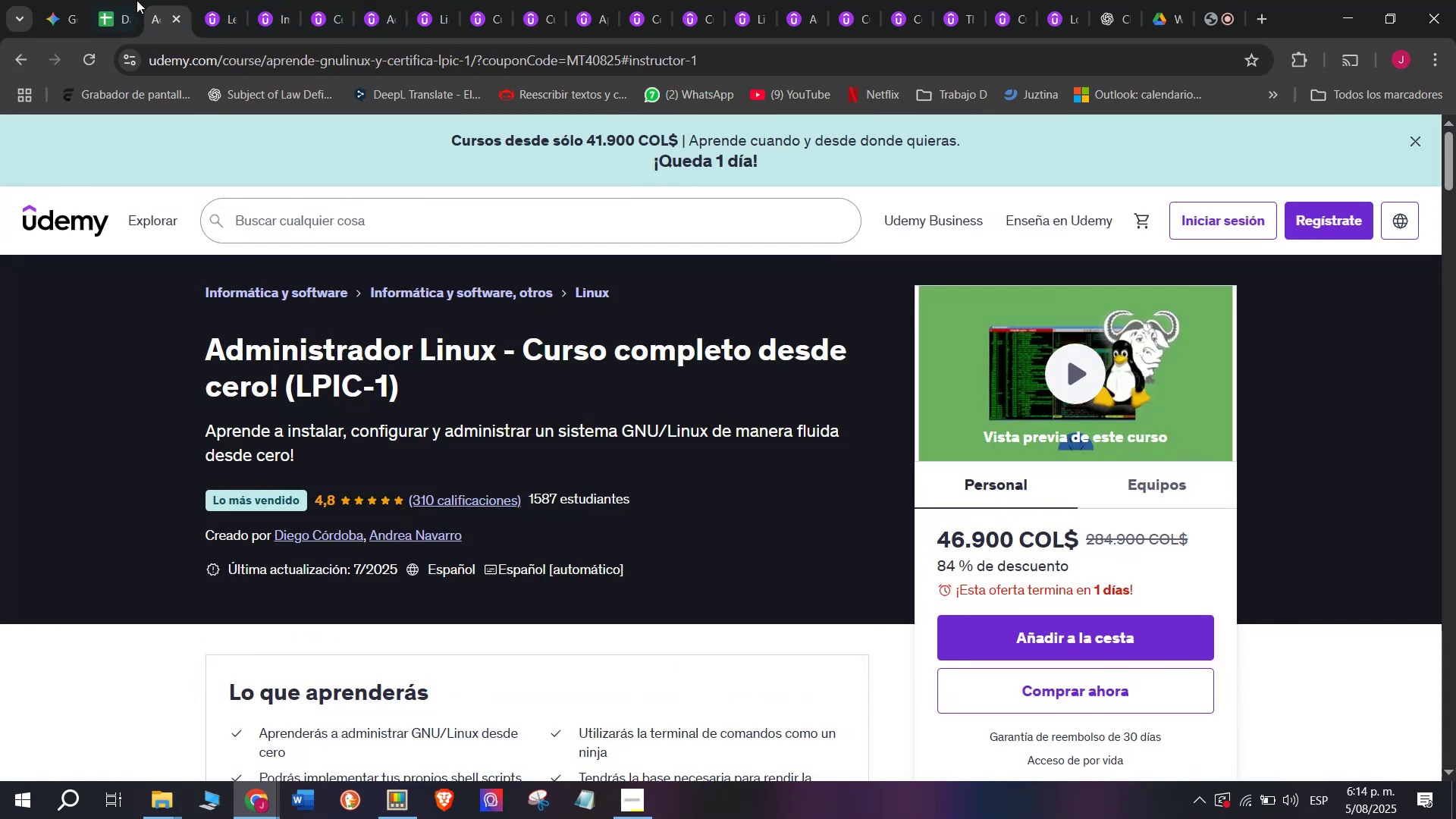 
left_click([118, 0])
 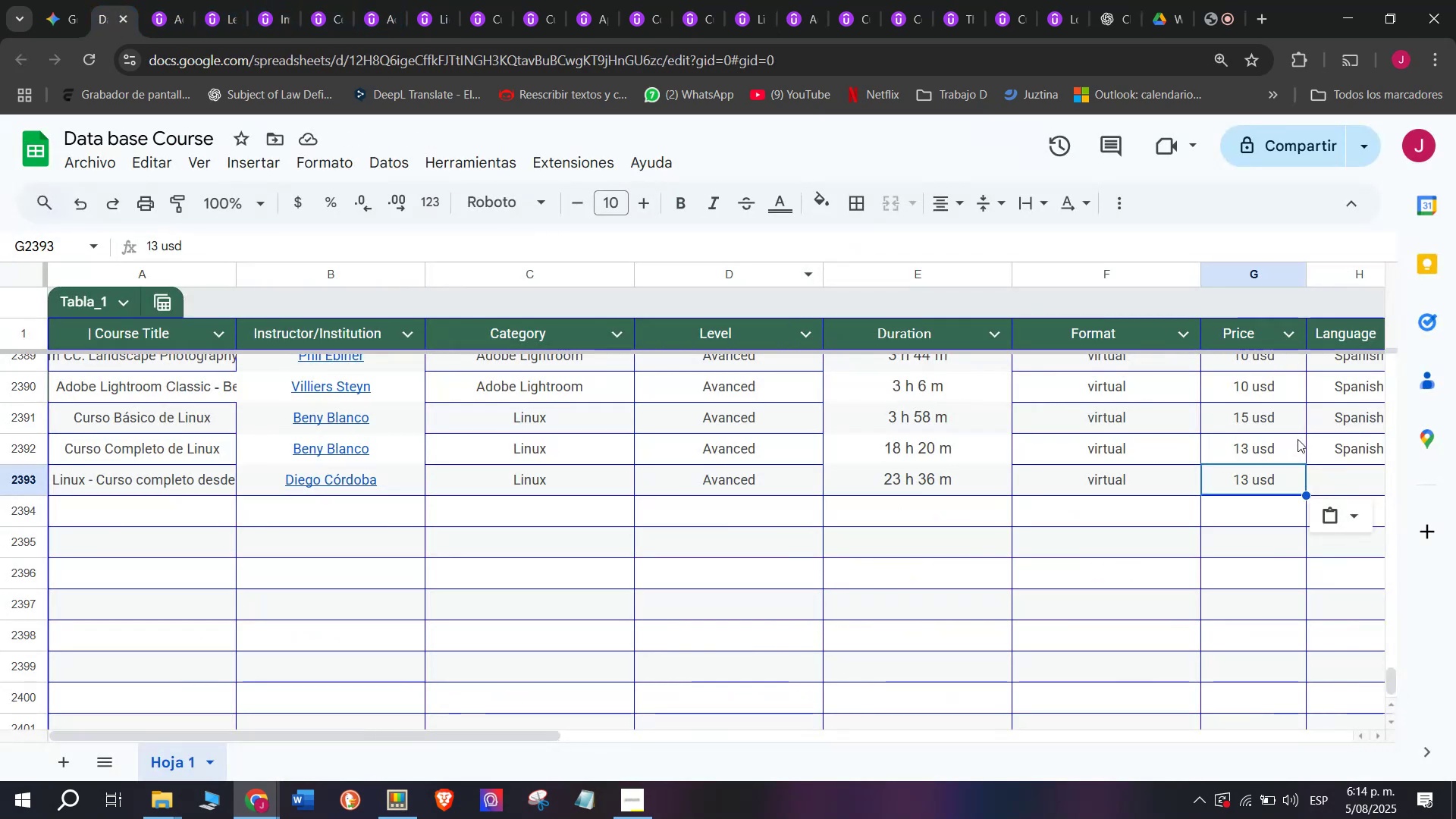 
left_click([1314, 447])
 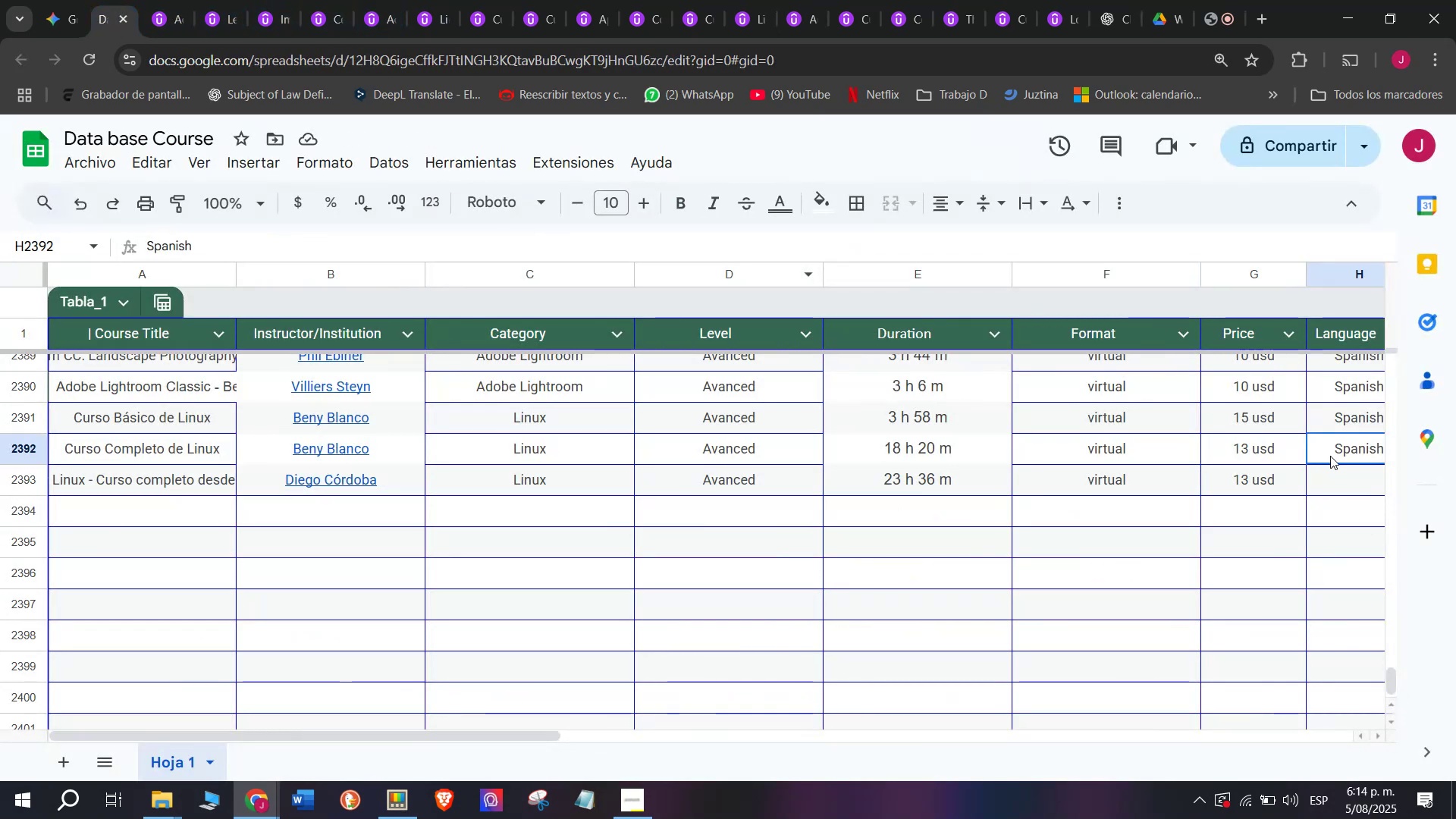 
key(Control+ControlLeft)
 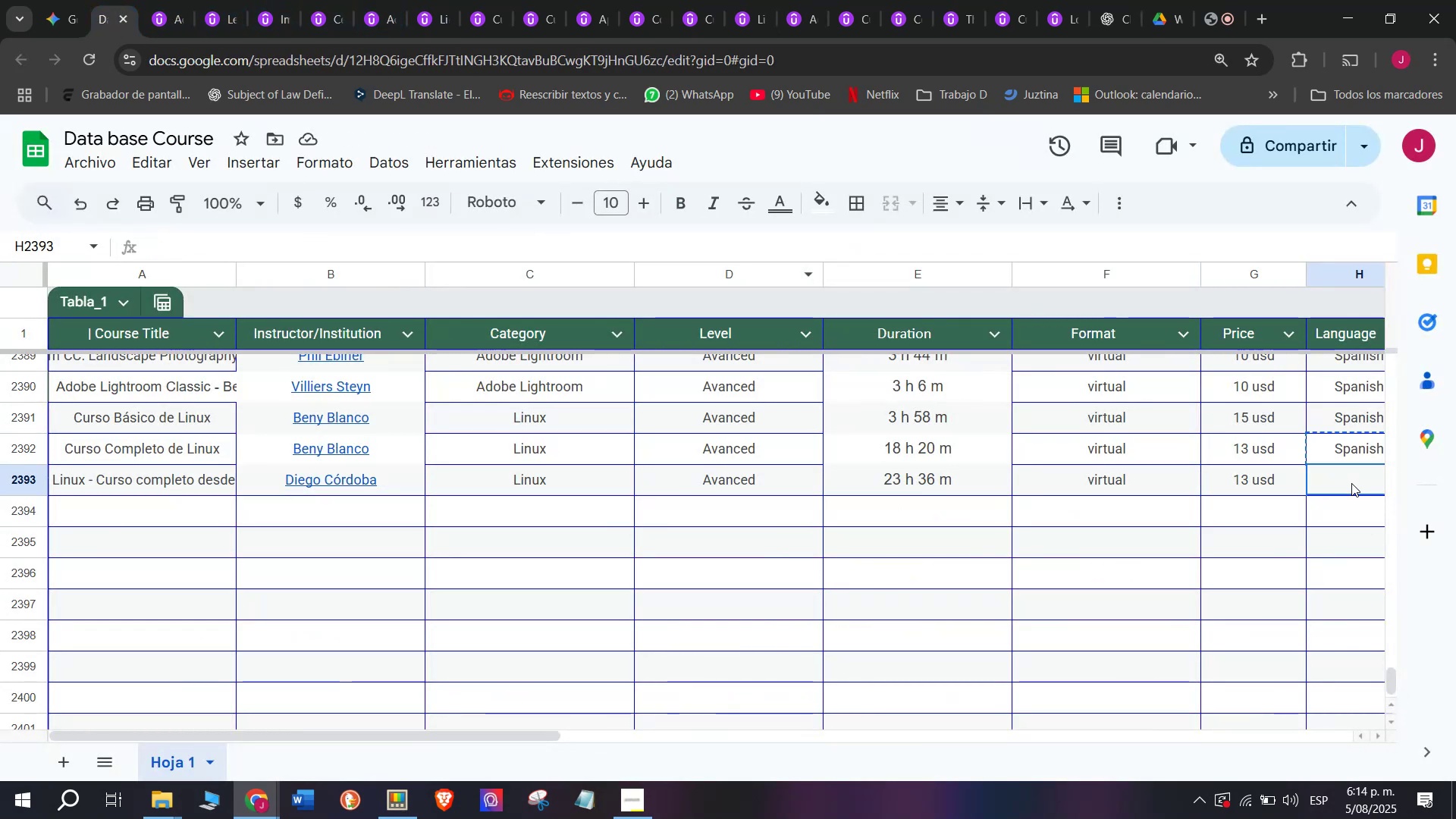 
key(Break)
 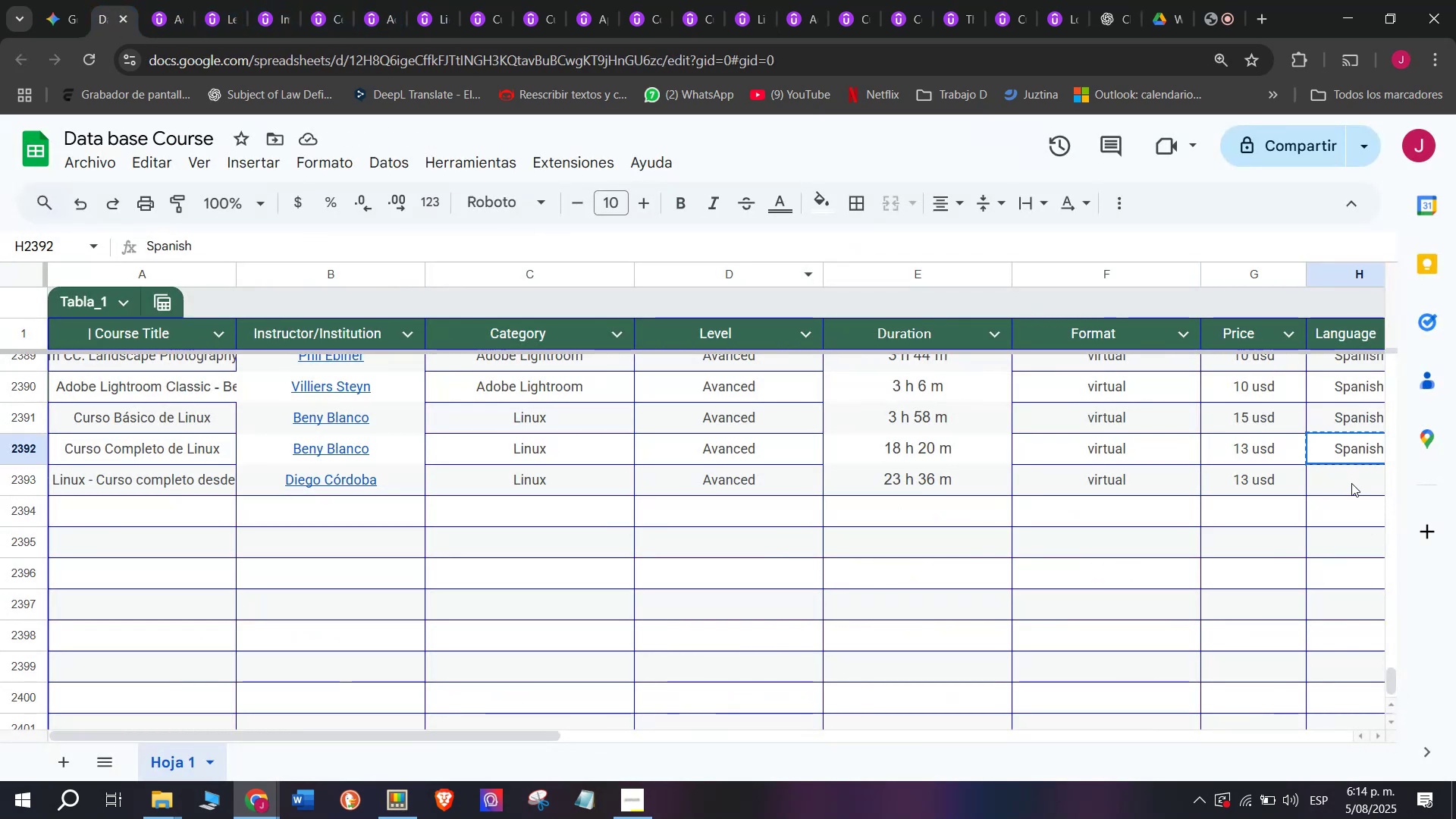 
key(Control+C)
 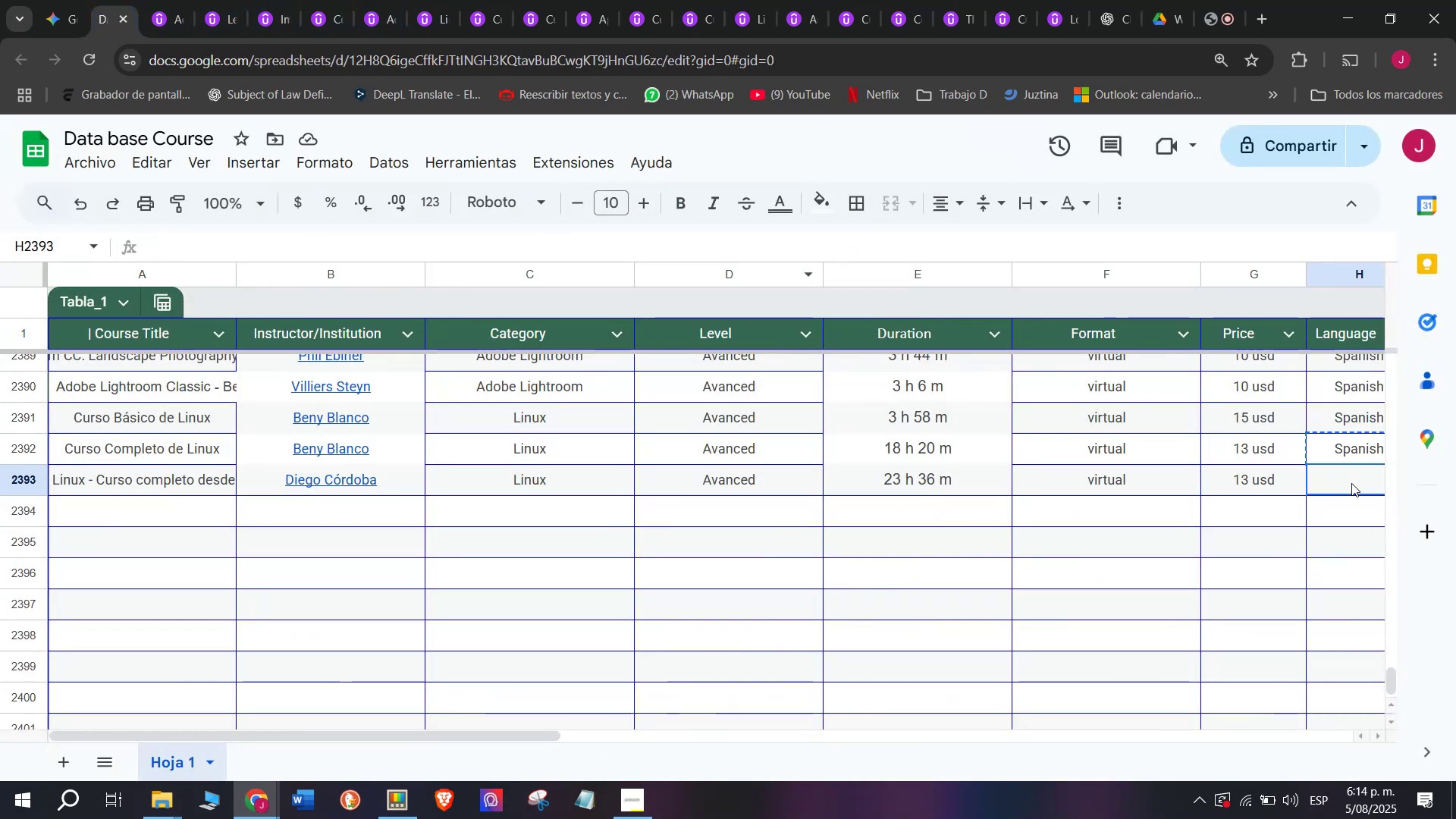 
left_click([1351, 483])
 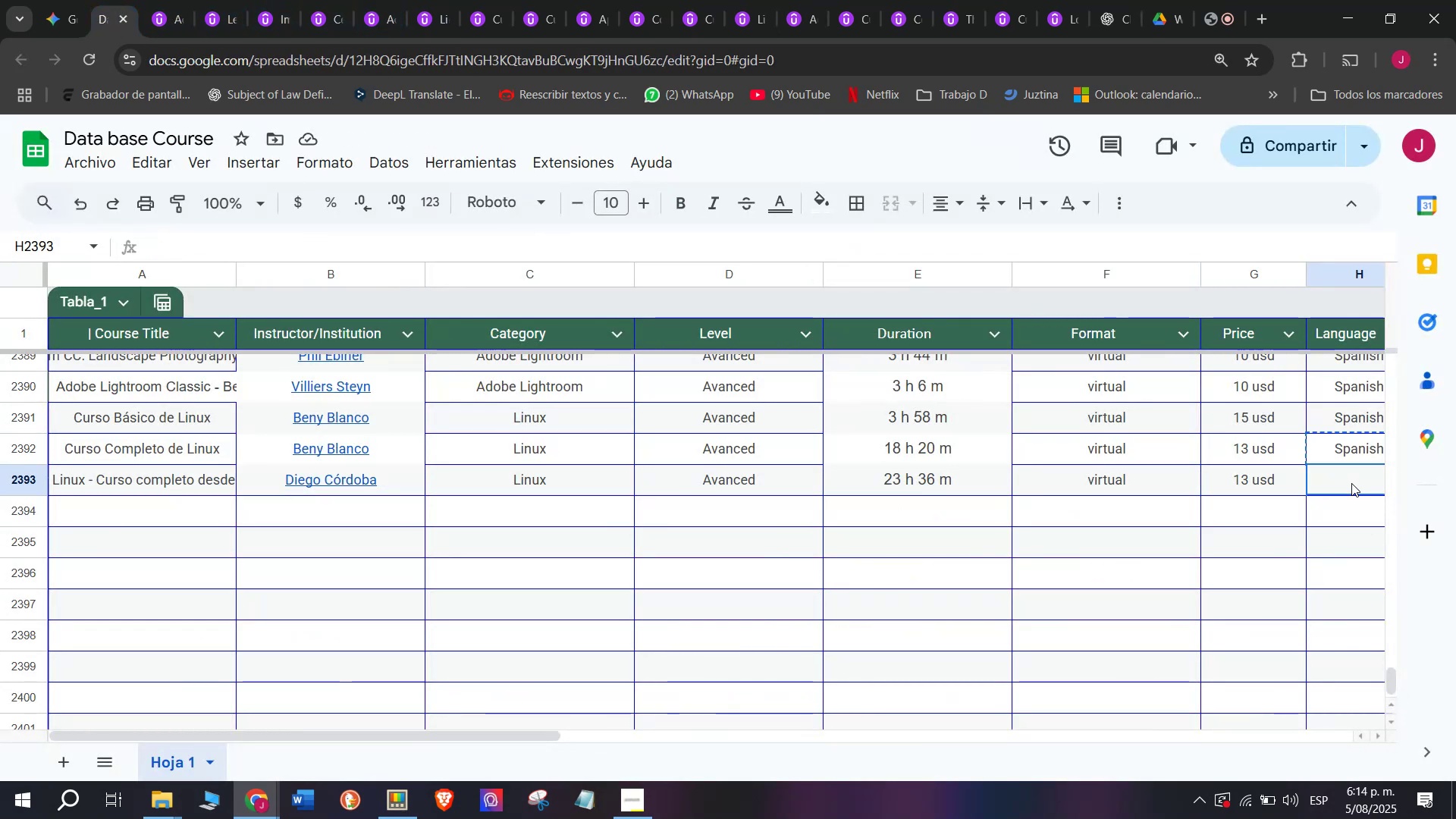 
key(Control+ControlLeft)
 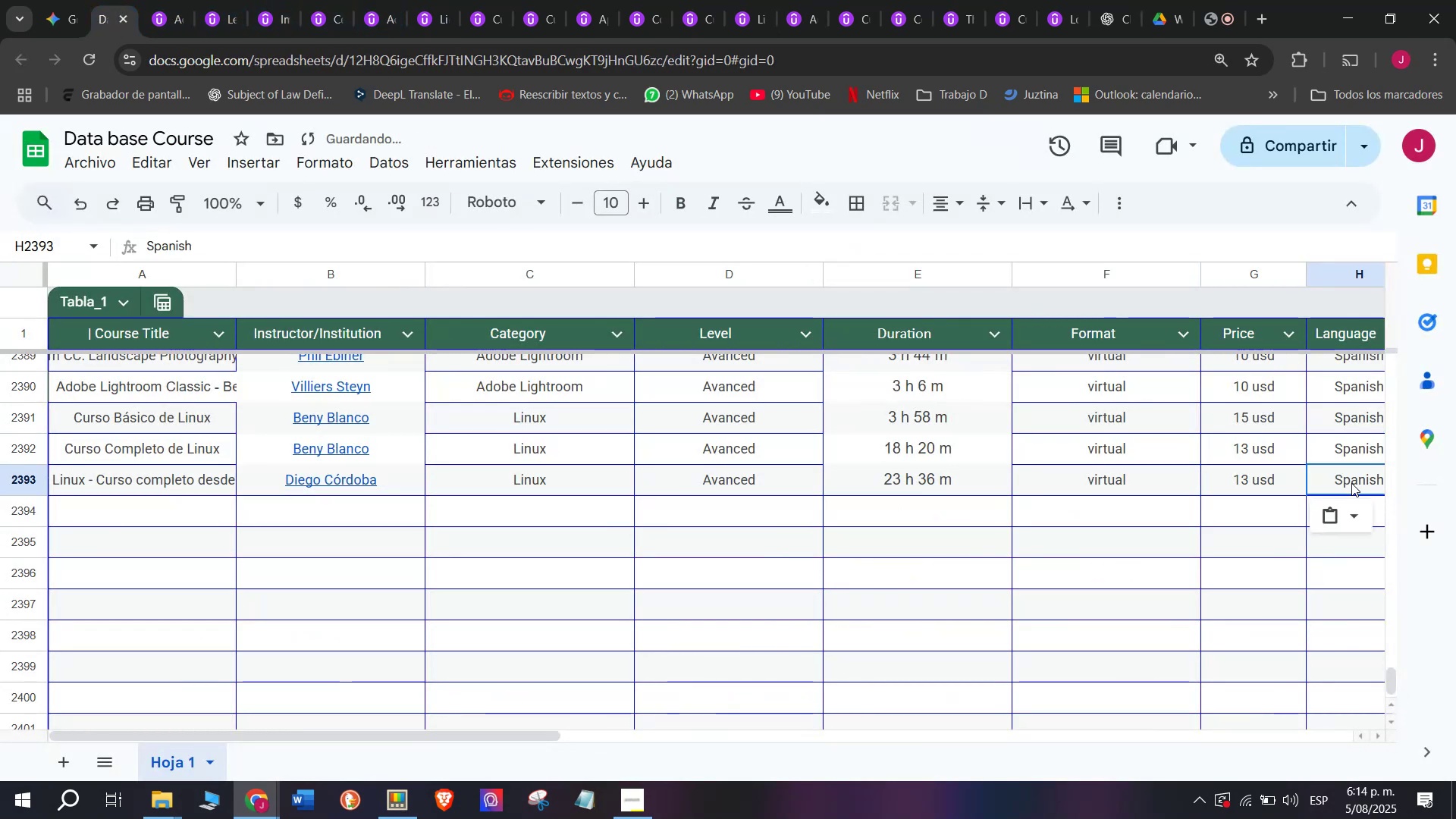 
key(Z)
 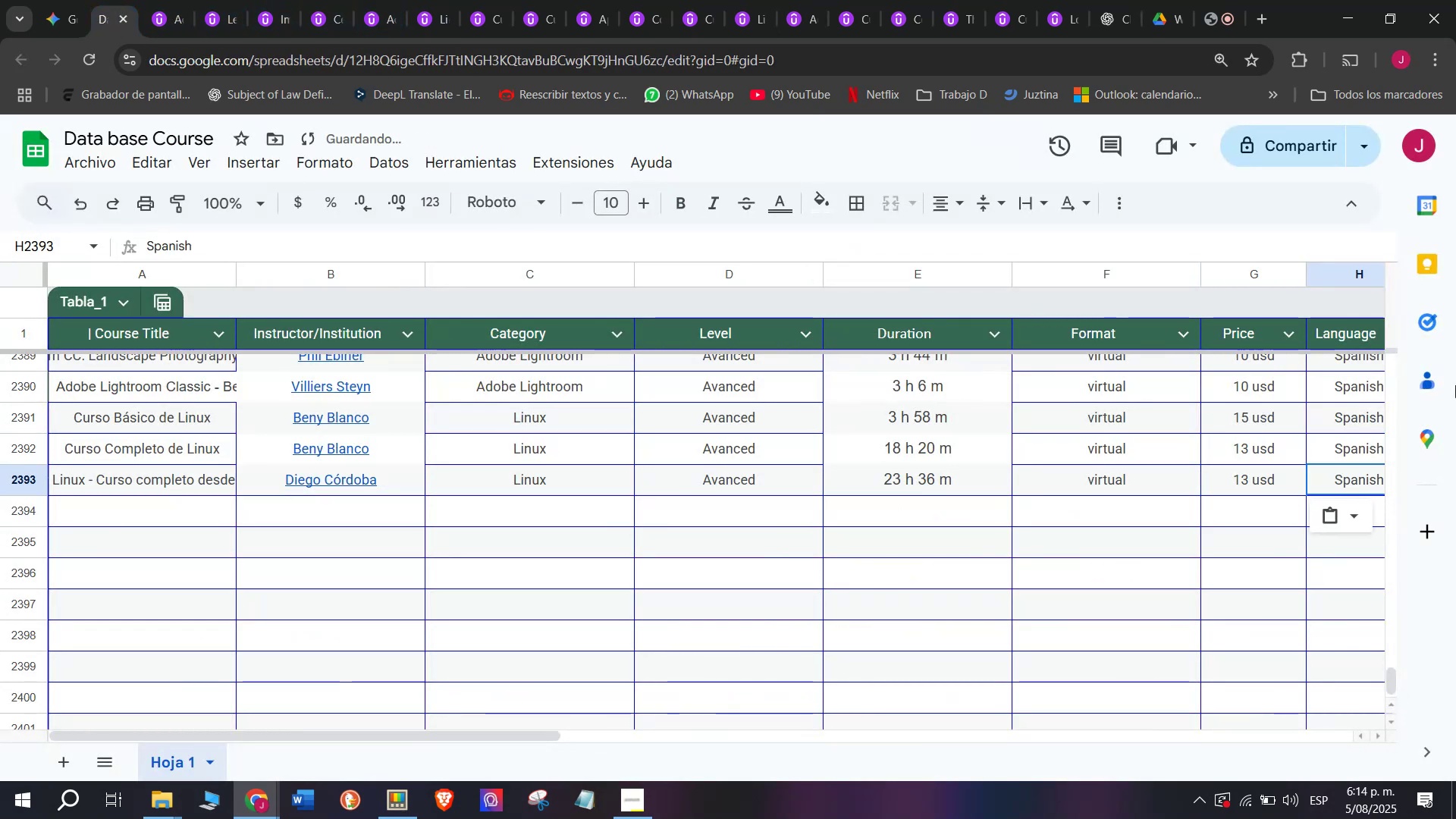 
key(Control+V)
 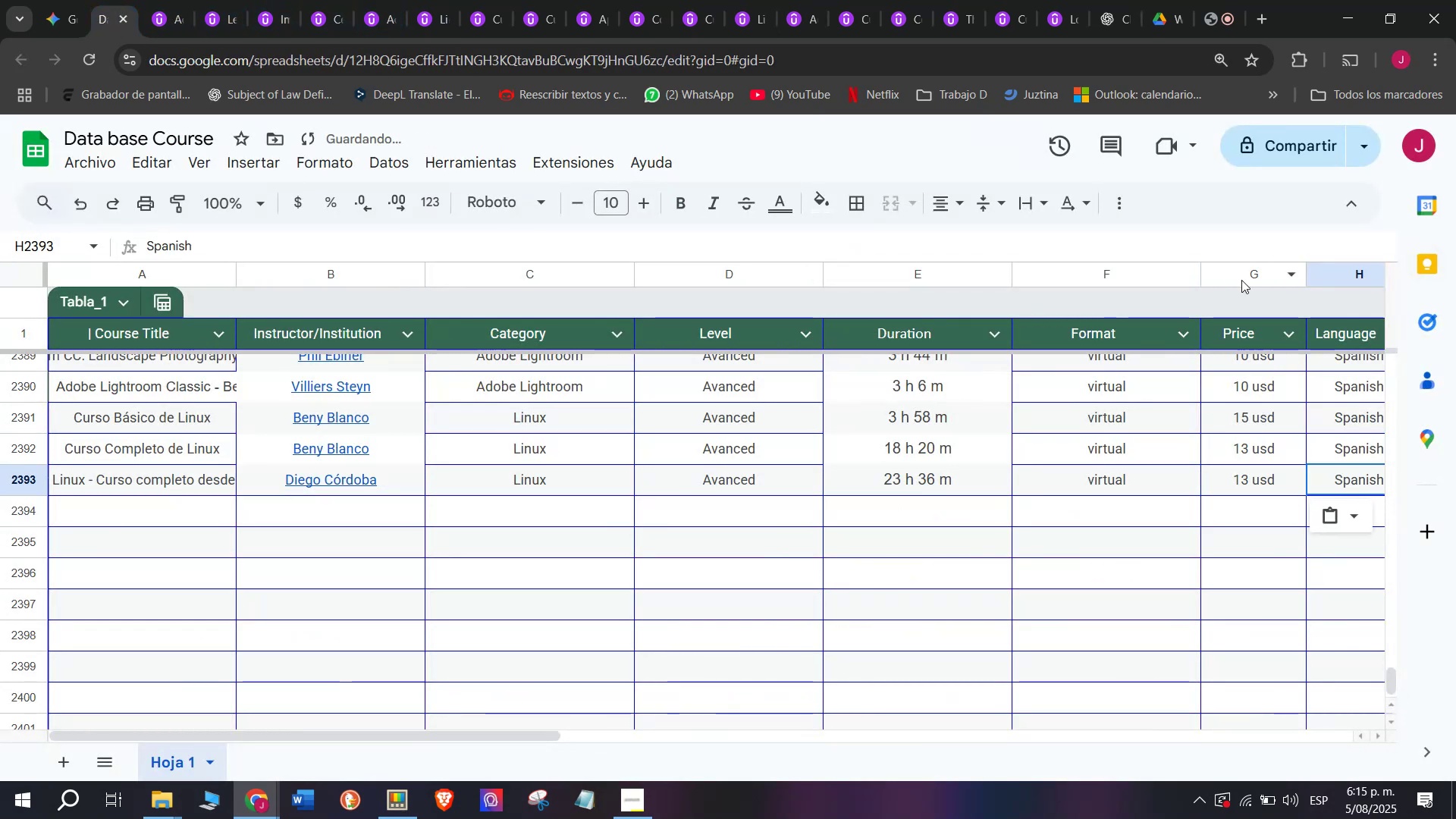 
scroll: coordinate [778, 467], scroll_direction: down, amount: 3.0
 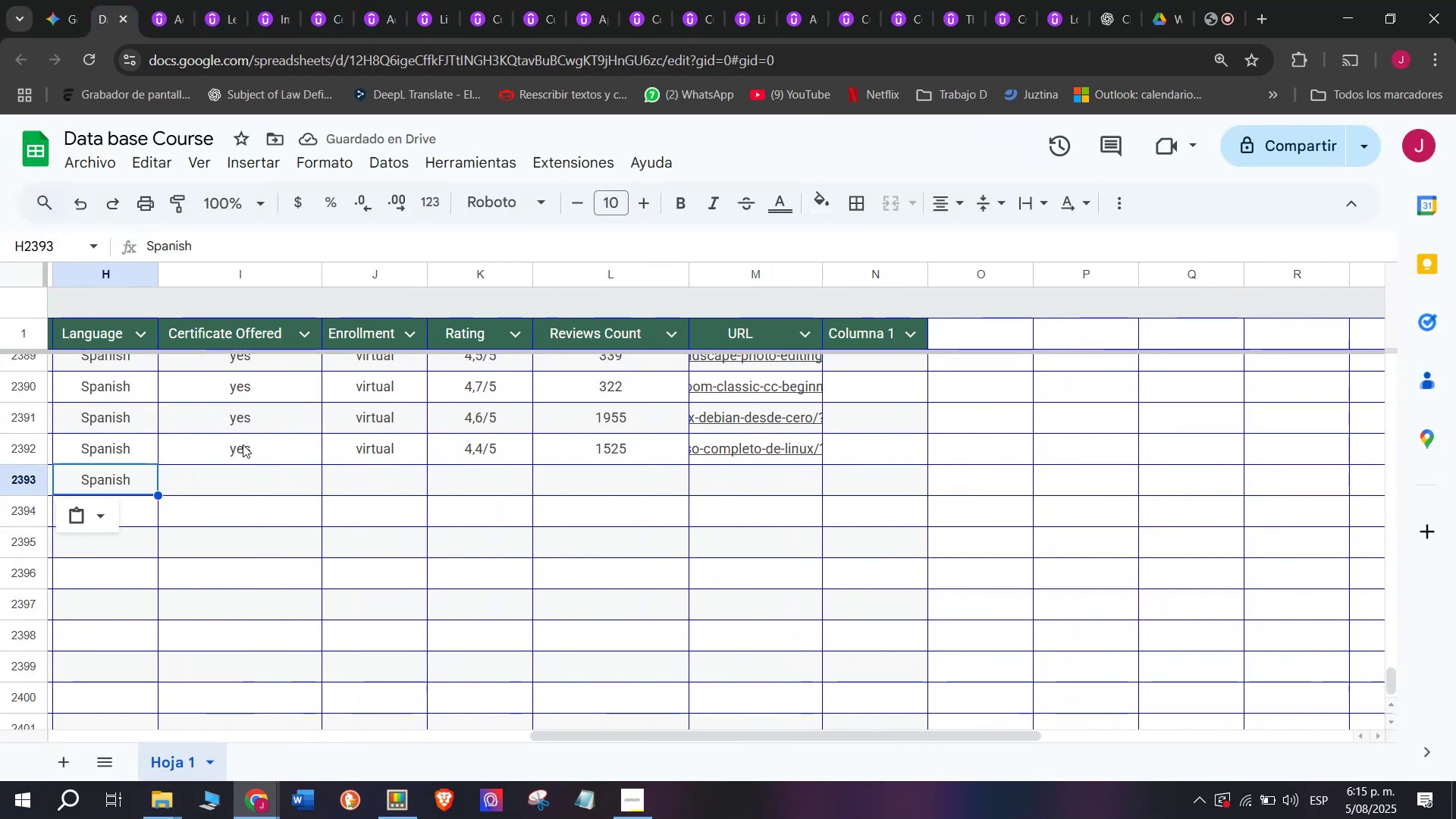 
left_click([243, 447])
 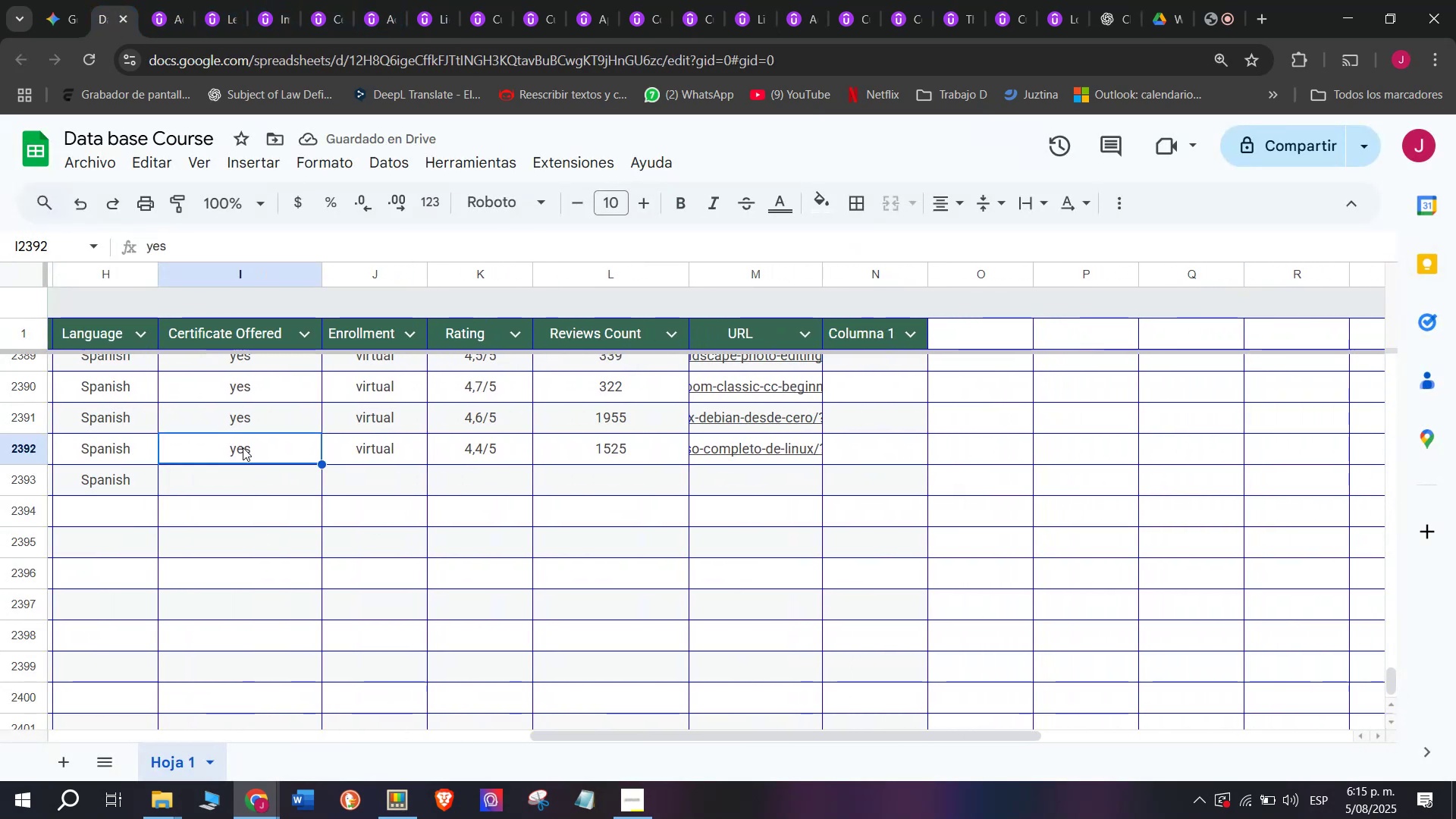 
key(Control+ControlLeft)
 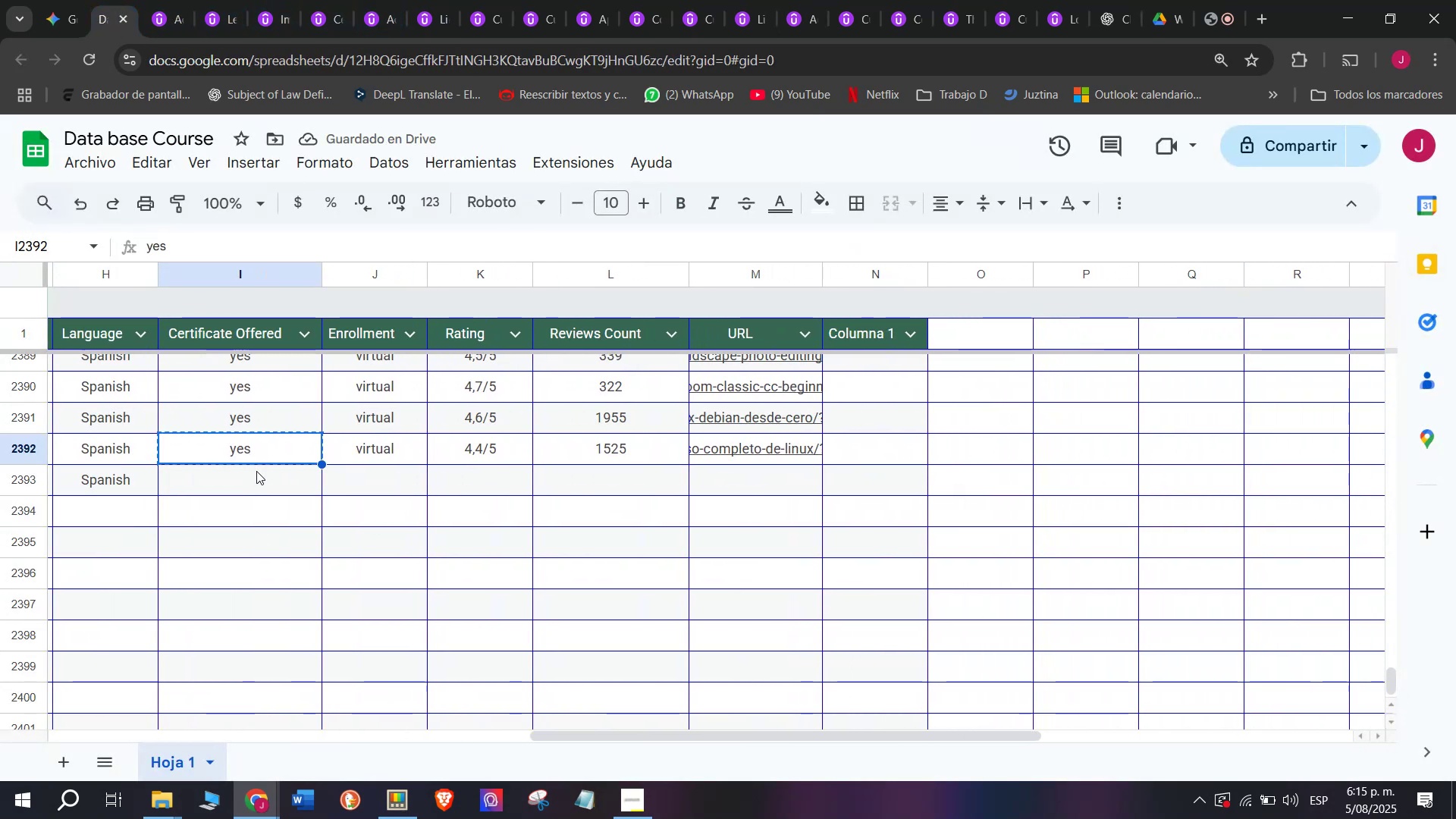 
key(Control+C)
 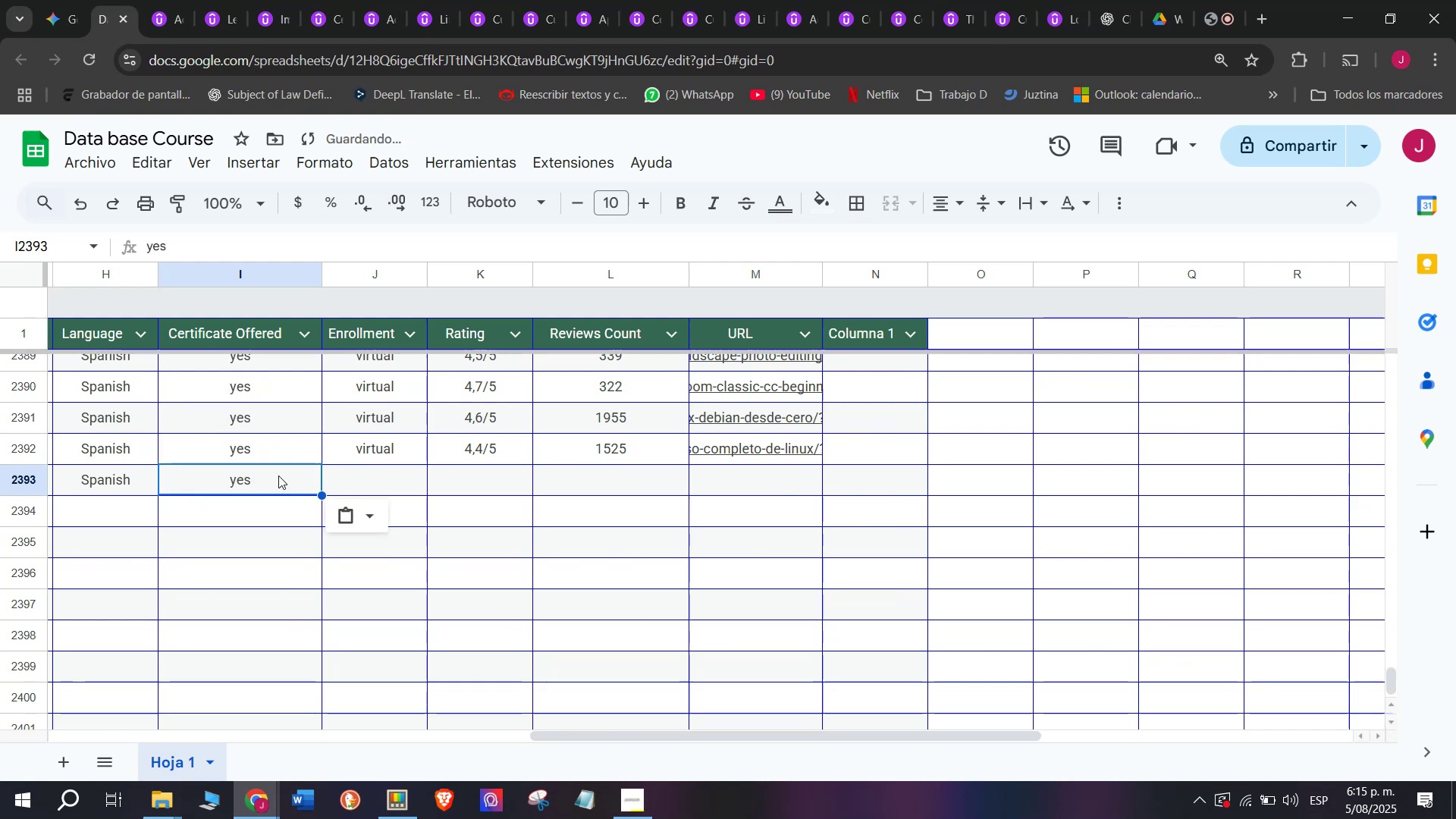 
key(Break)
 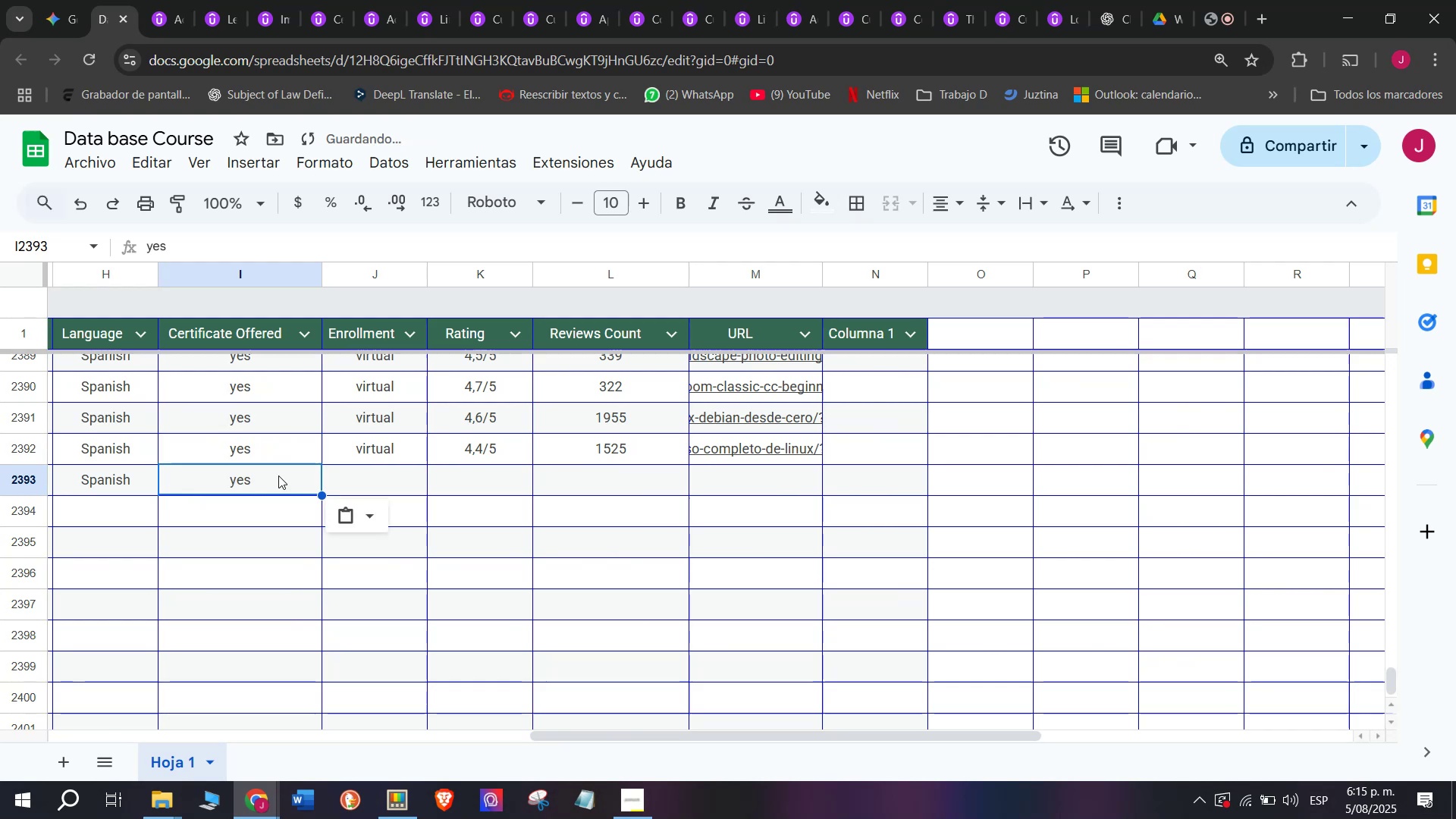 
double_click([256, 471])
 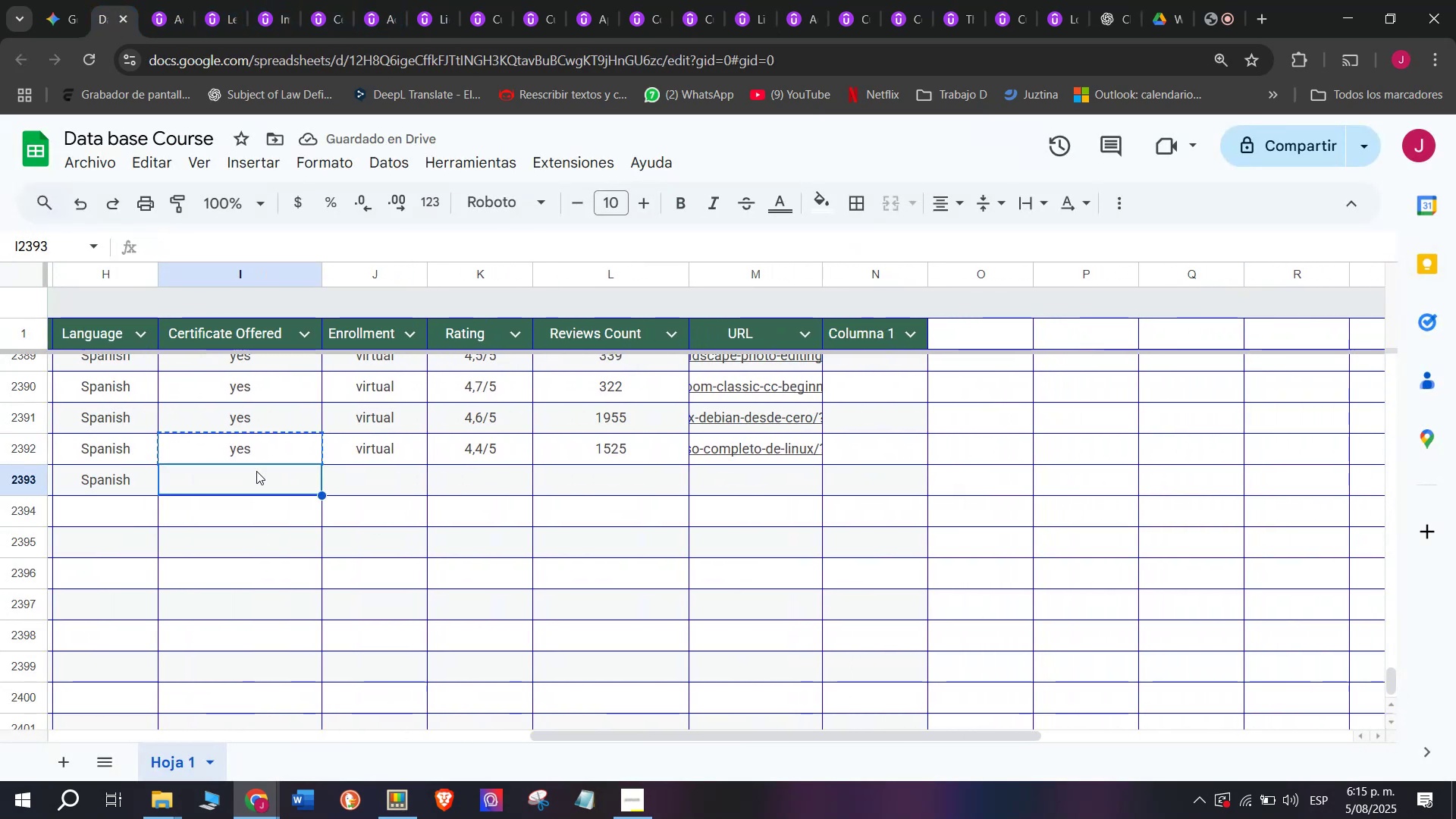 
key(Control+ControlLeft)
 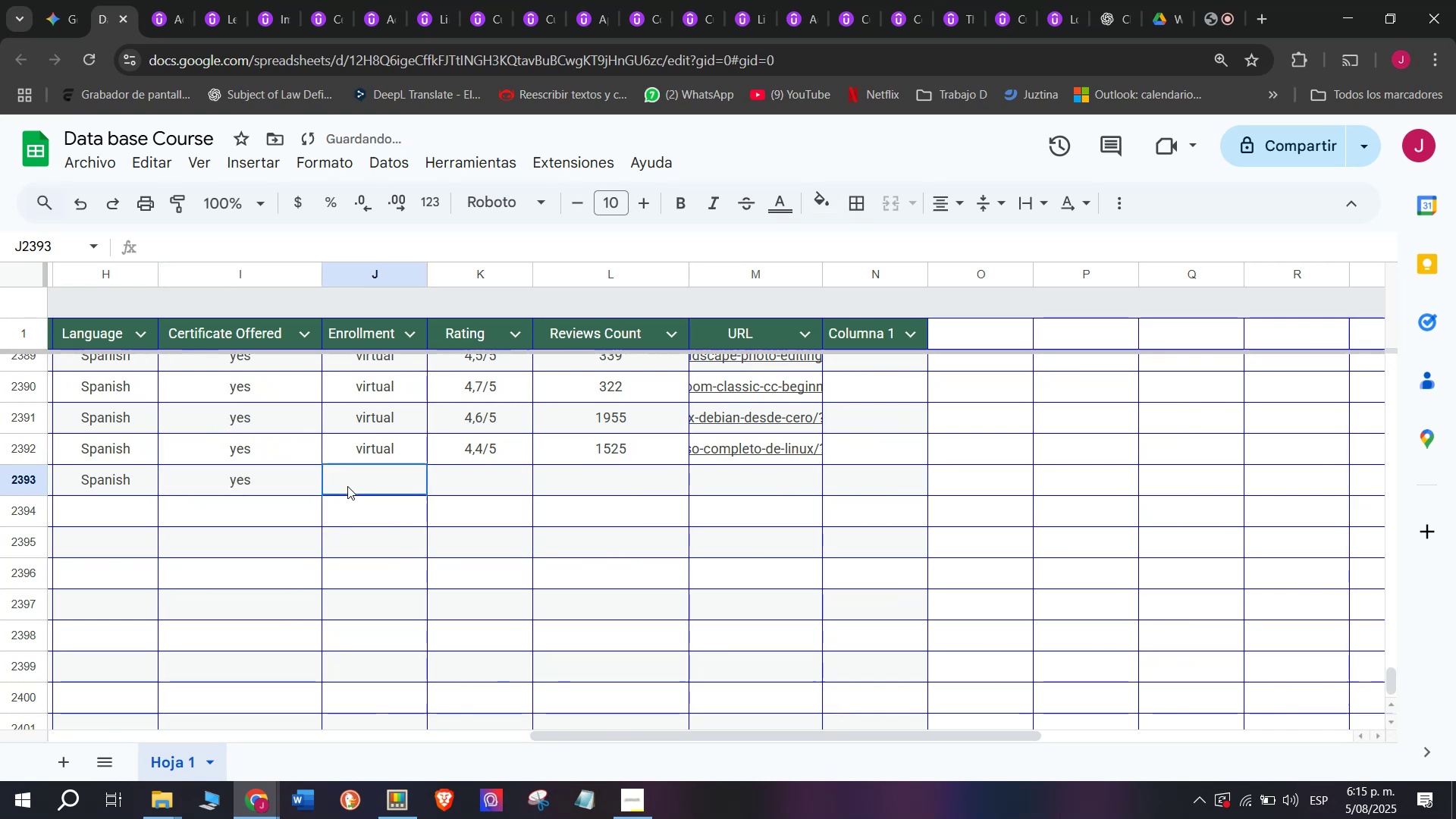 
key(Z)
 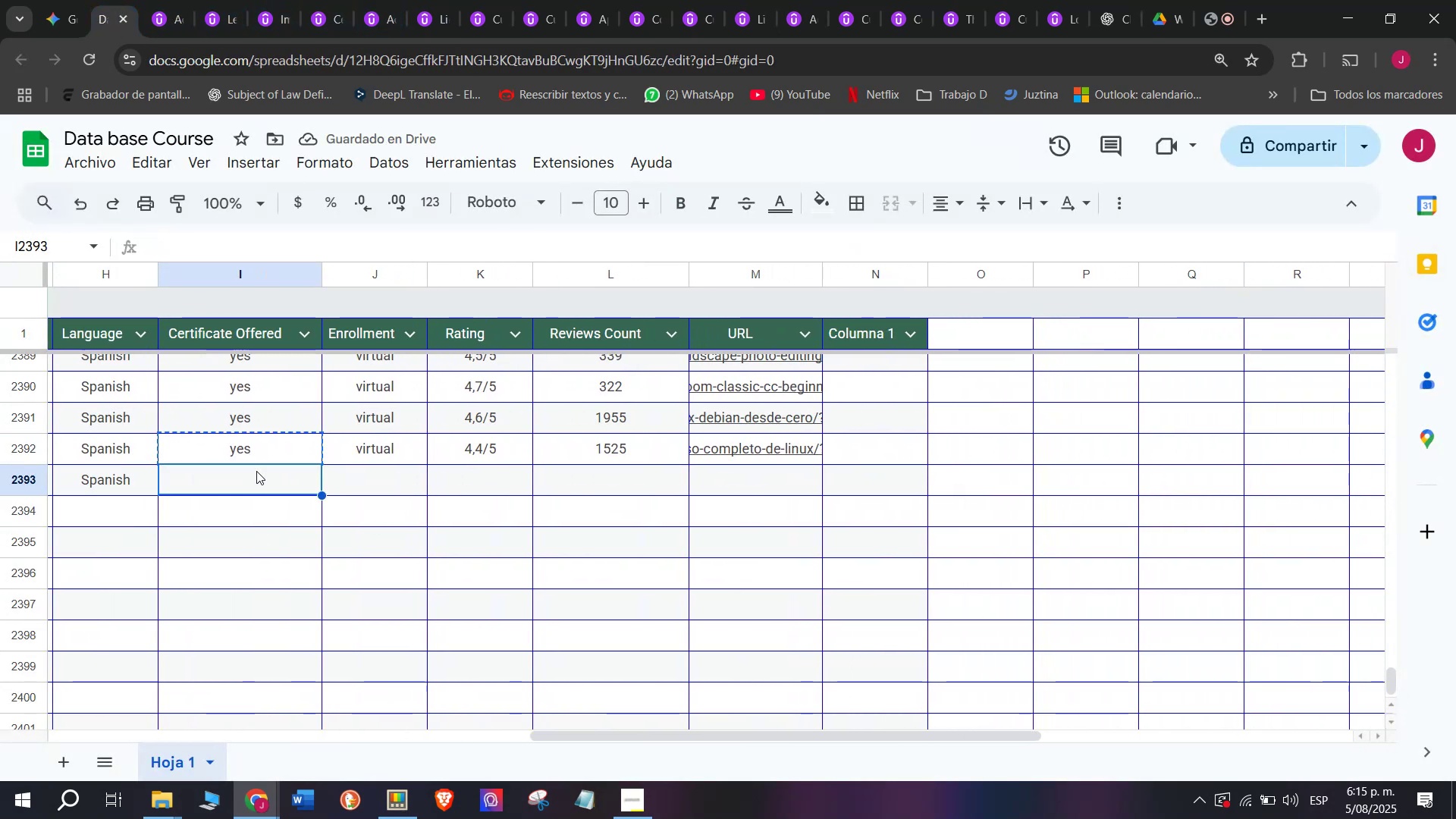 
key(Control+V)
 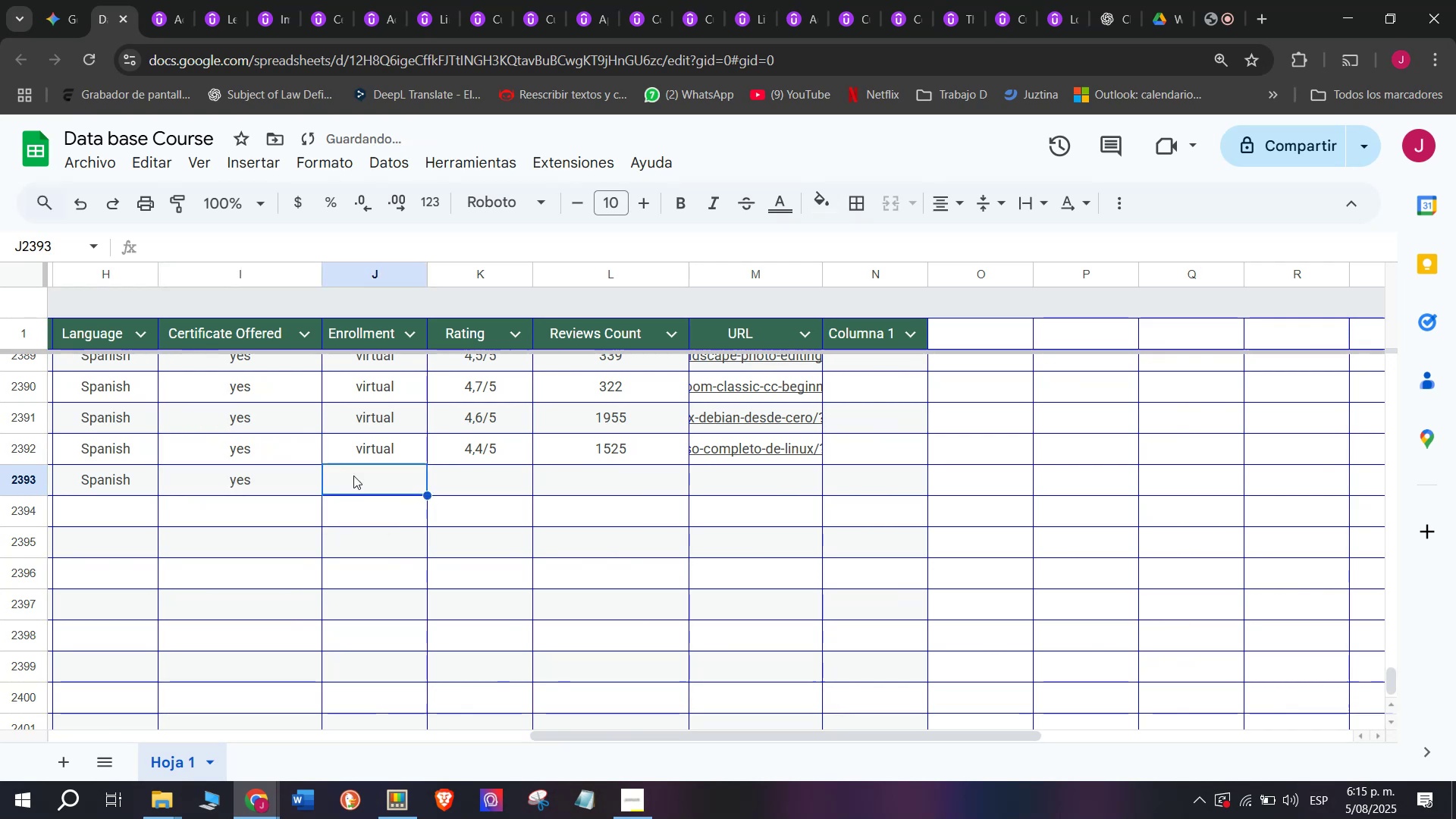 
double_click([381, 431])
 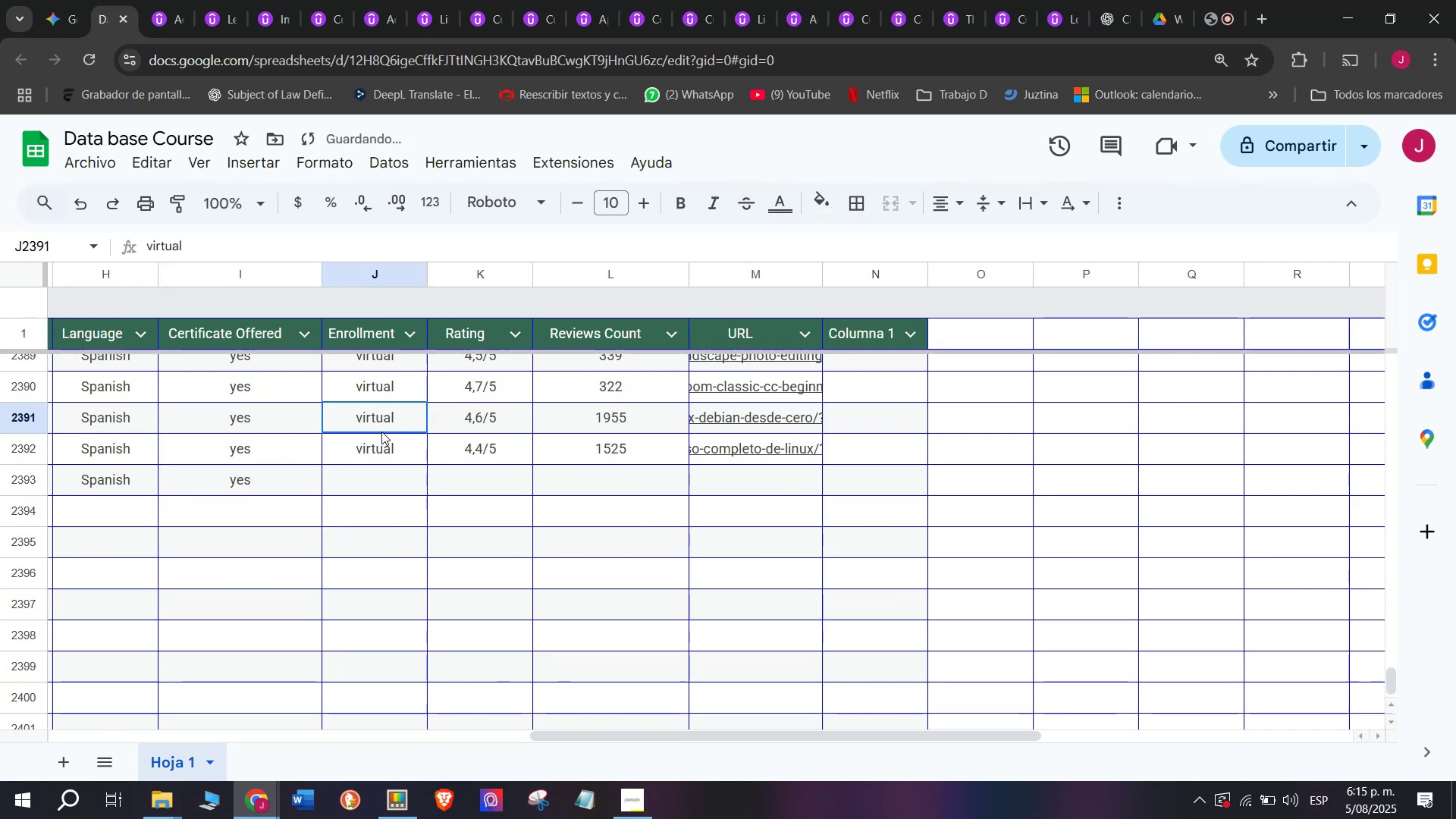 
key(Control+ControlLeft)
 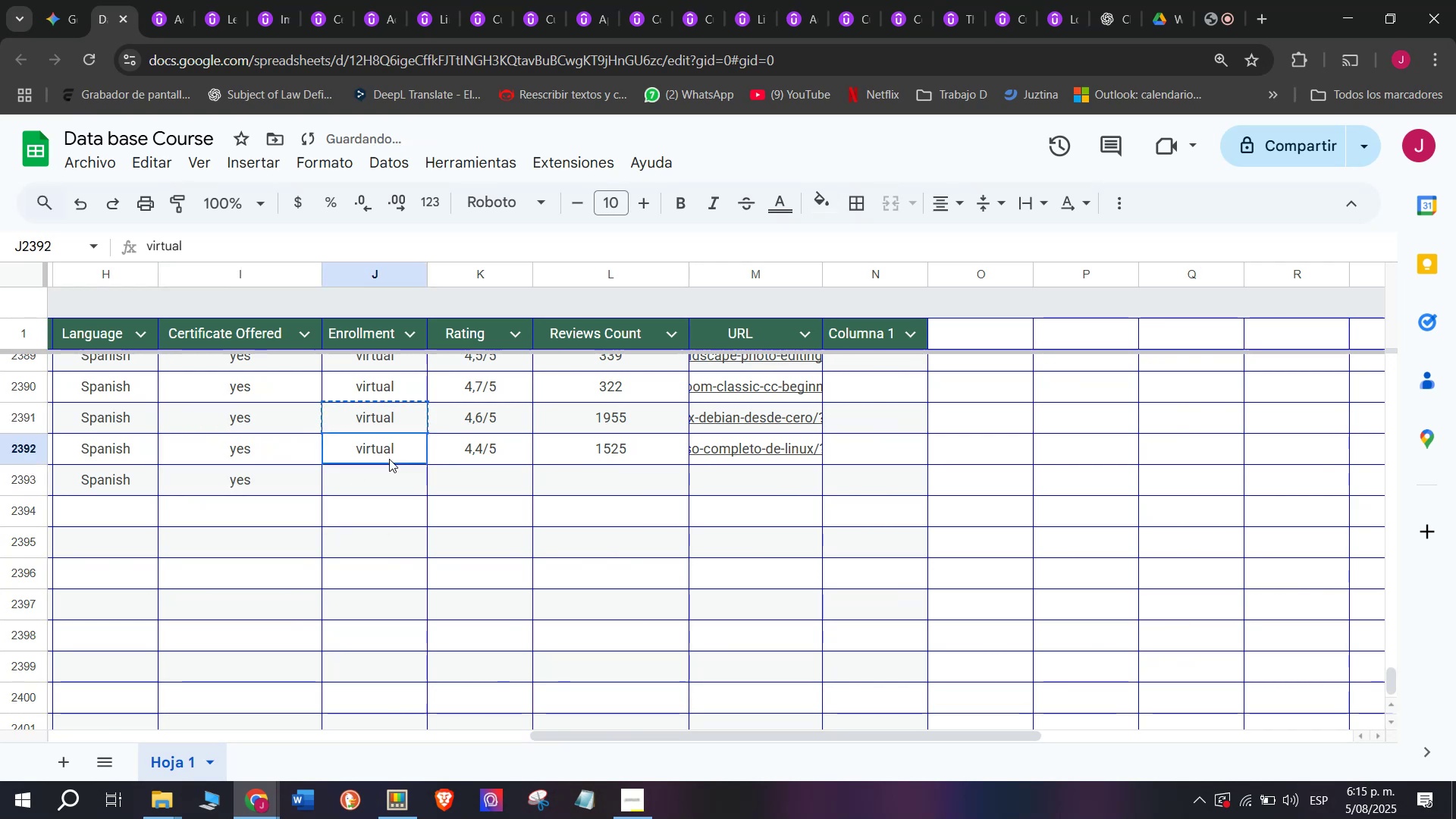 
key(Break)
 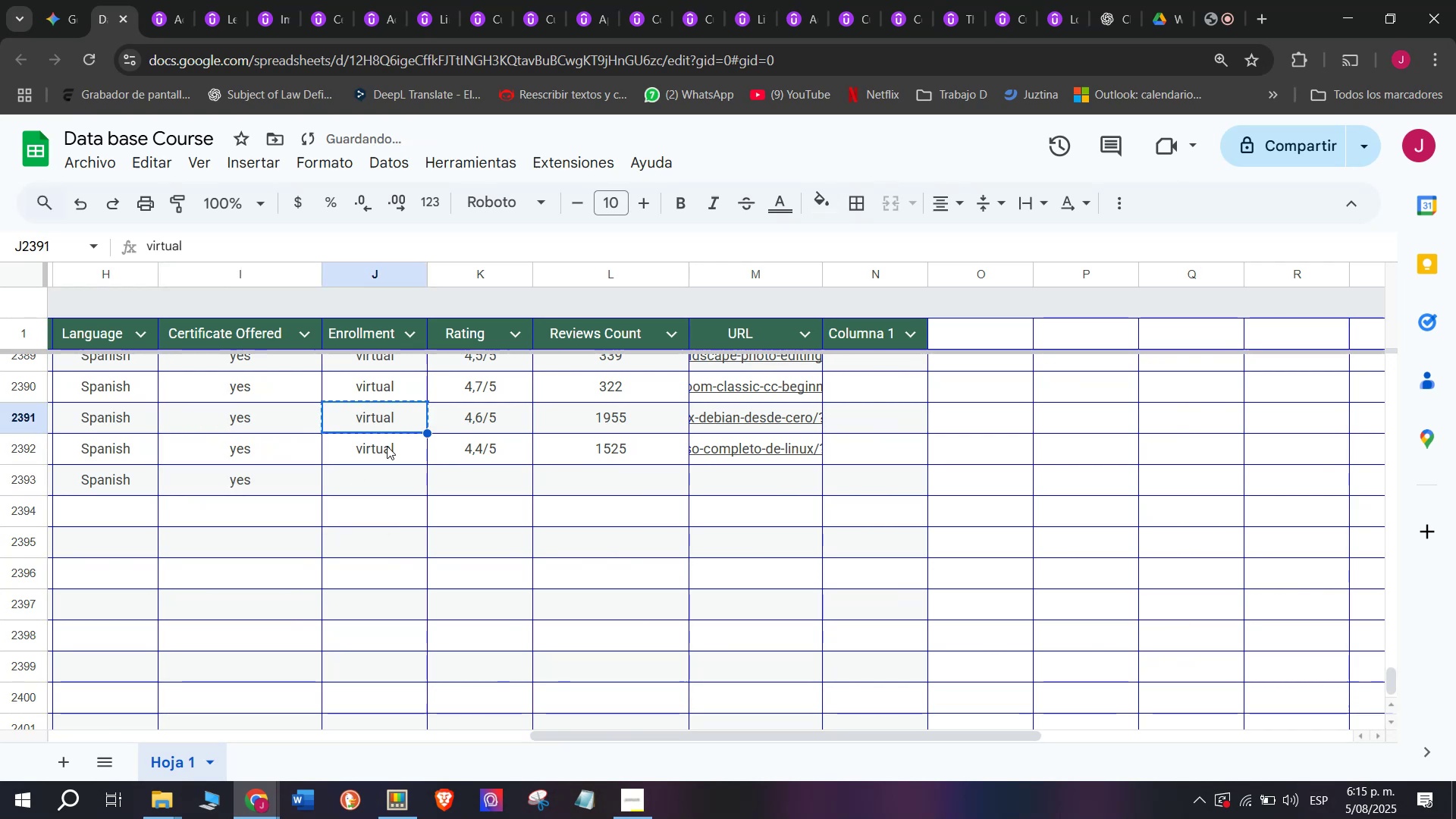 
key(Control+C)
 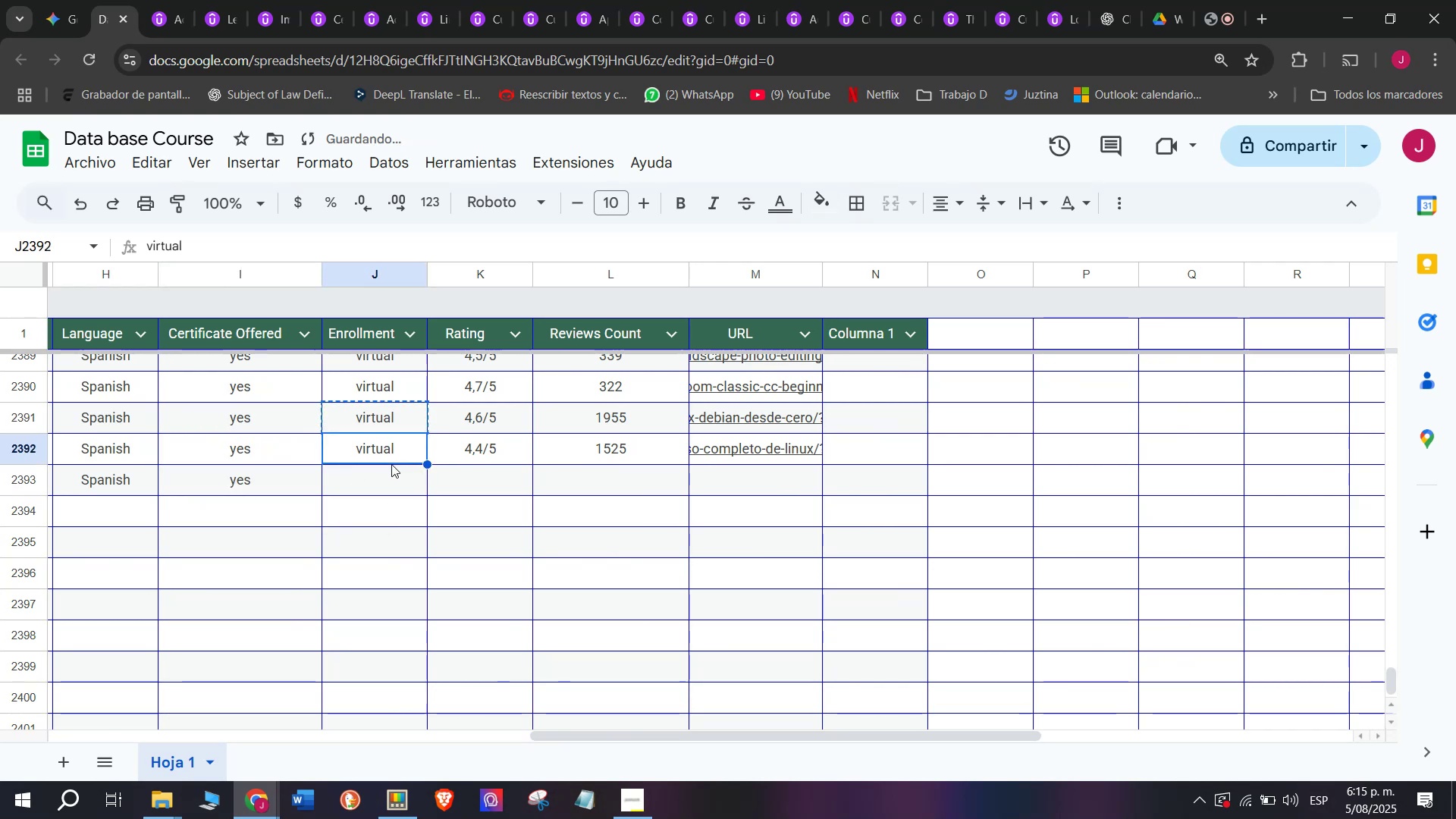 
double_click([406, 479])
 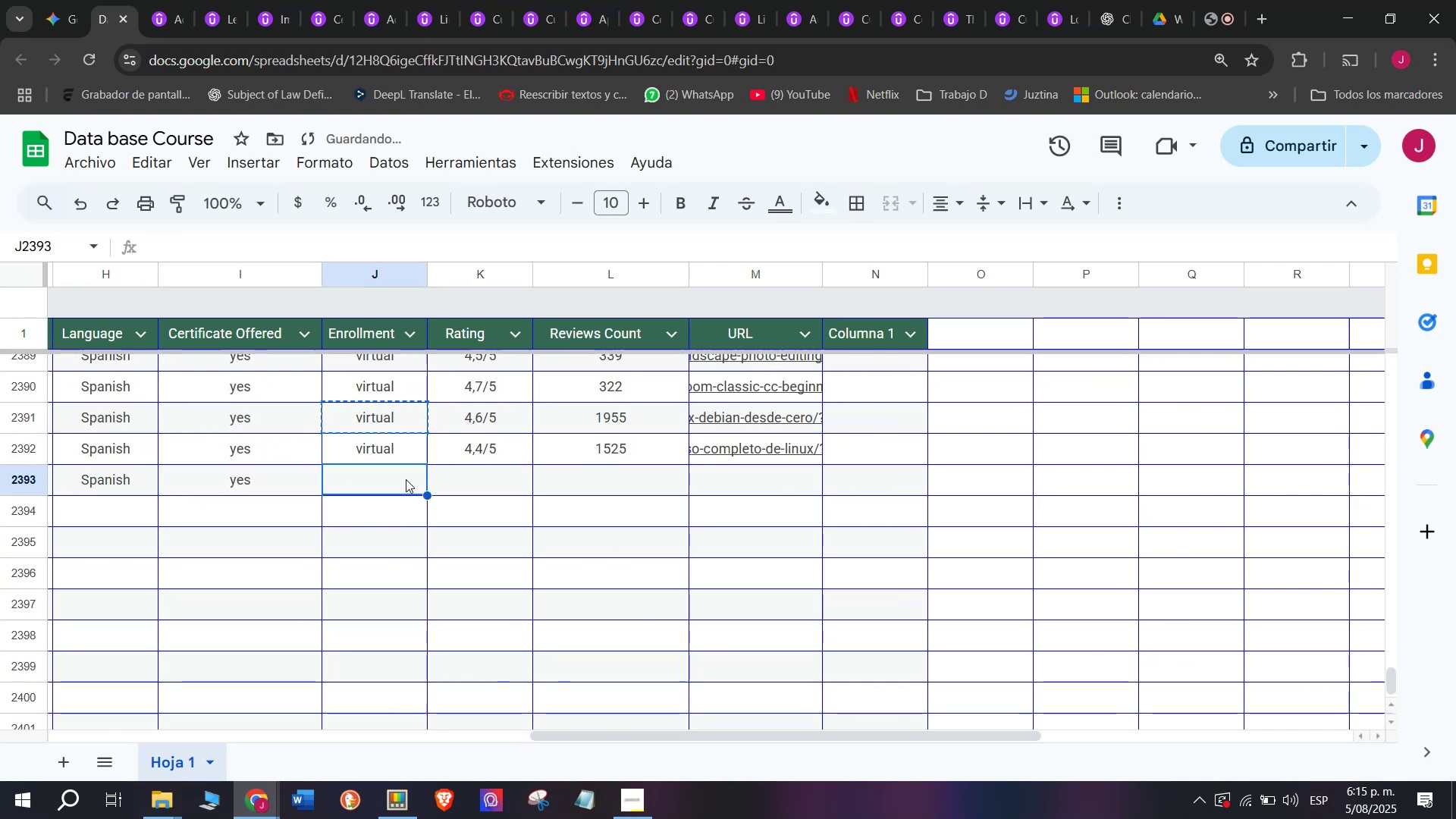 
key(Z)
 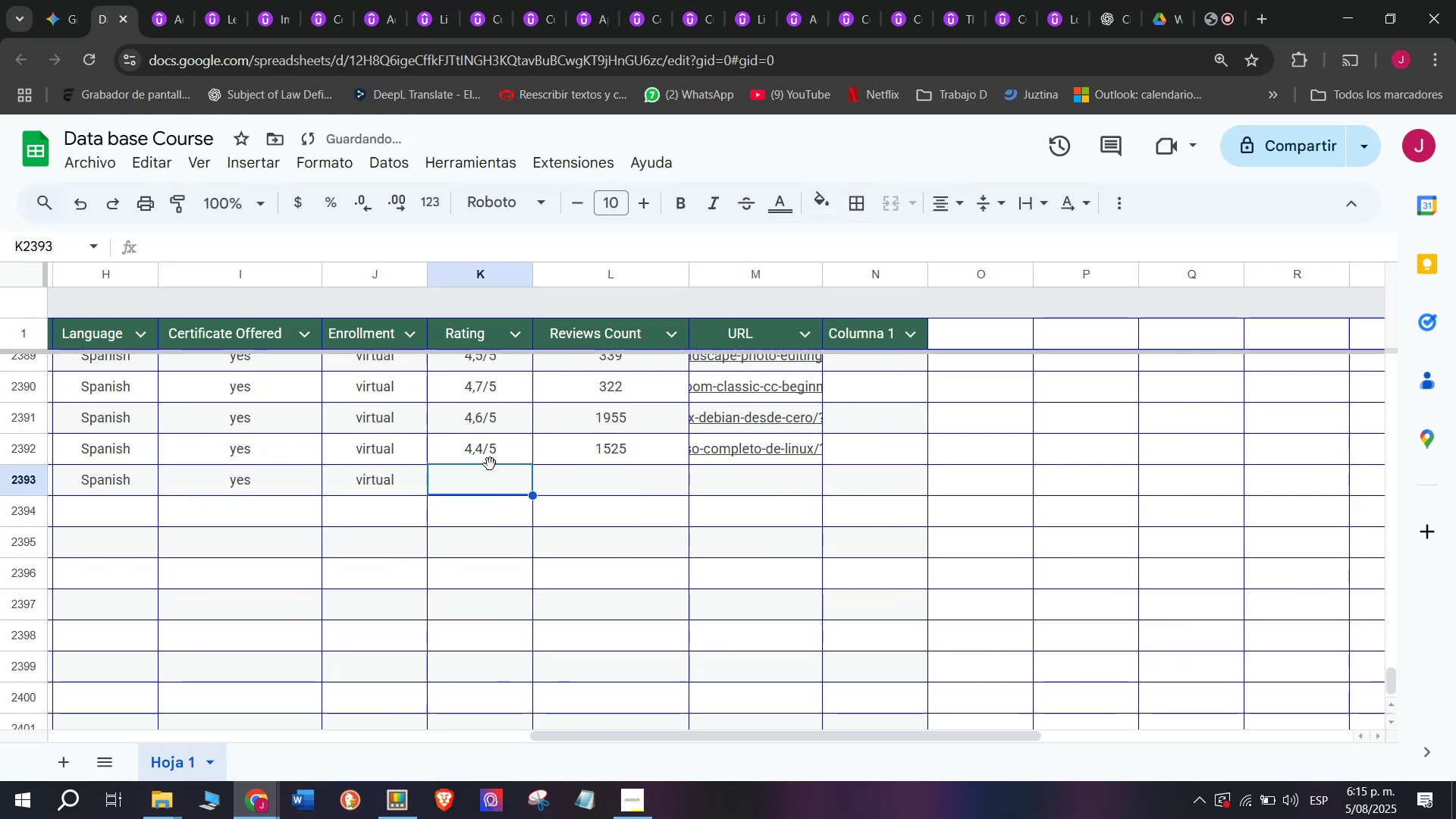 
key(Control+ControlLeft)
 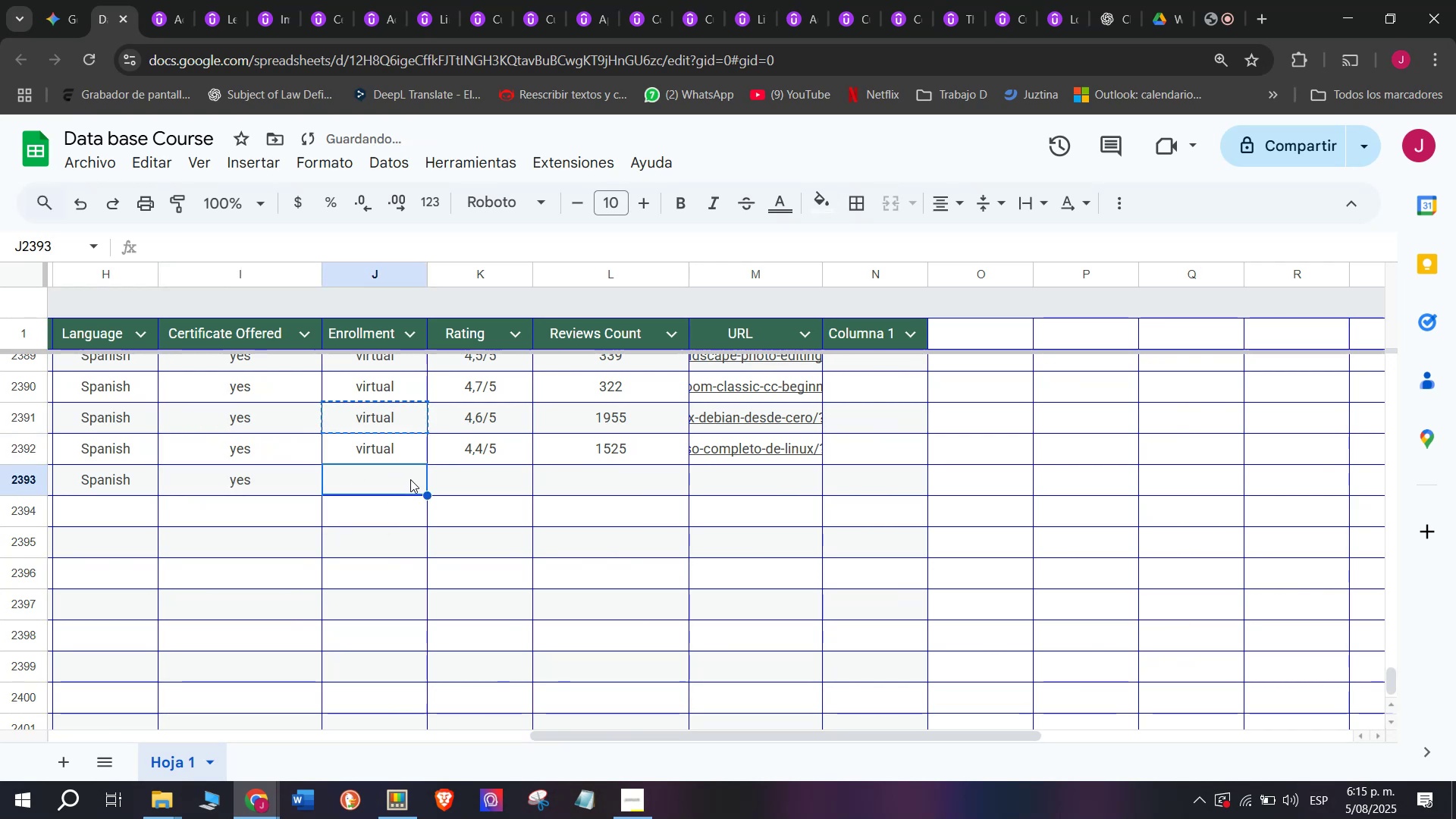 
key(Control+V)
 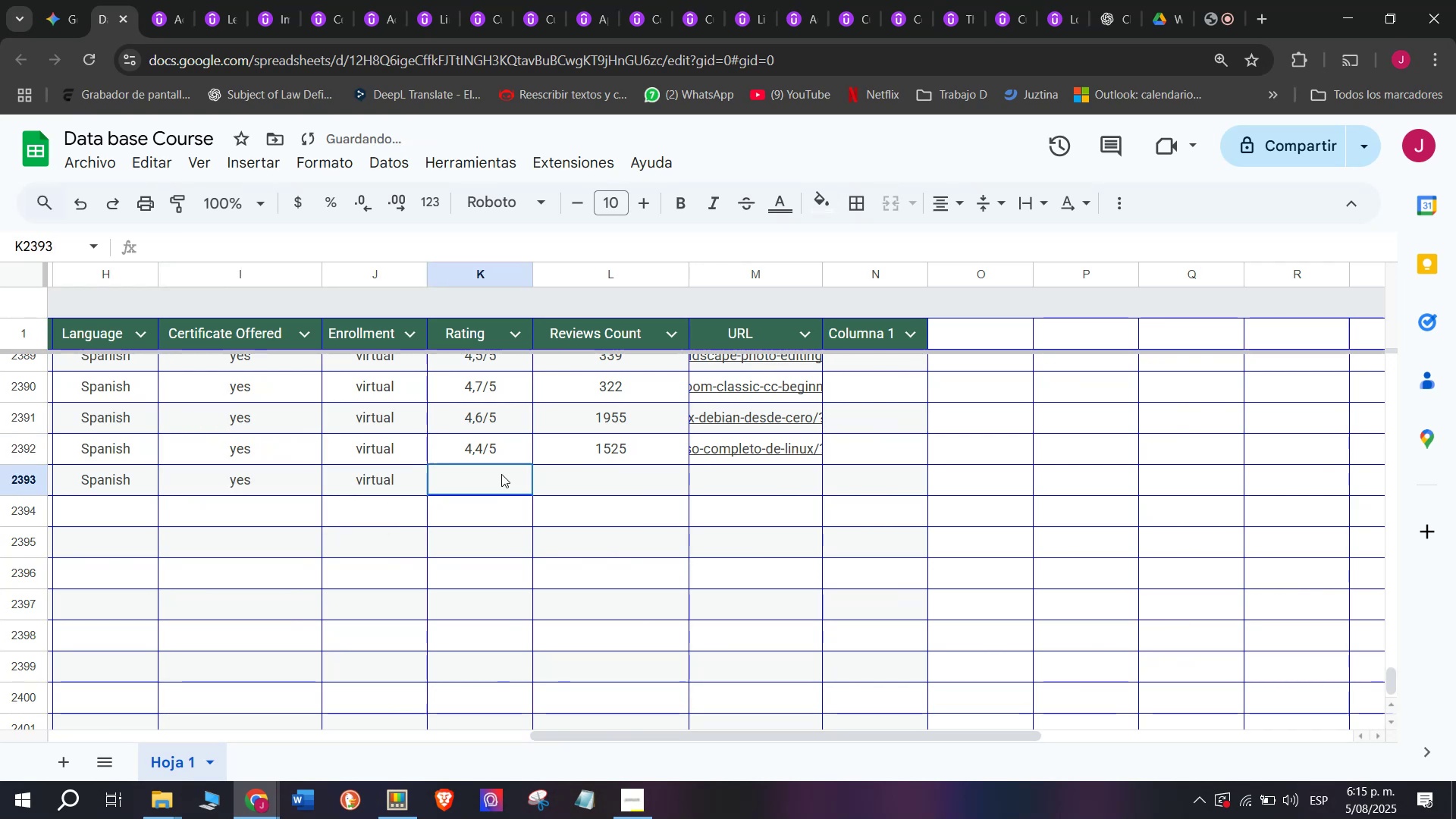 
triple_click([501, 474])
 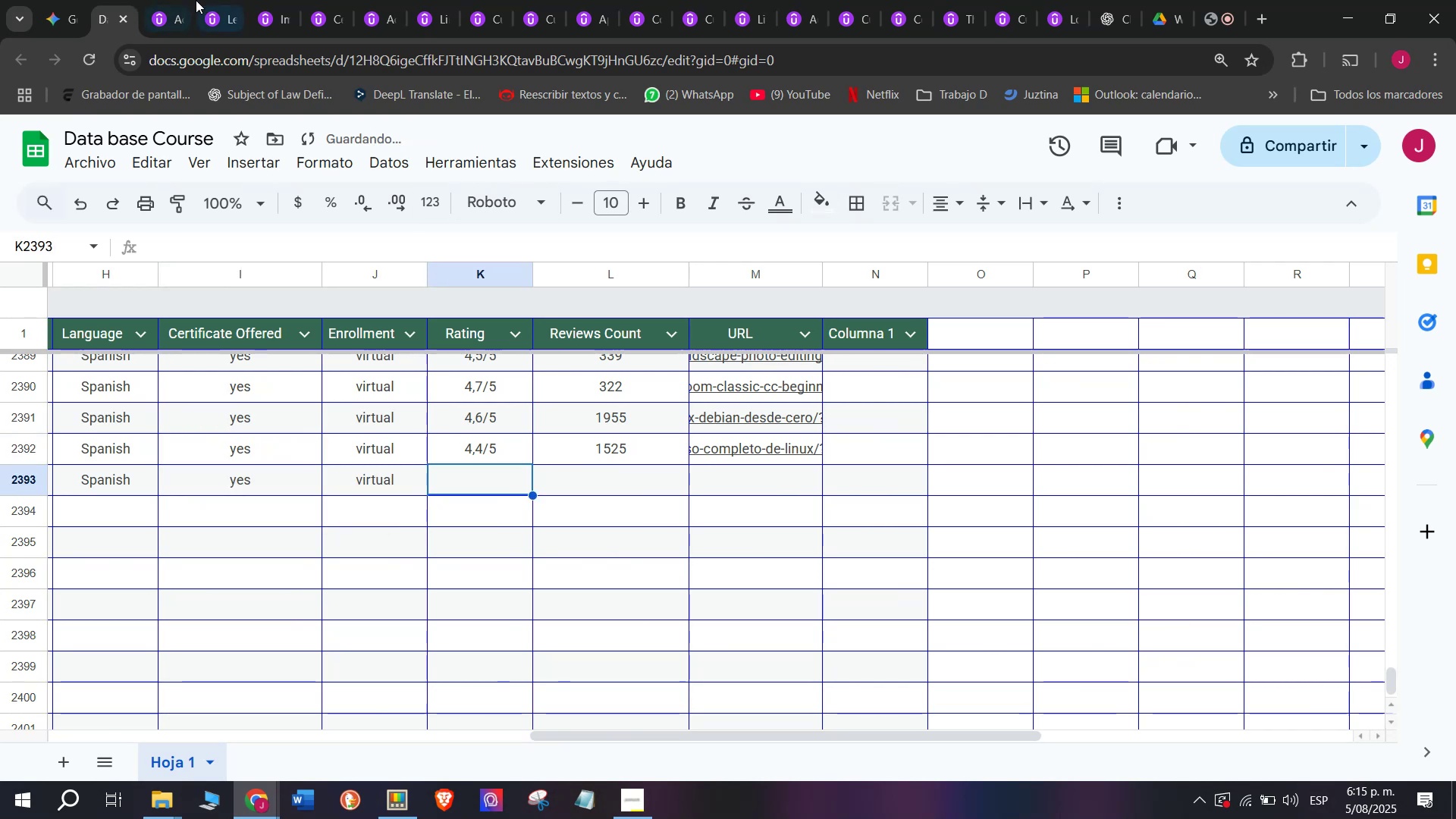 
left_click([150, 0])
 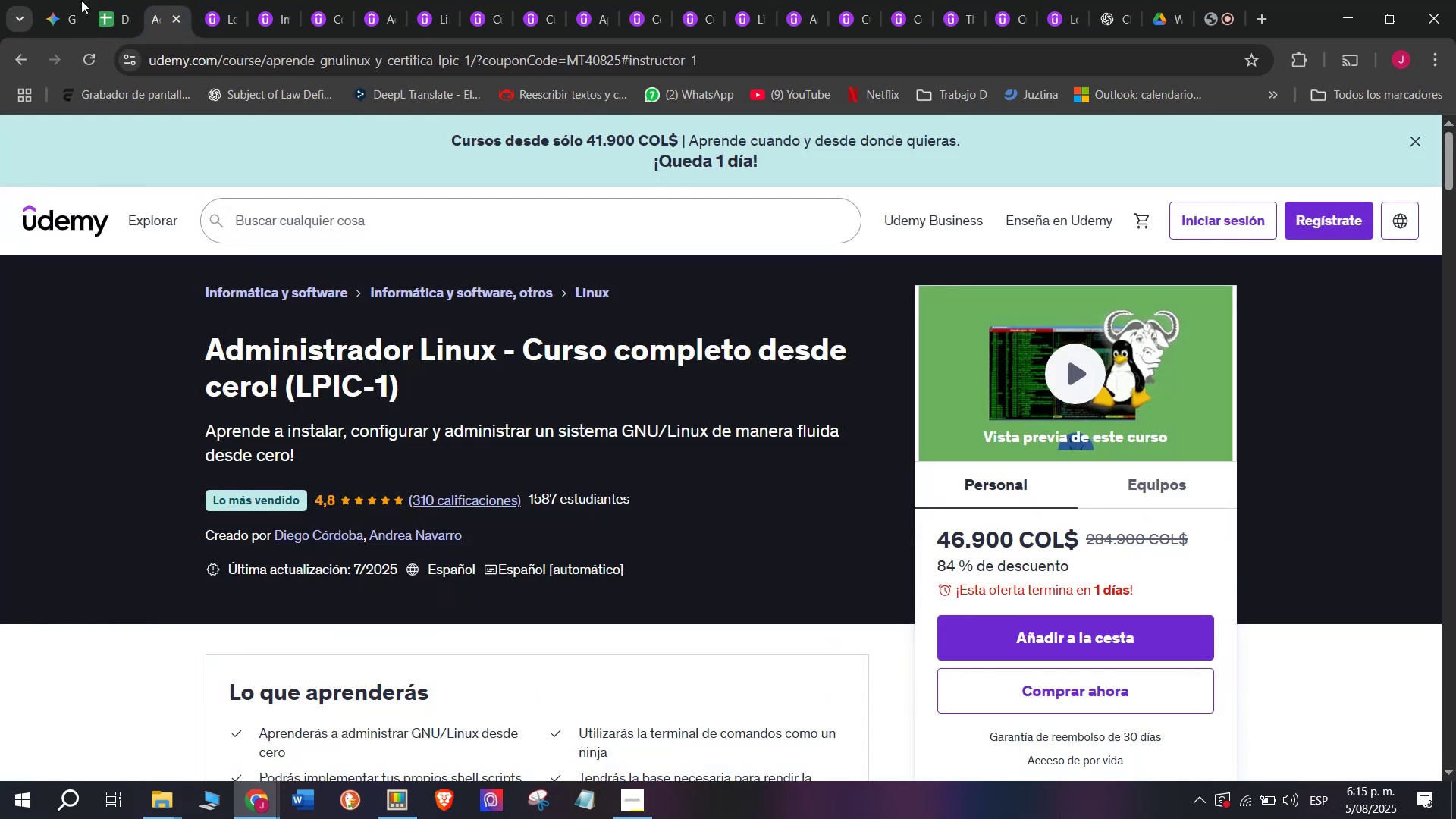 
left_click([116, 0])
 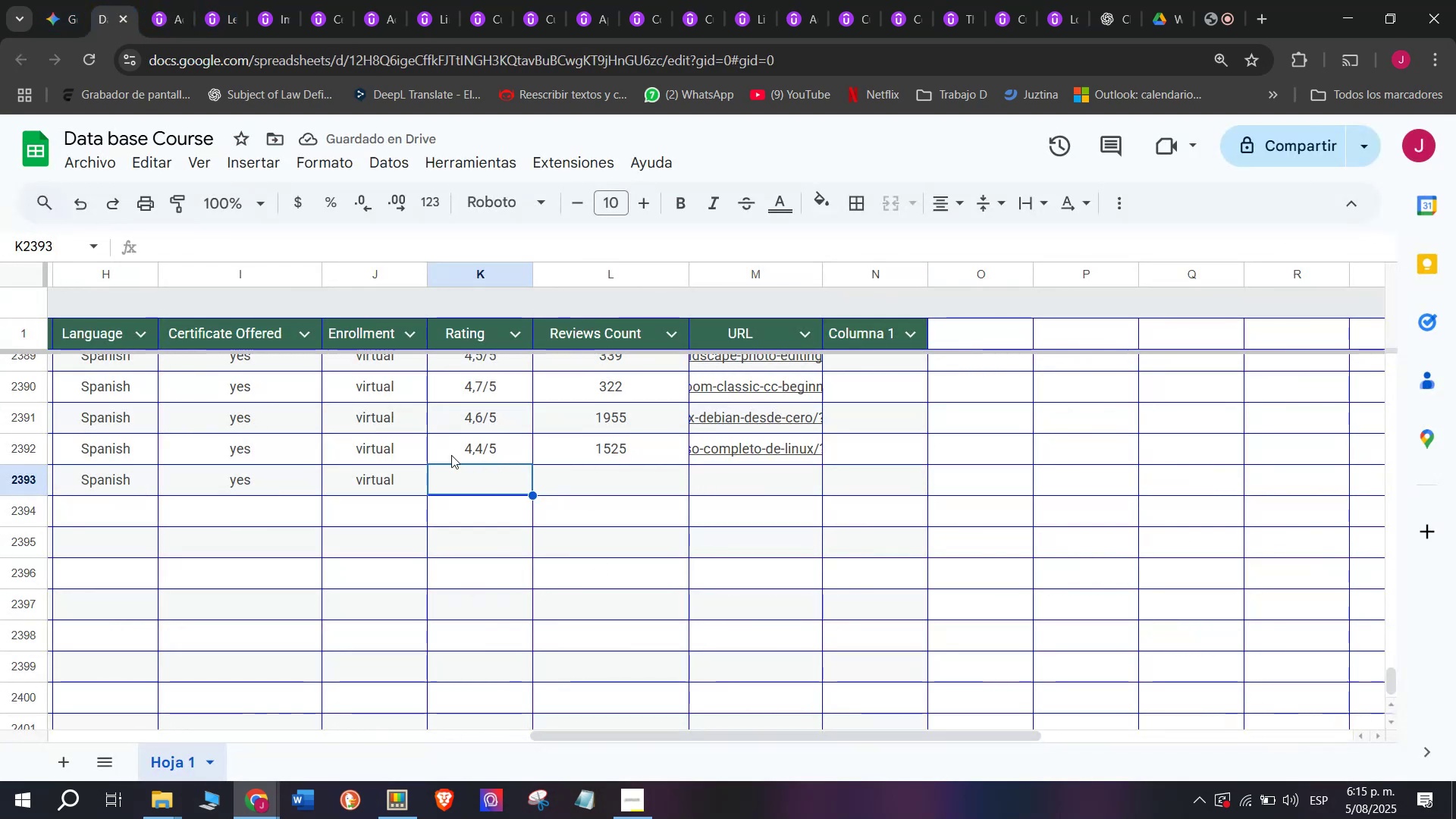 
key(Control+ControlLeft)
 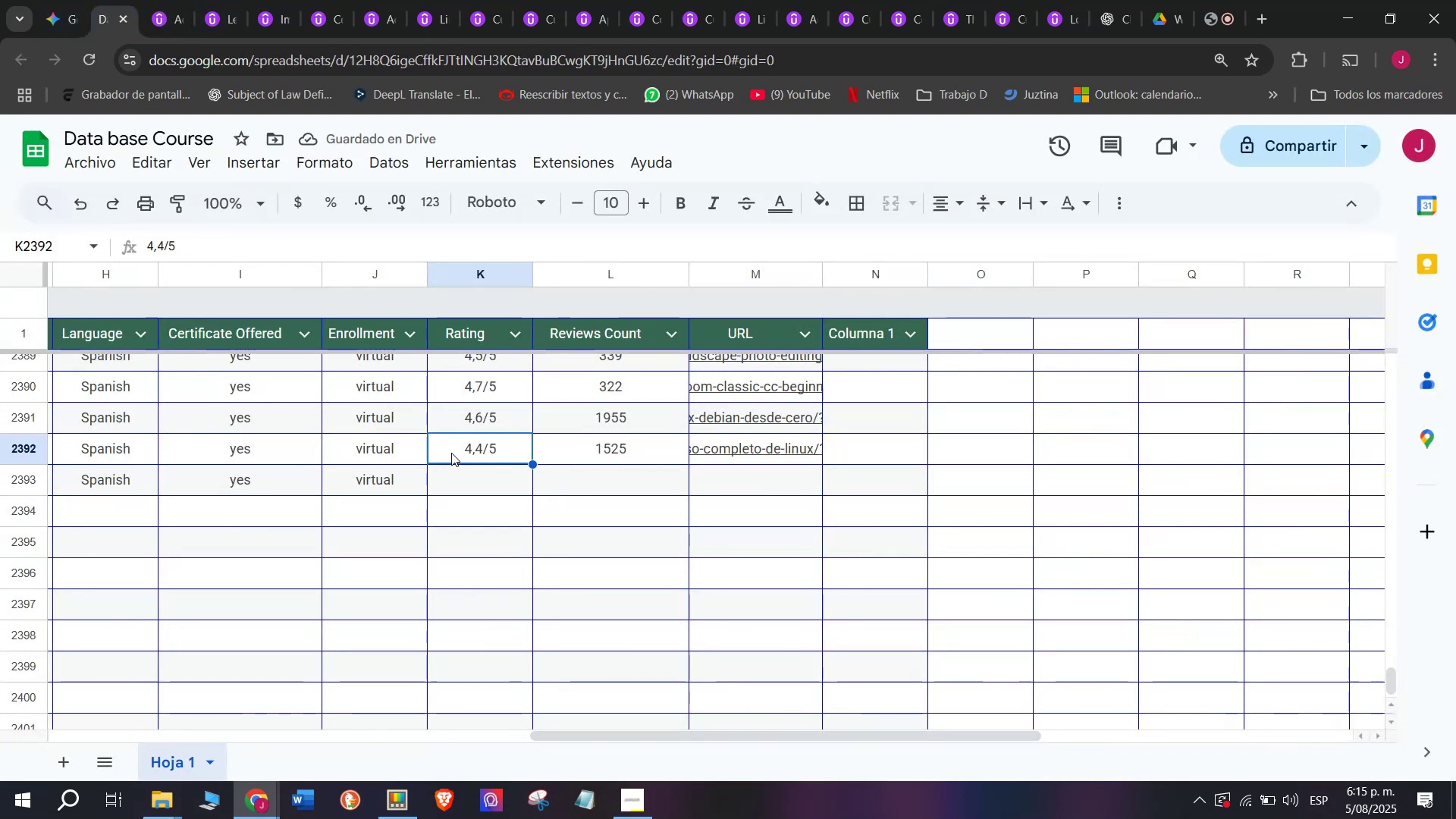 
key(Break)
 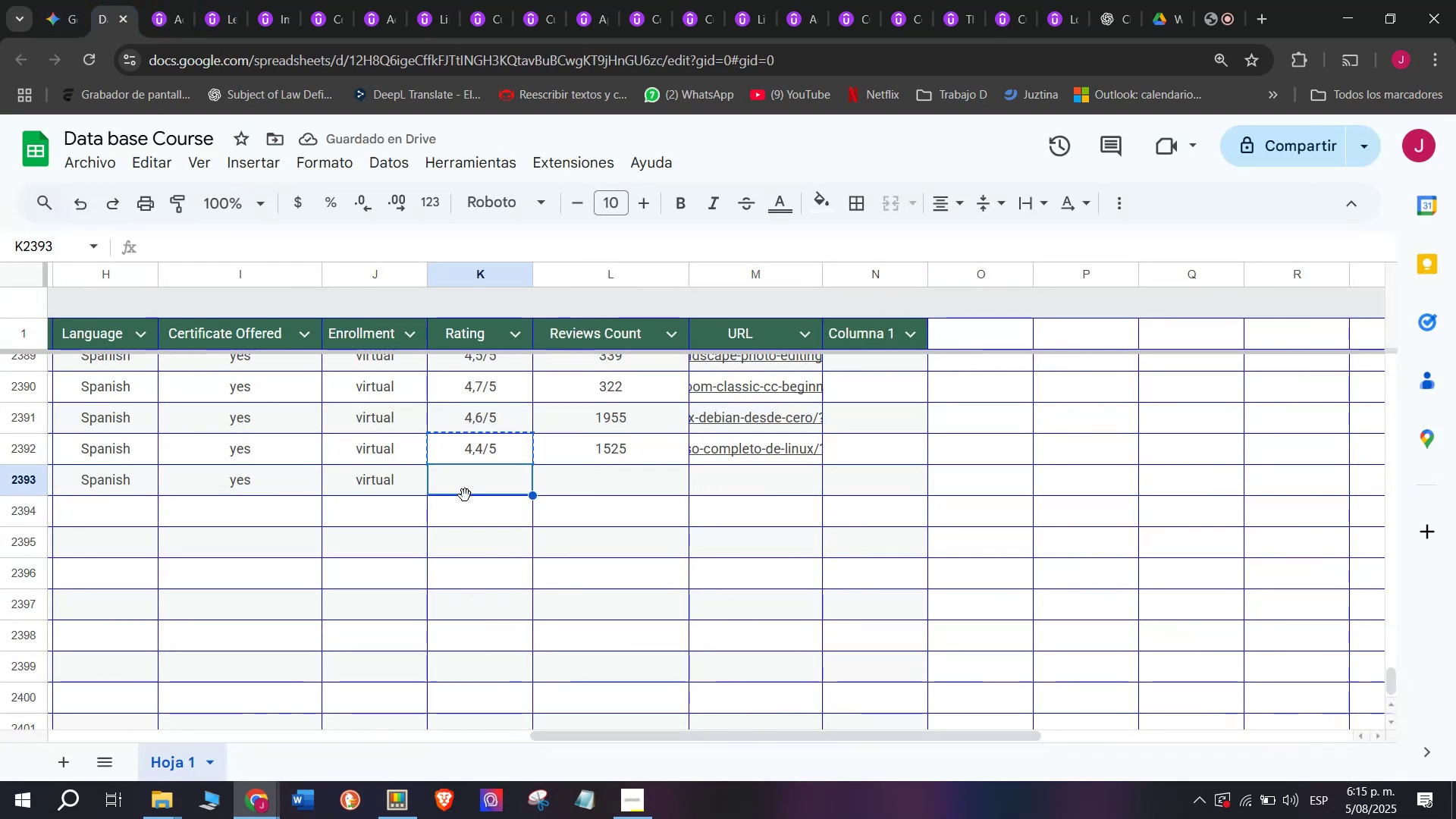 
key(Control+C)
 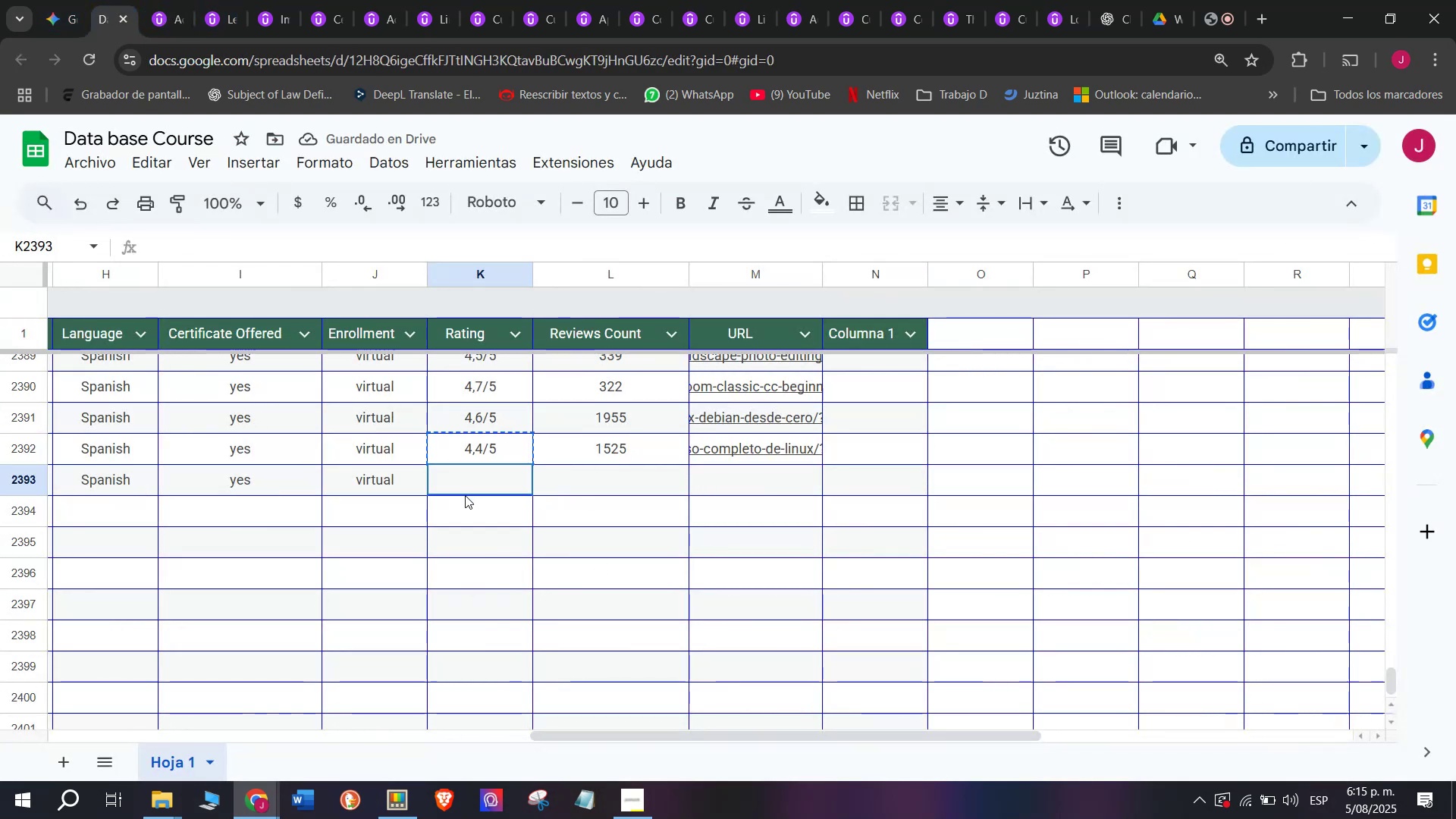 
double_click([465, 495])
 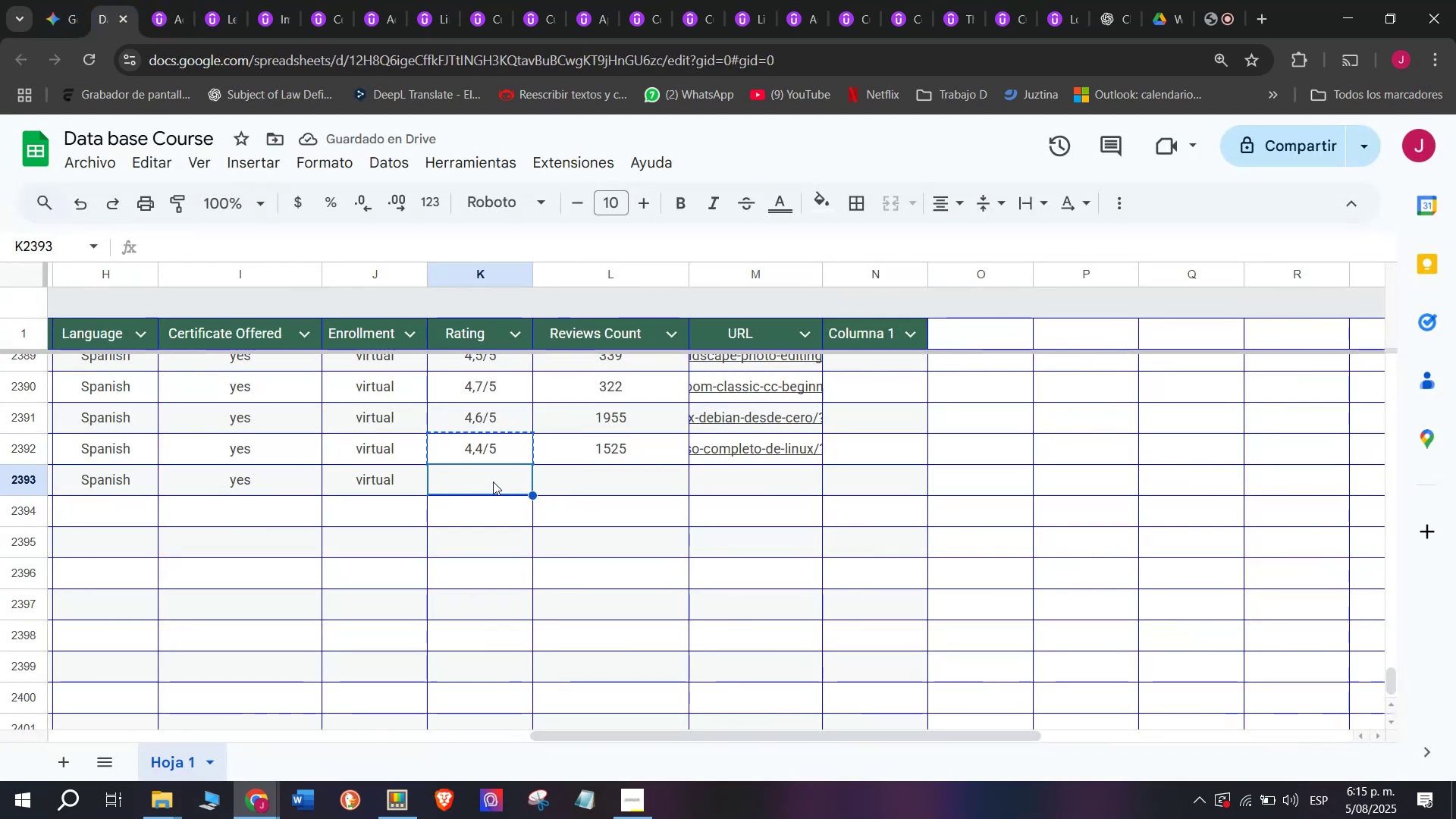 
key(Z)
 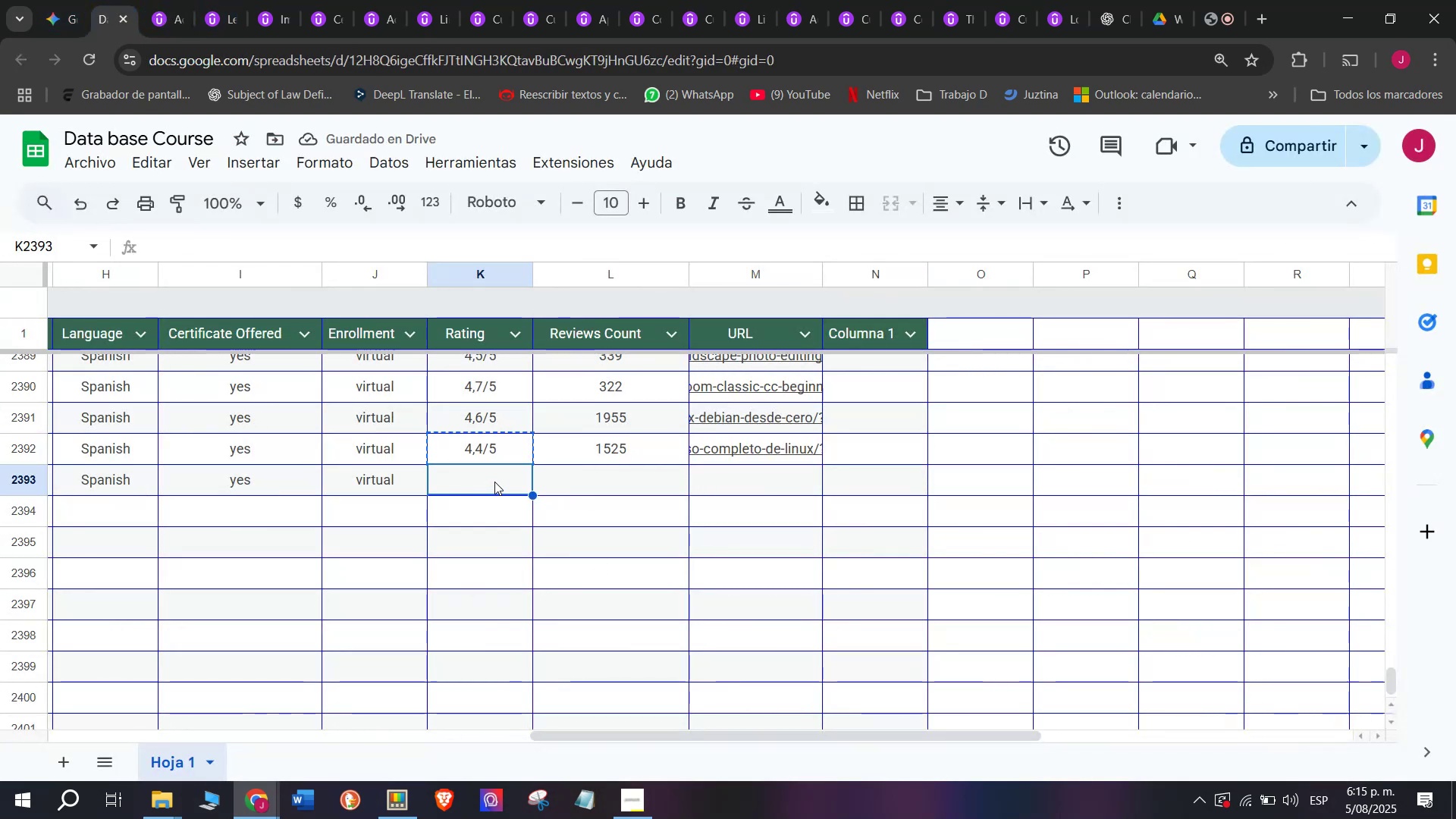 
key(Control+ControlLeft)
 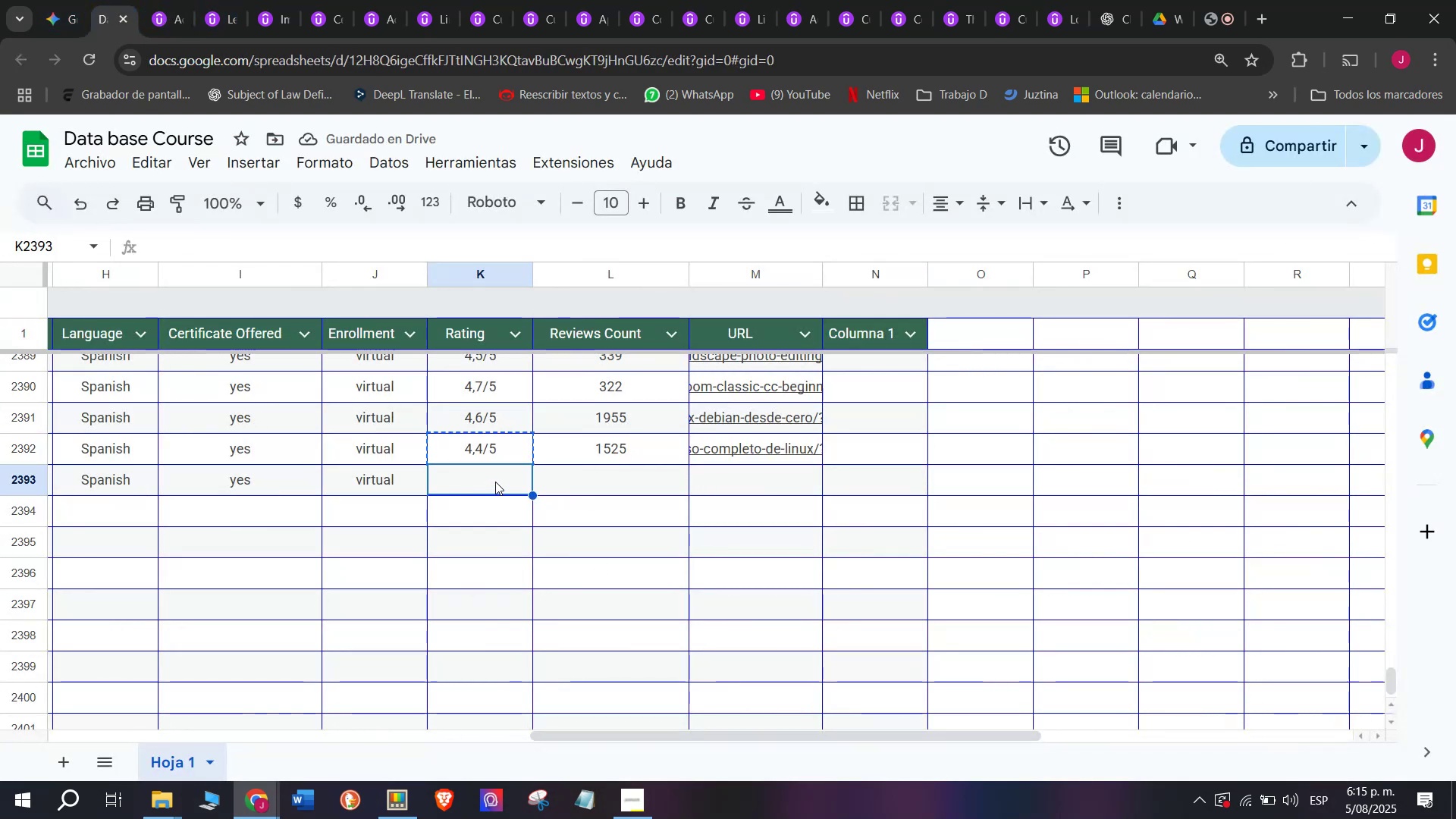 
key(Control+V)
 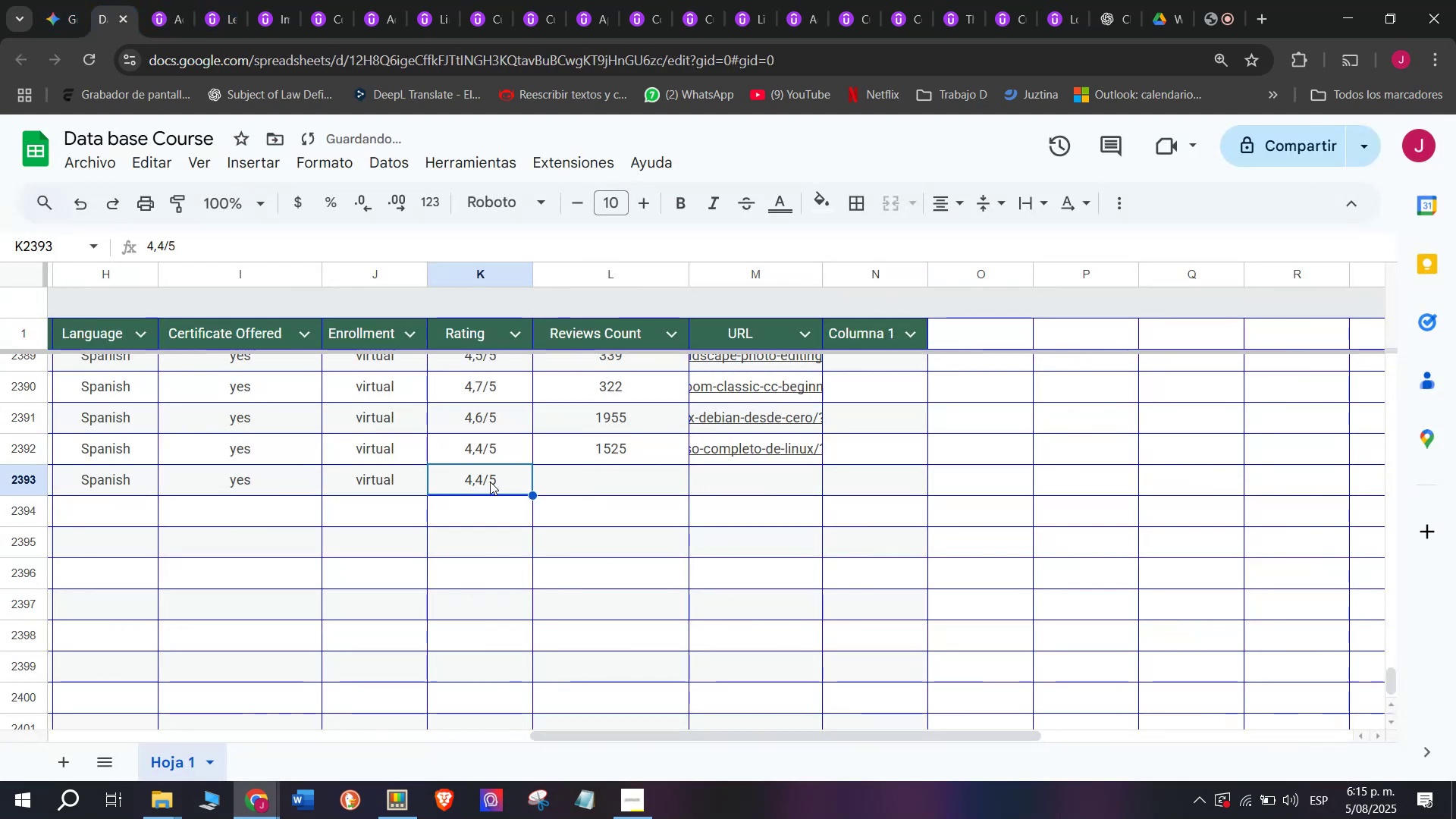 
double_click([490, 482])
 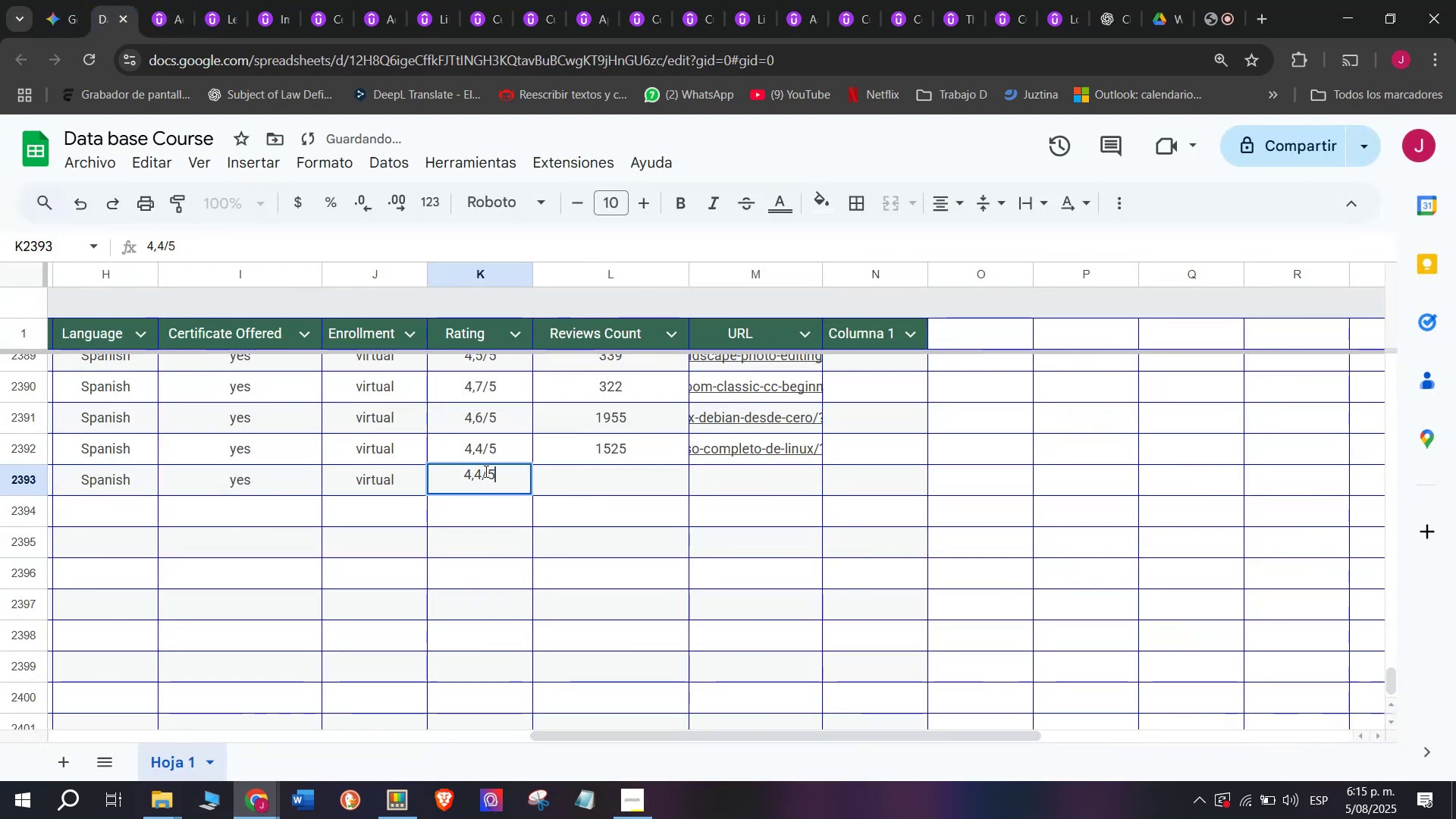 
key(Q)
 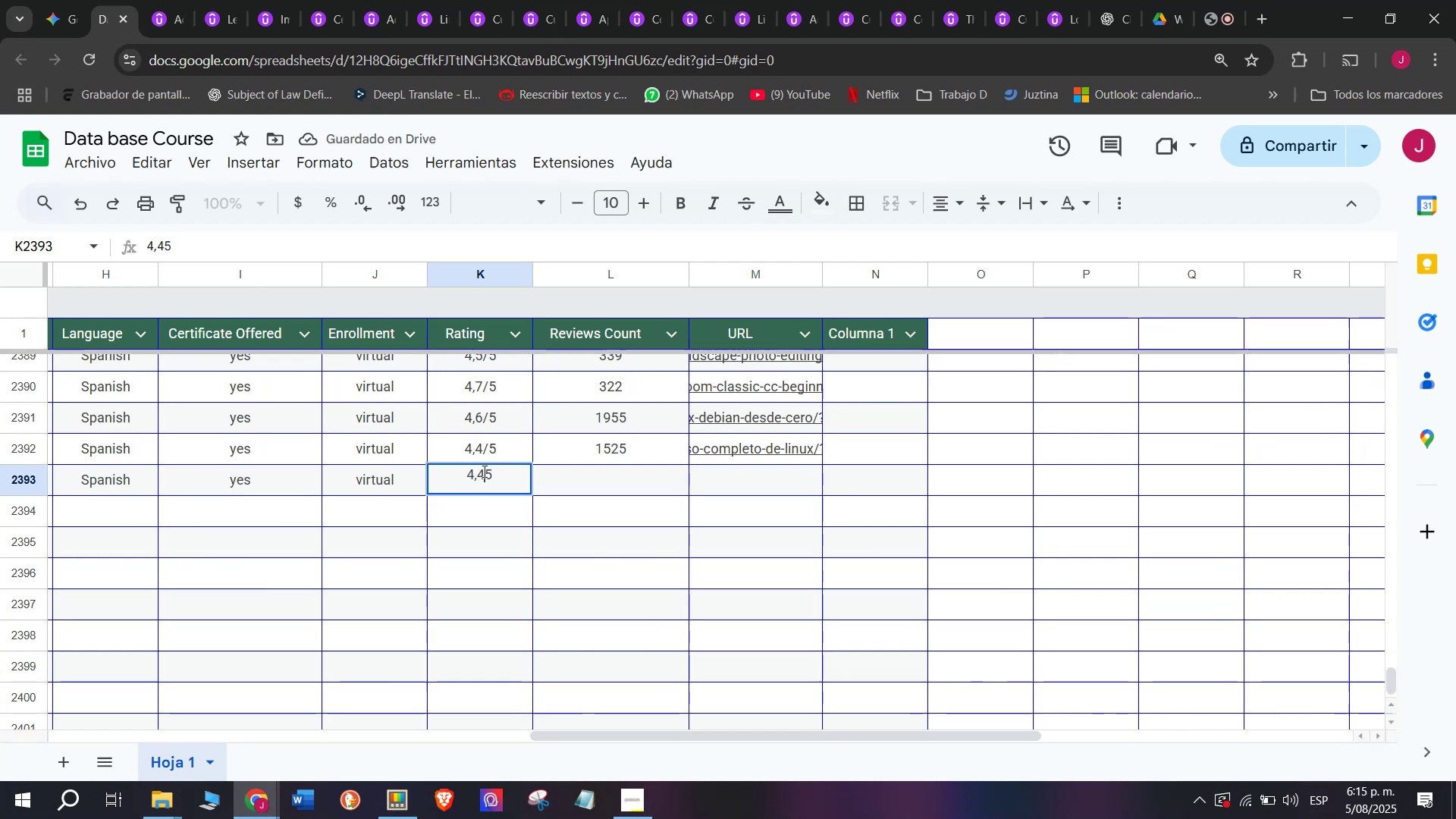 
key(Backspace)
 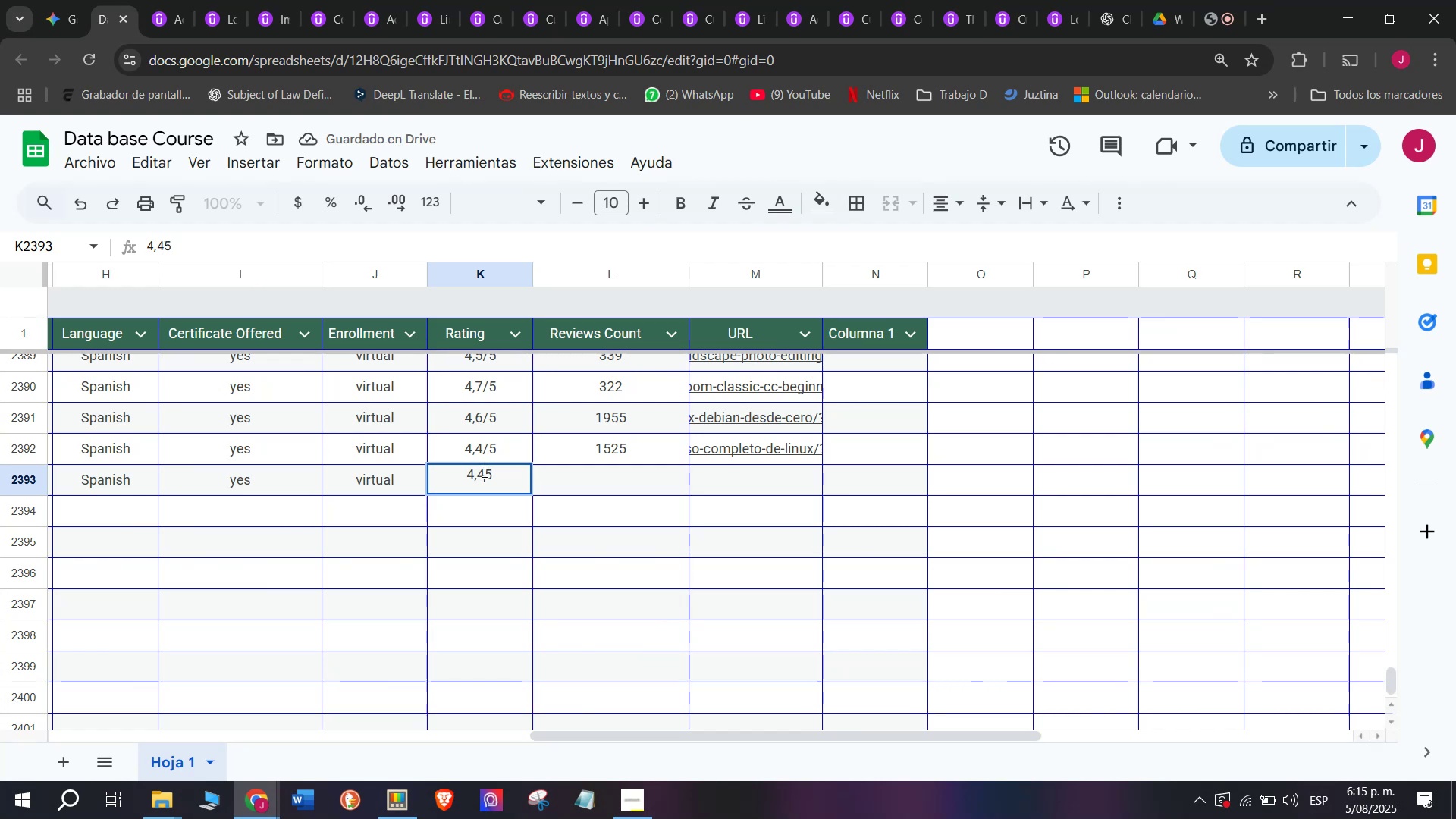 
key(Control+Shift+ControlLeft)
 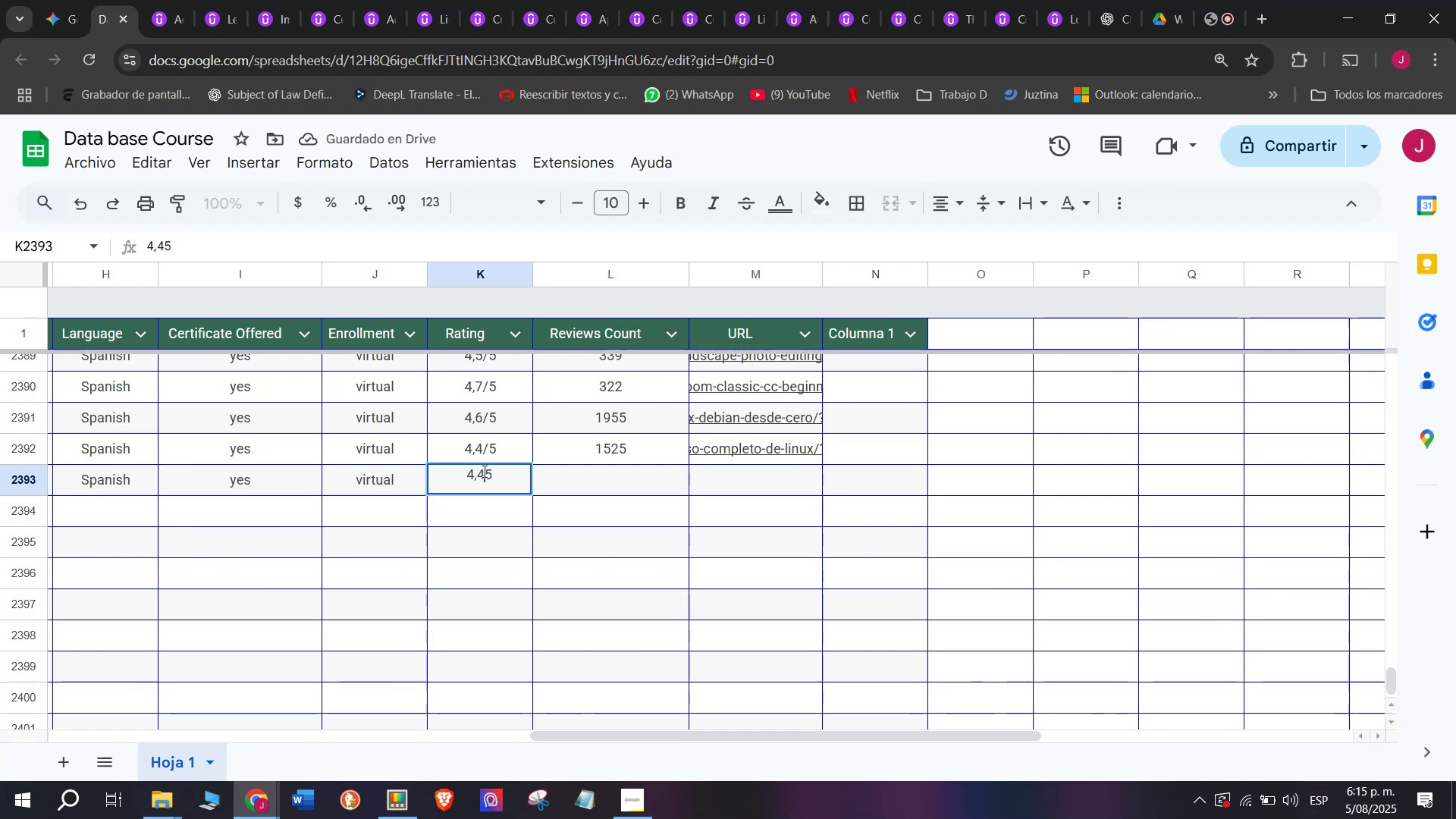 
key(Shift+ShiftLeft)
 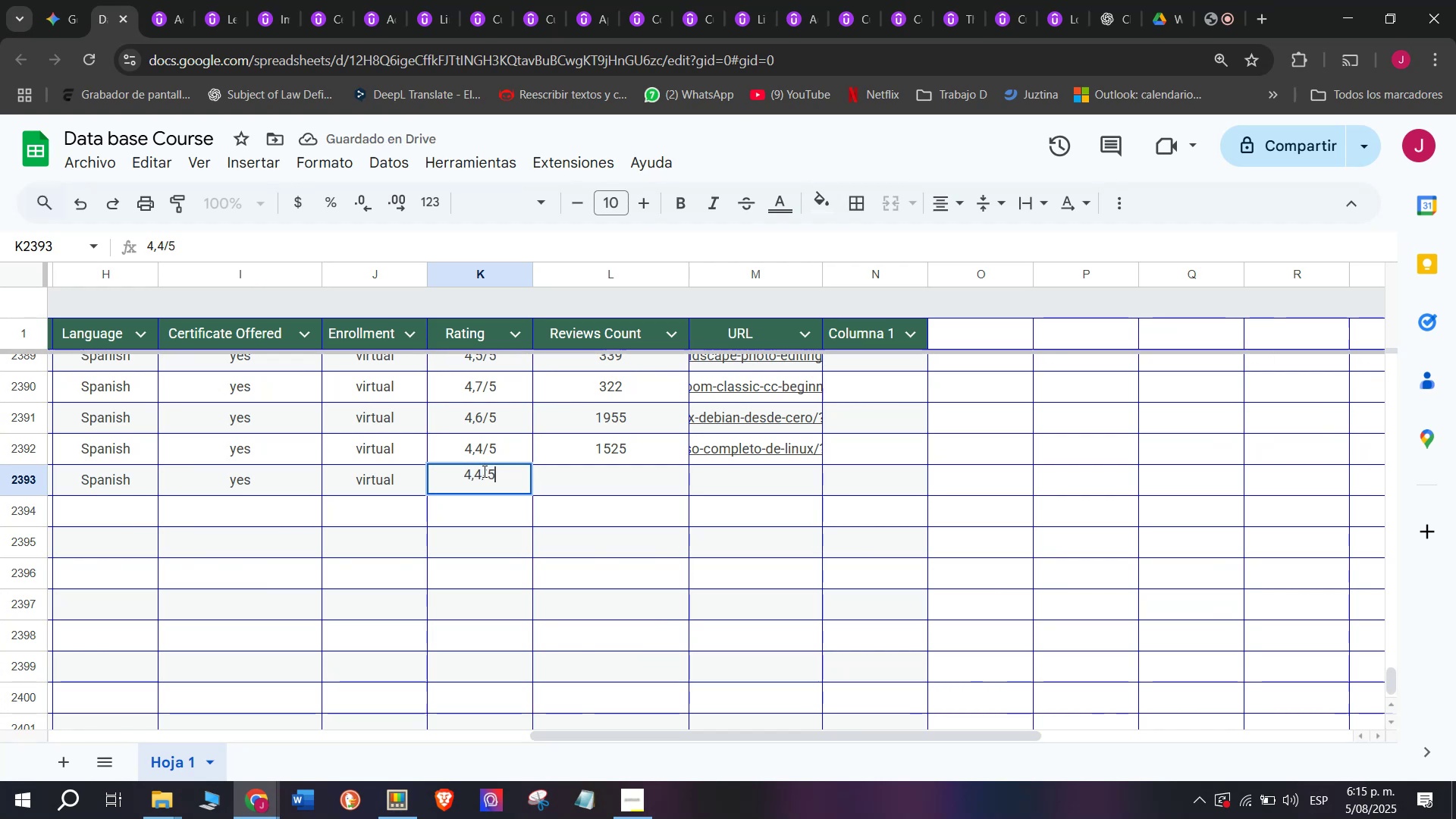 
key(Control+Shift+Z)
 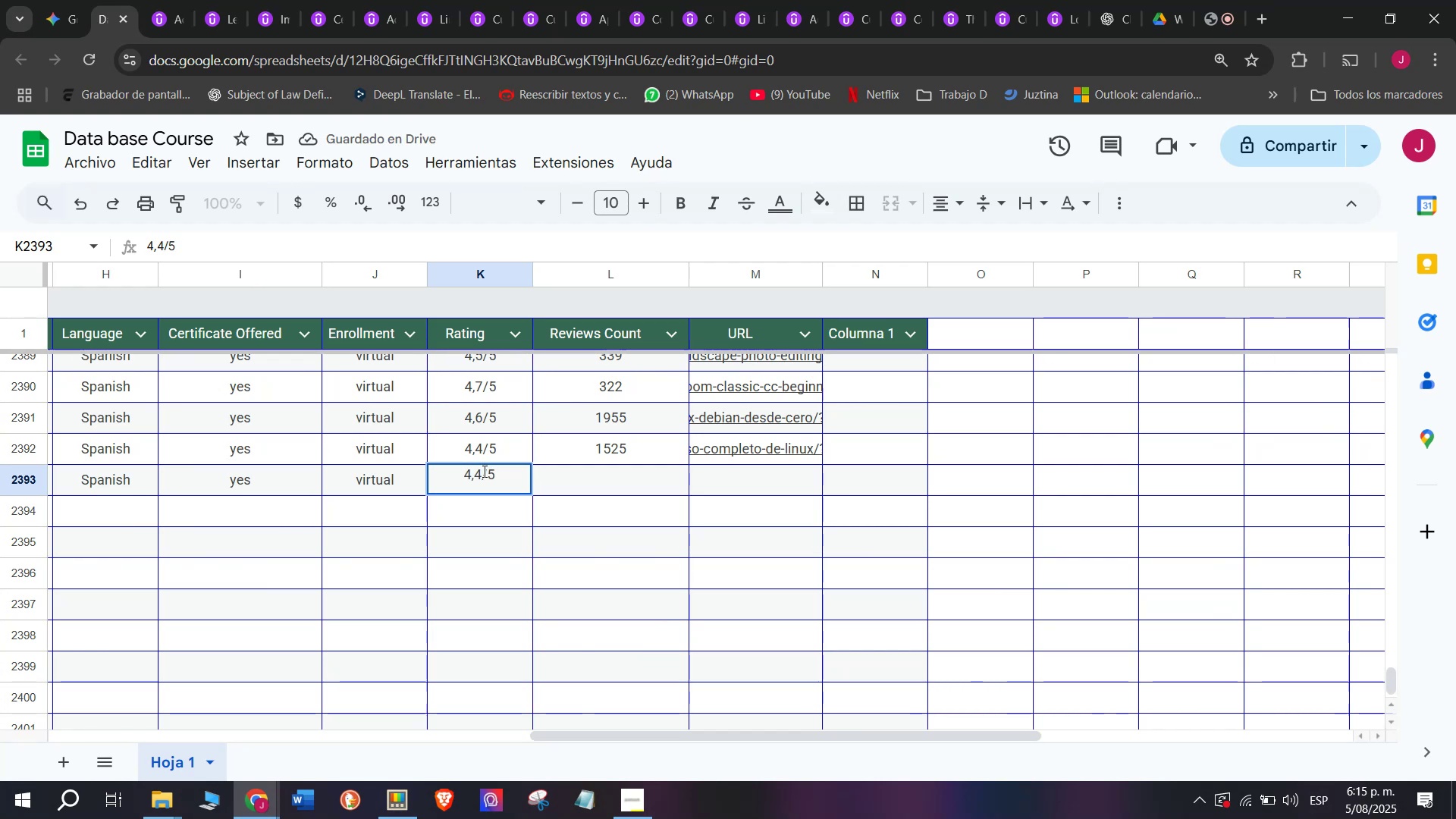 
left_click([483, 471])
 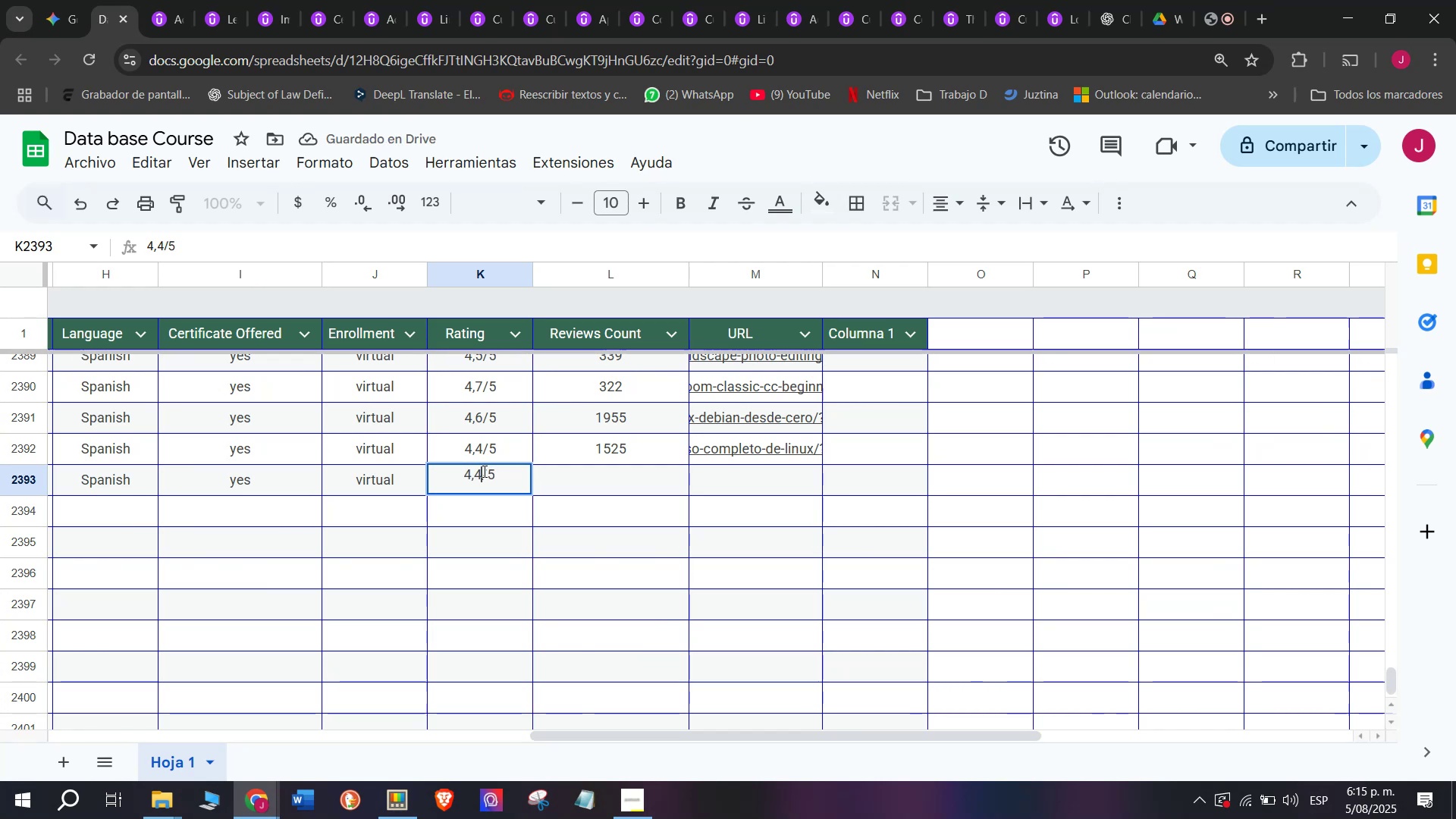 
key(Backspace)
 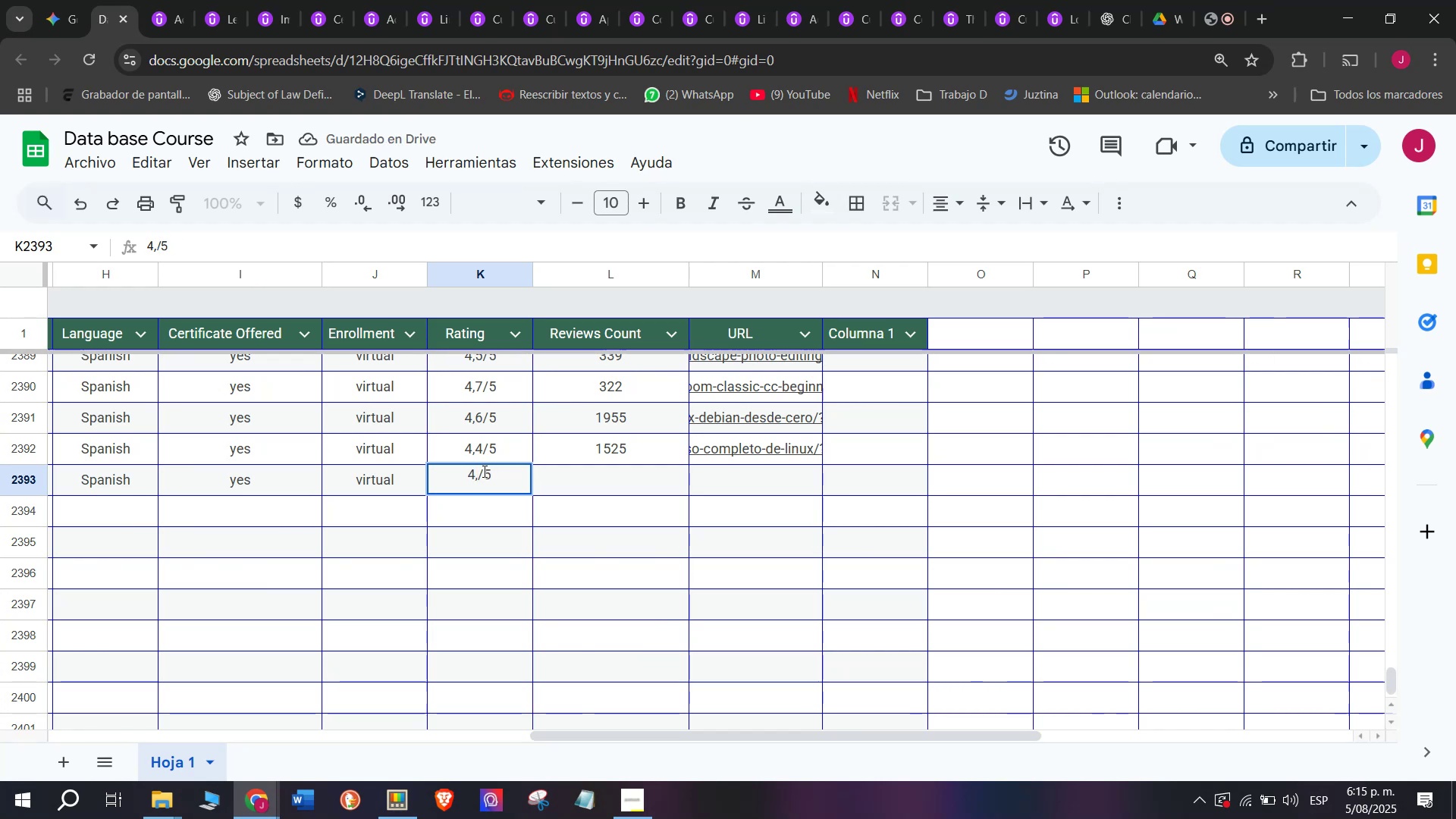 
key(Q)
 